 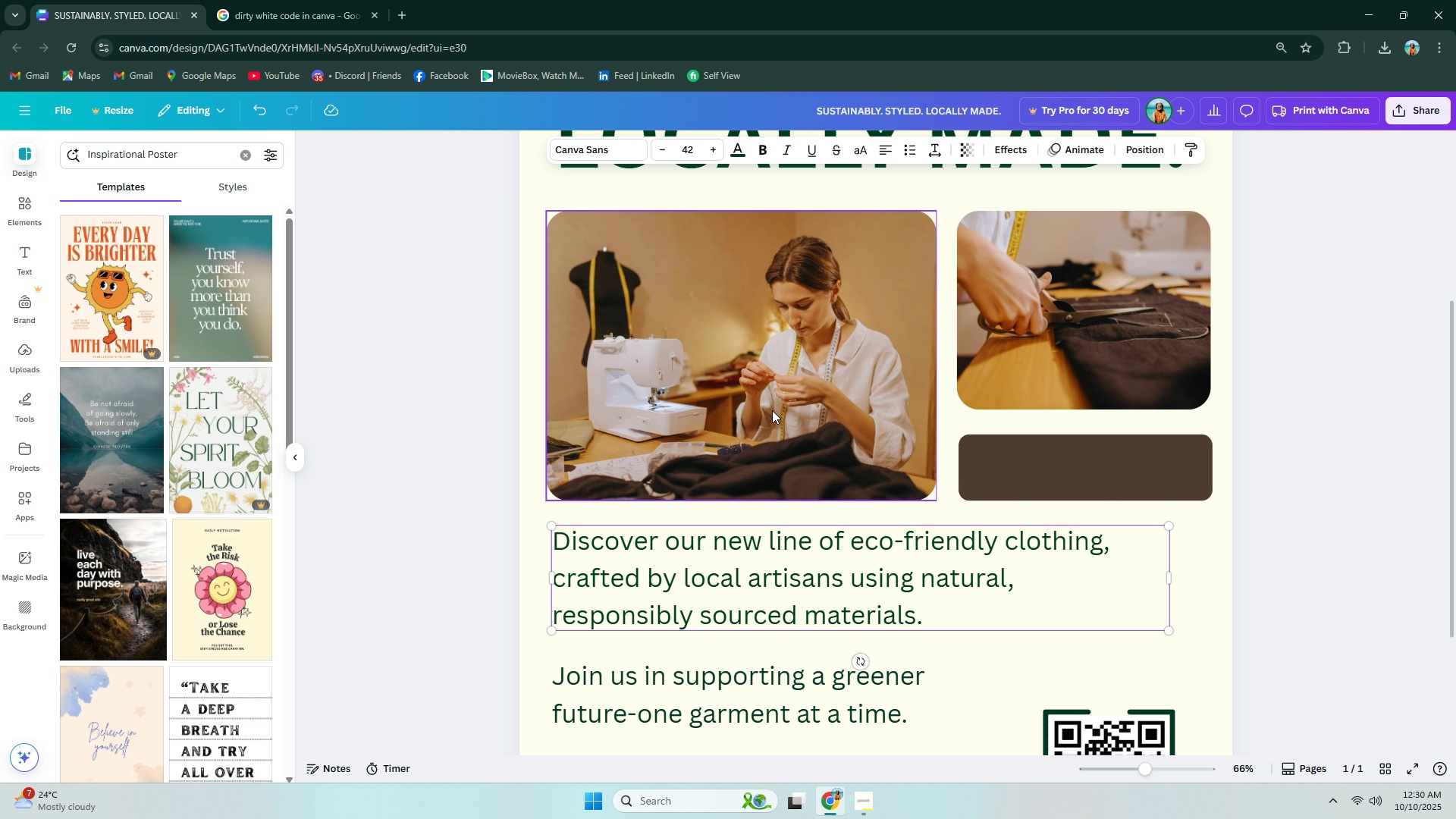 
left_click([761, 528])
 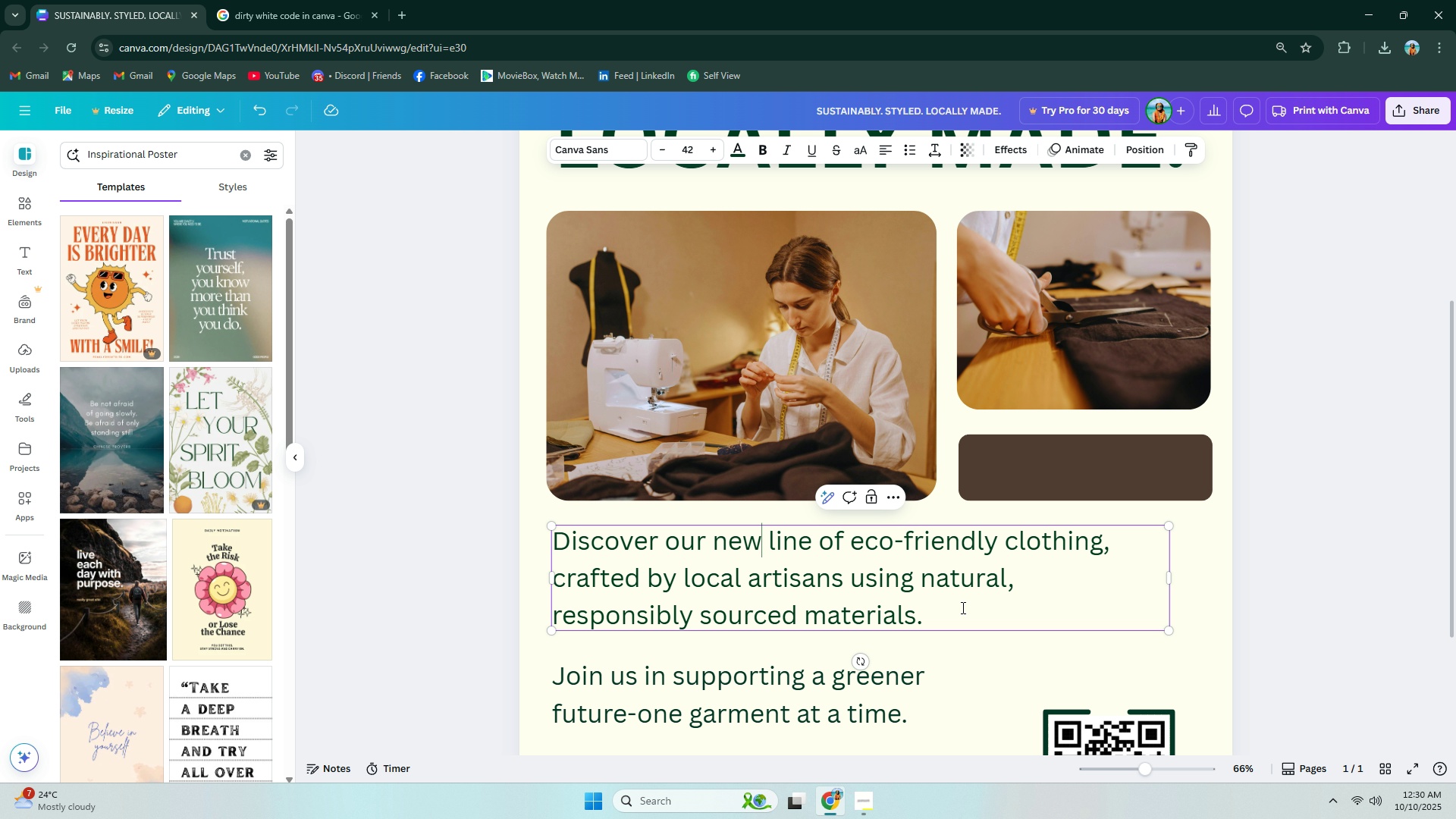 
left_click([962, 609])
 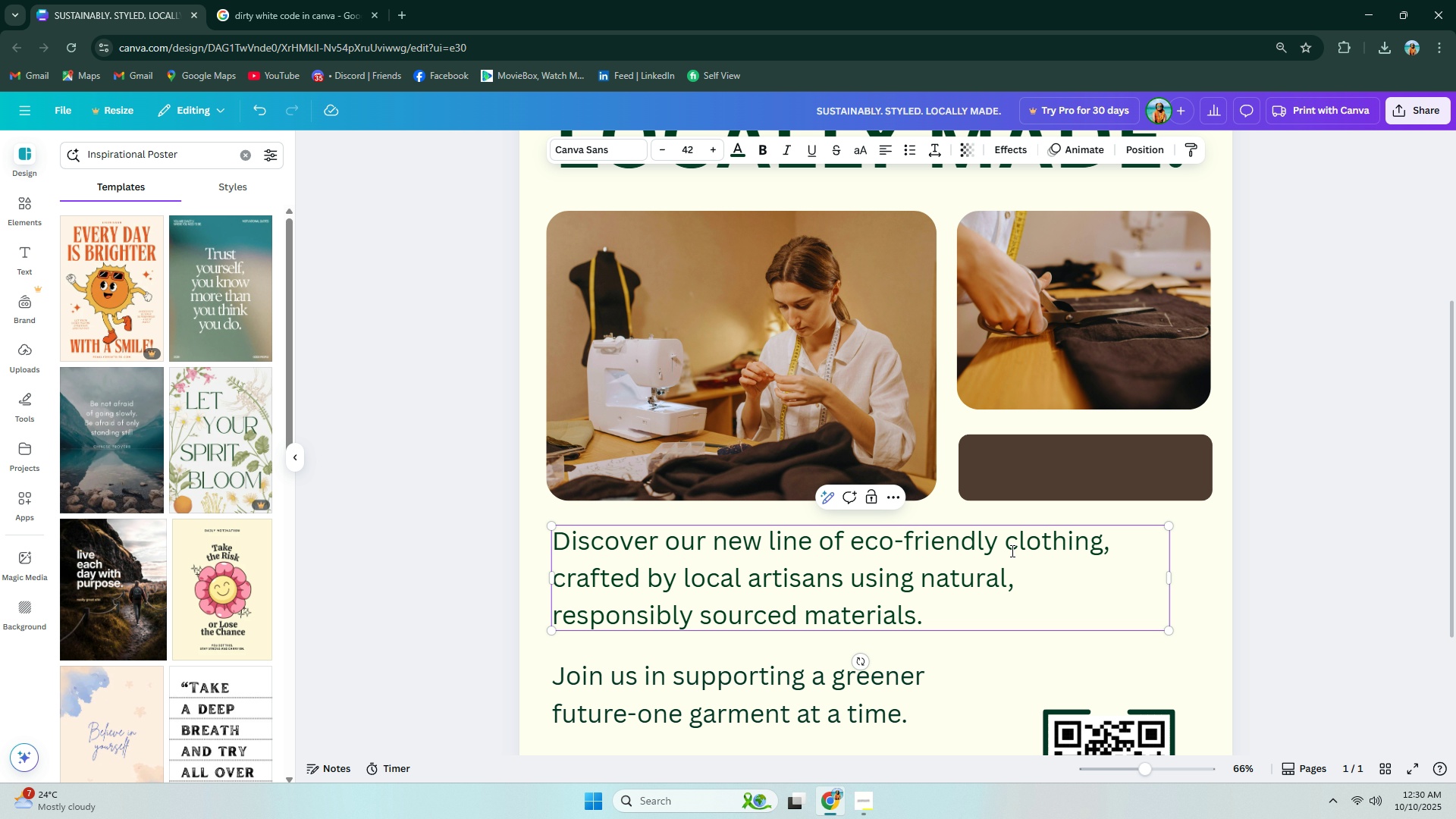 
double_click([652, 580])
 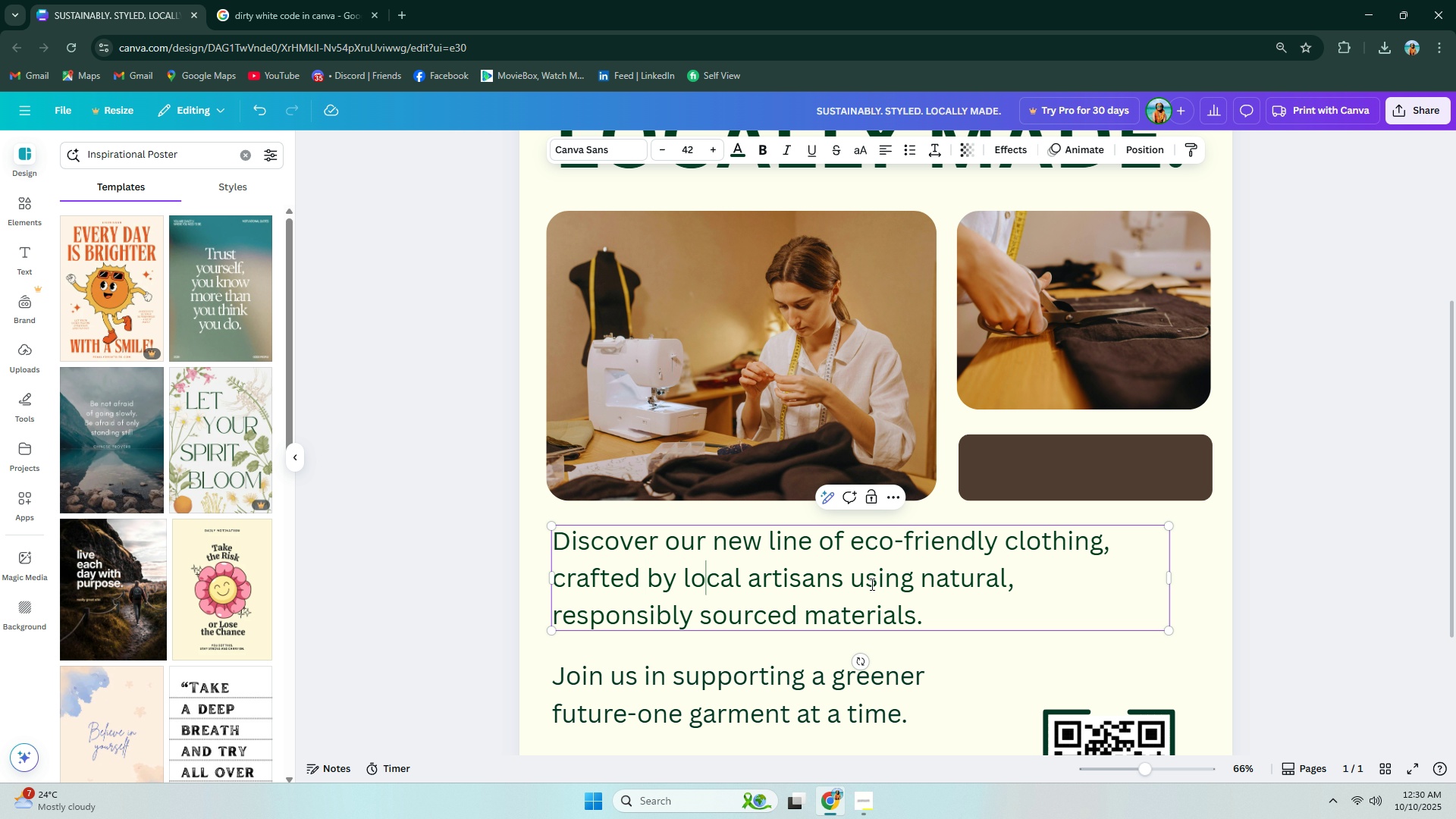 
triple_click([874, 584])
 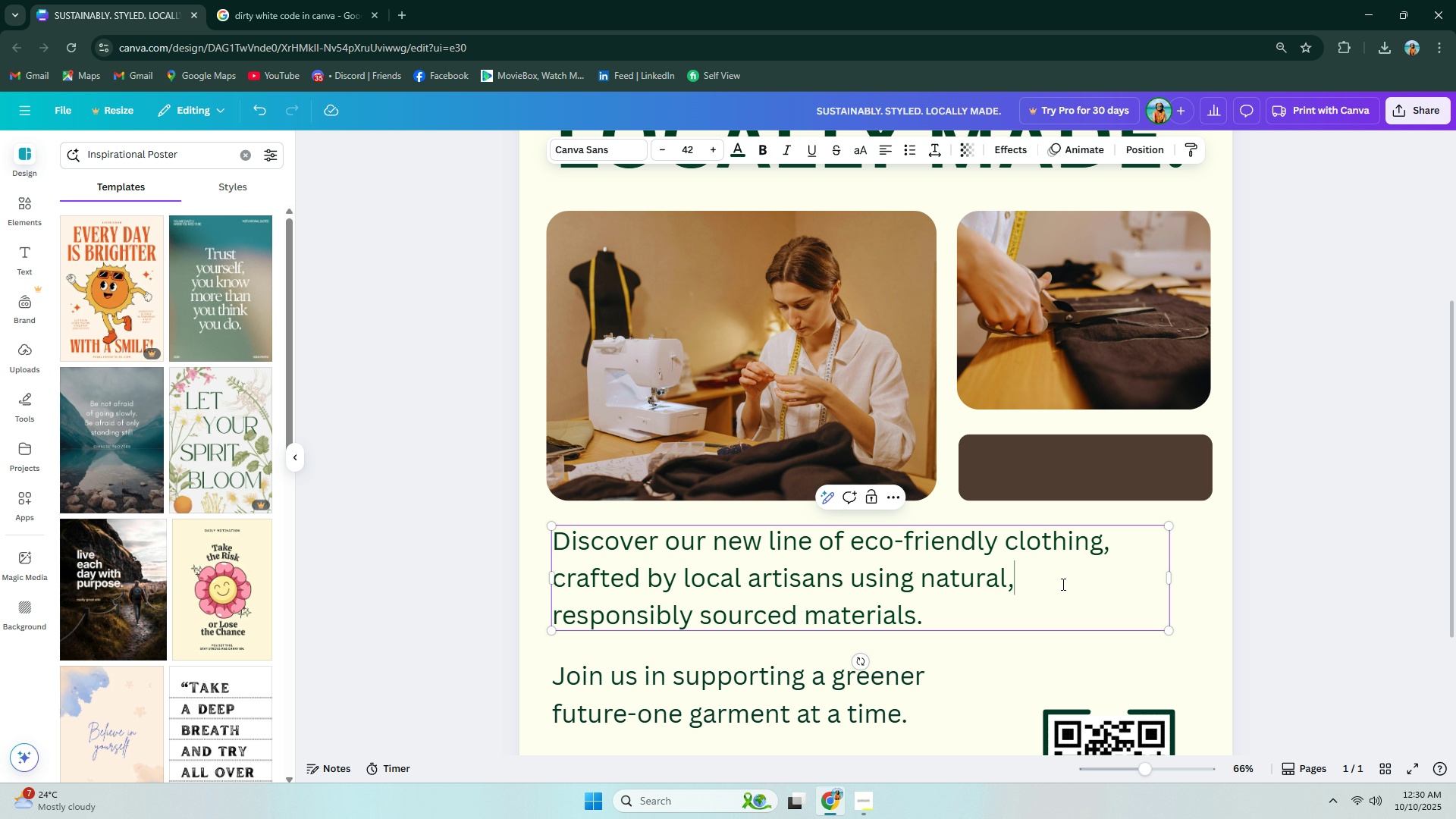 
triple_click([1062, 584])
 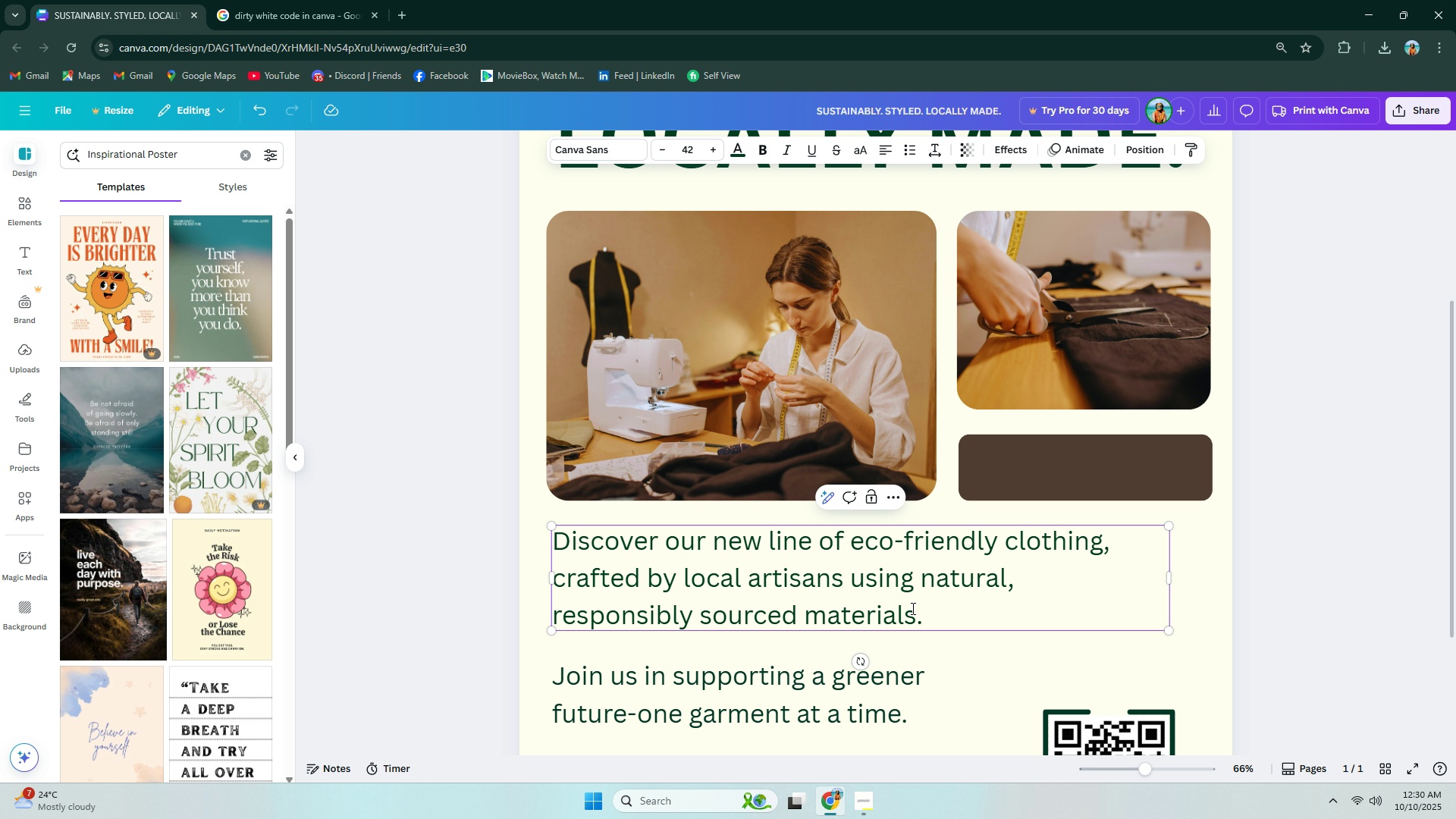 
left_click([918, 614])
 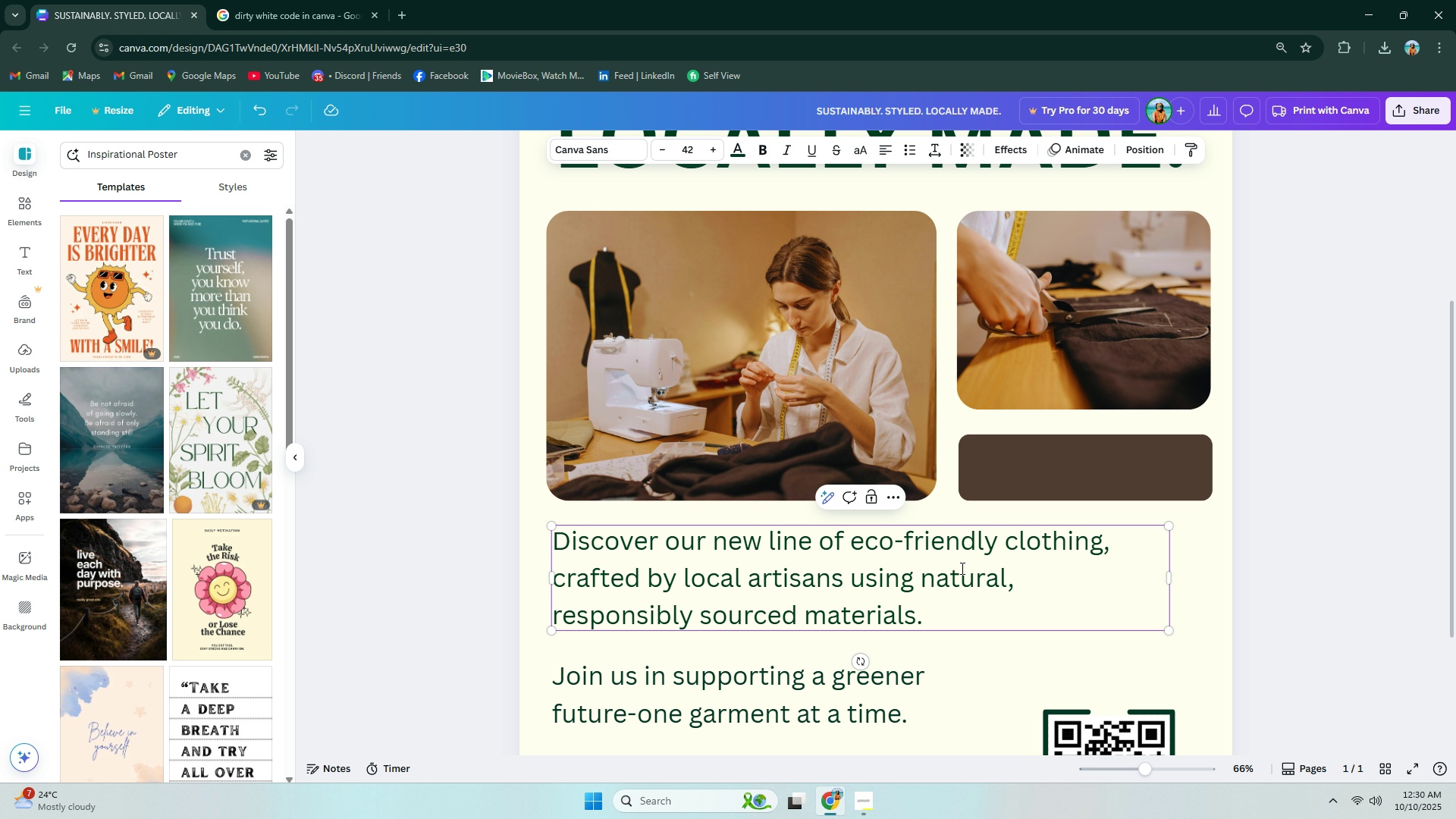 
scroll: coordinate [965, 565], scroll_direction: up, amount: 5.0
 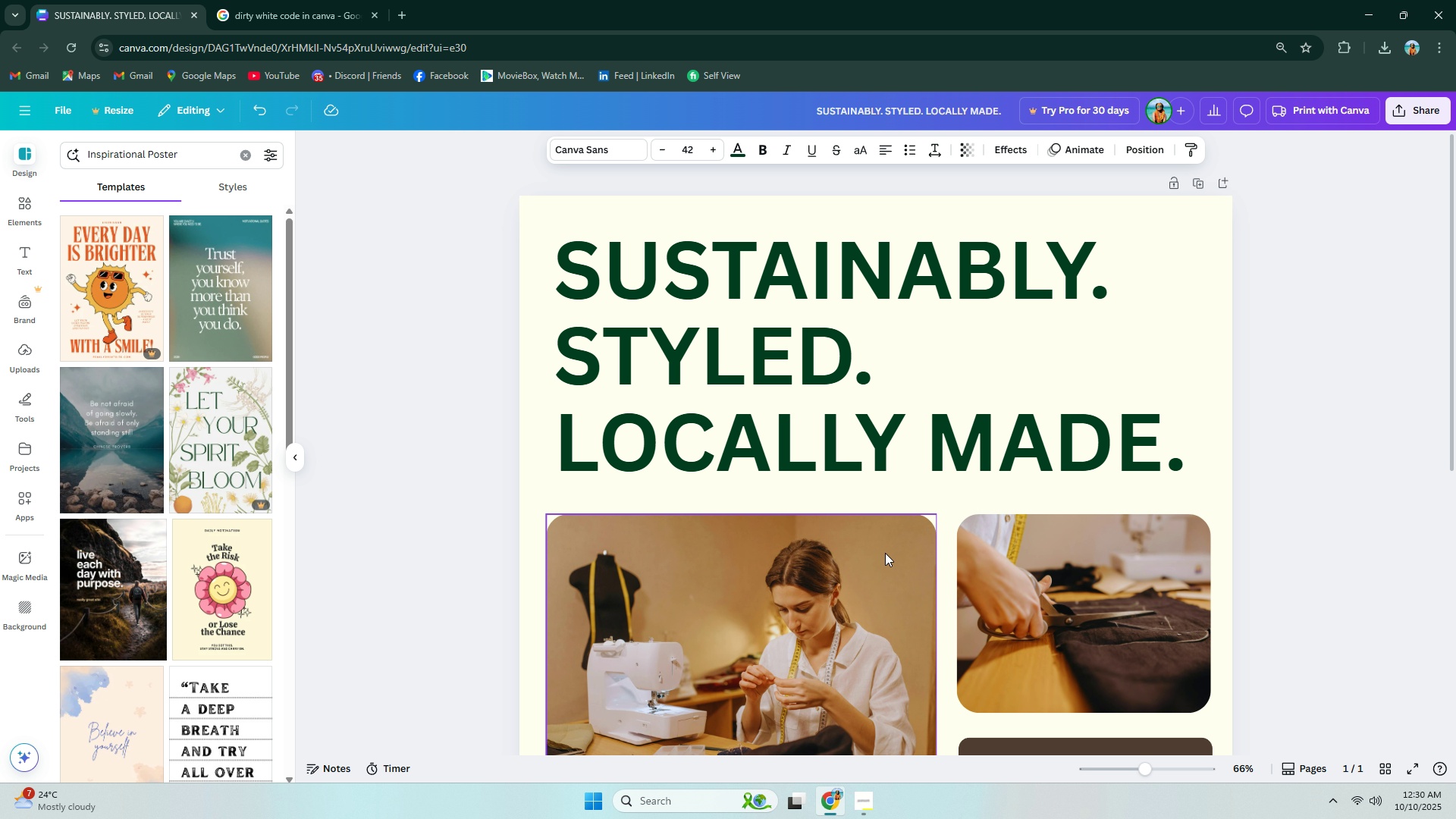 
left_click([885, 553])
 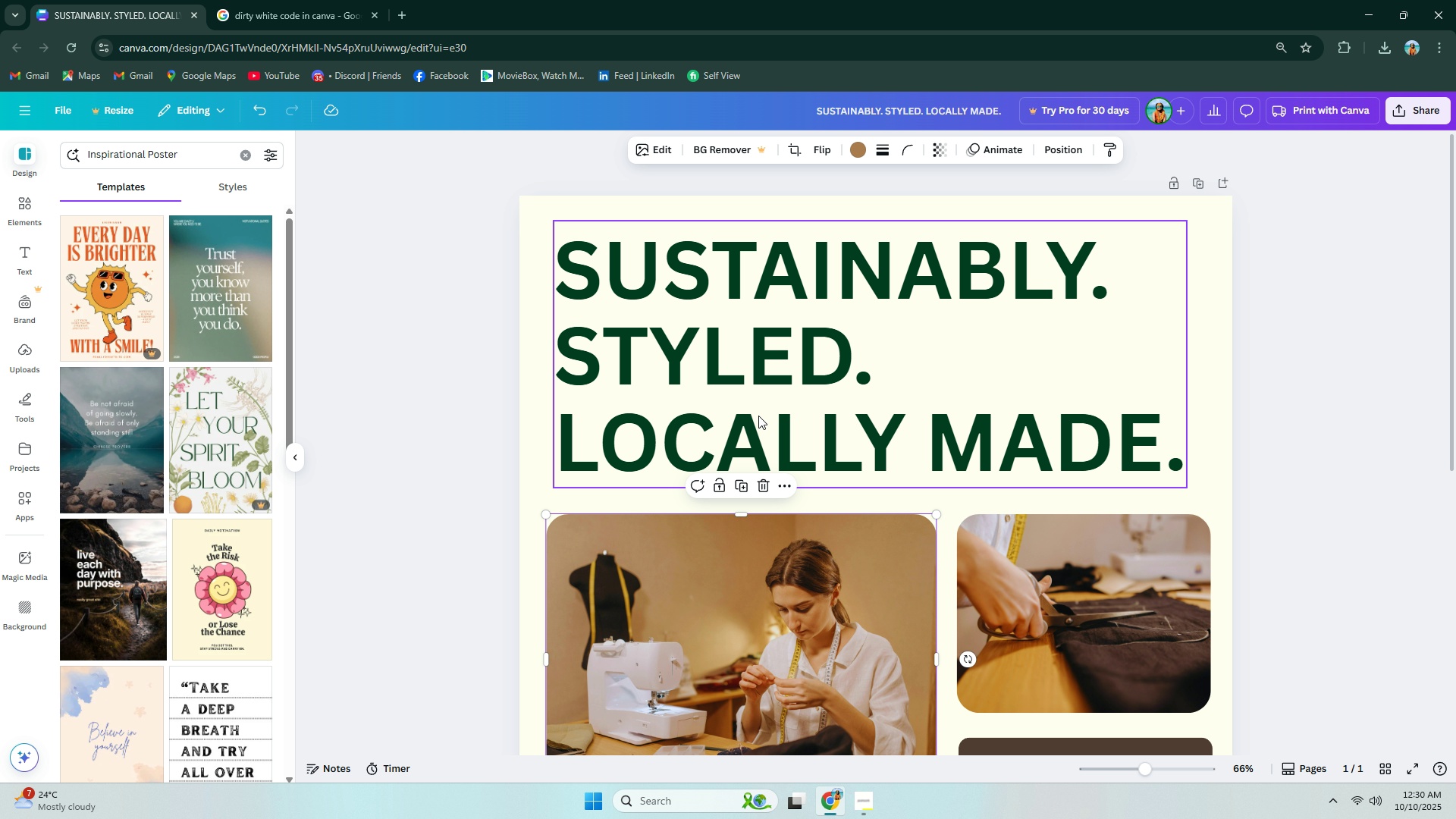 
left_click([789, 369])
 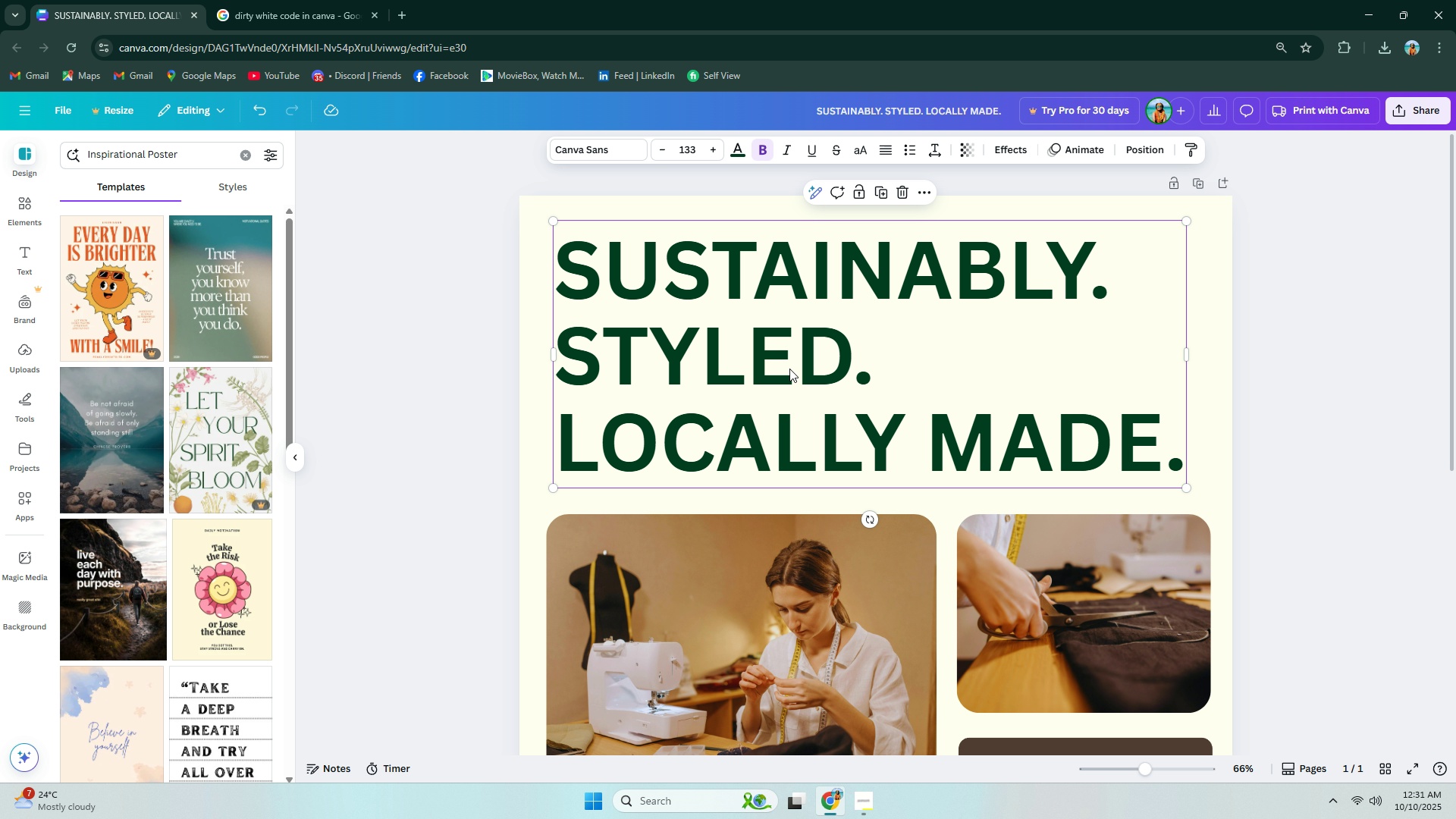 
wait(18.38)
 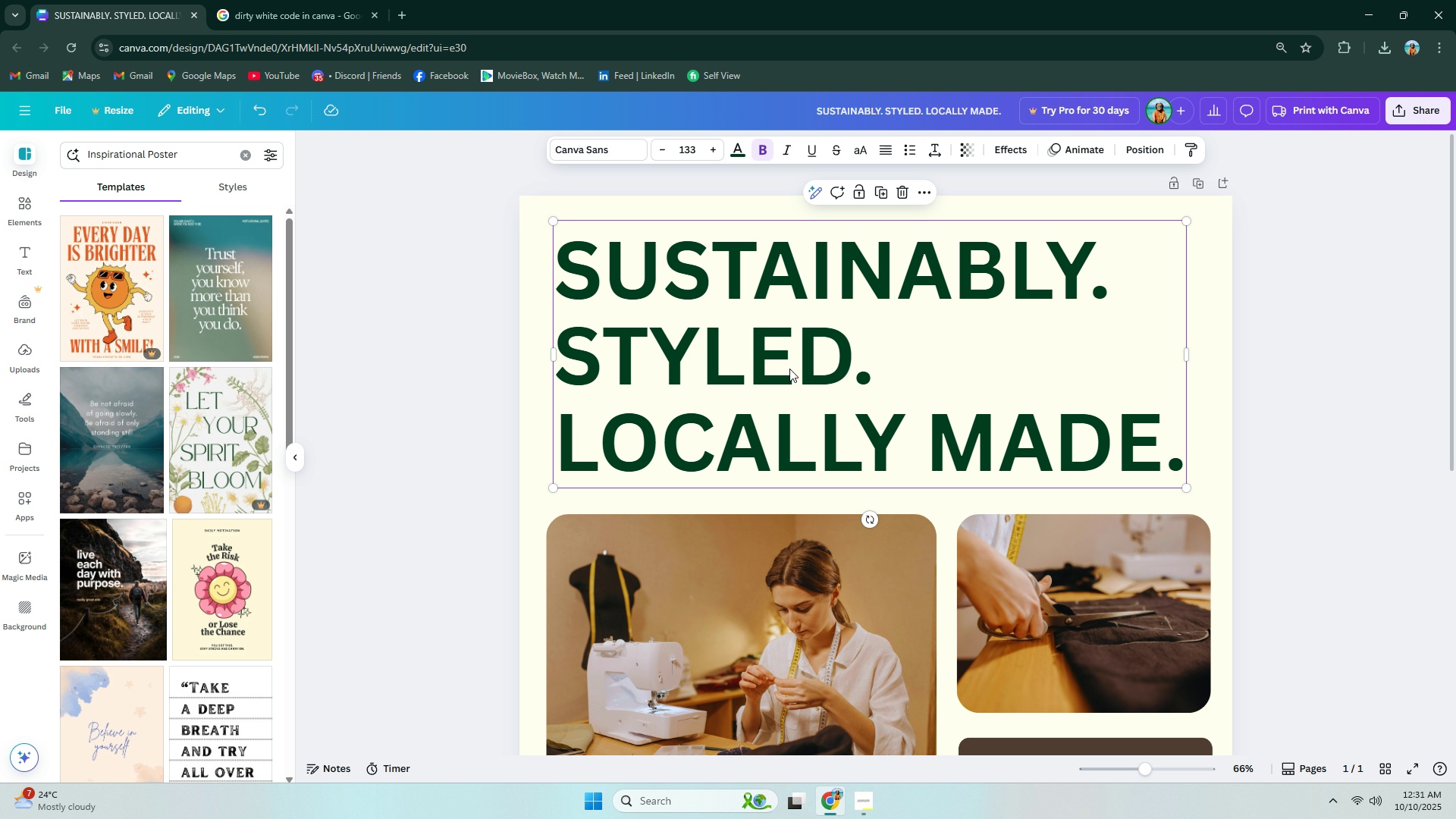 
scroll: coordinate [368, 472], scroll_direction: down, amount: 2.0
 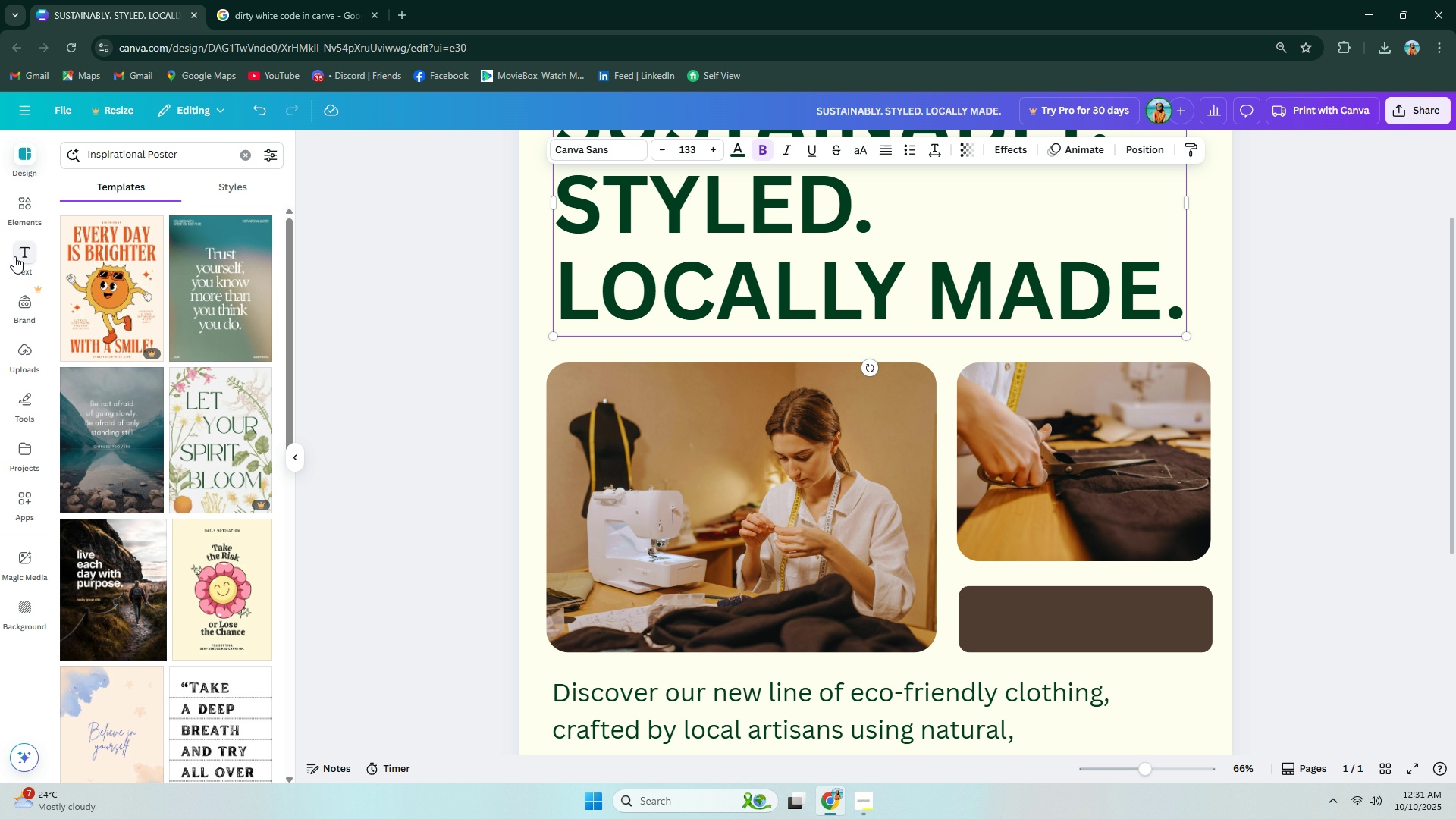 
left_click([18, 257])
 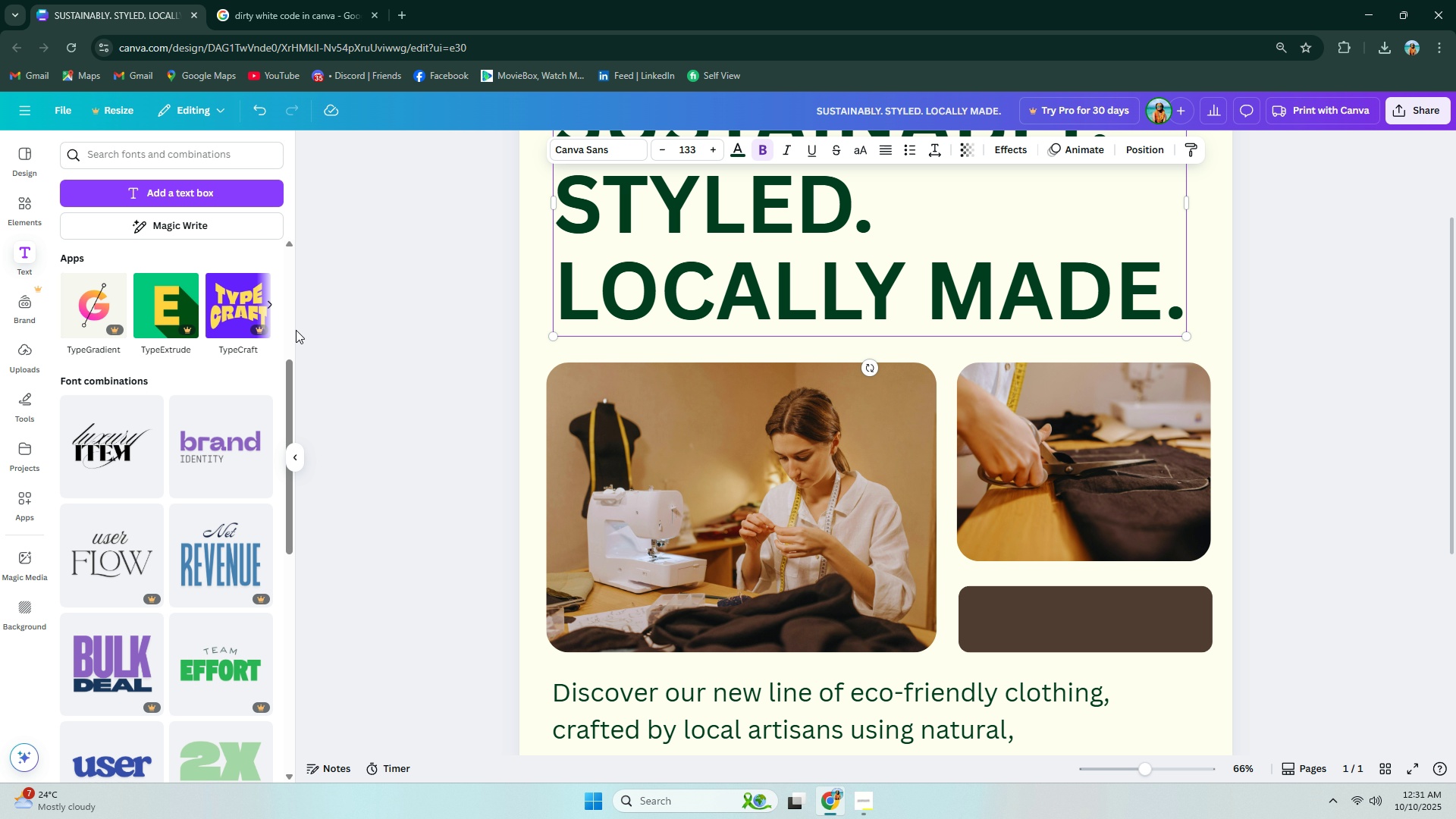 
scroll: coordinate [827, 480], scroll_direction: down, amount: 6.0
 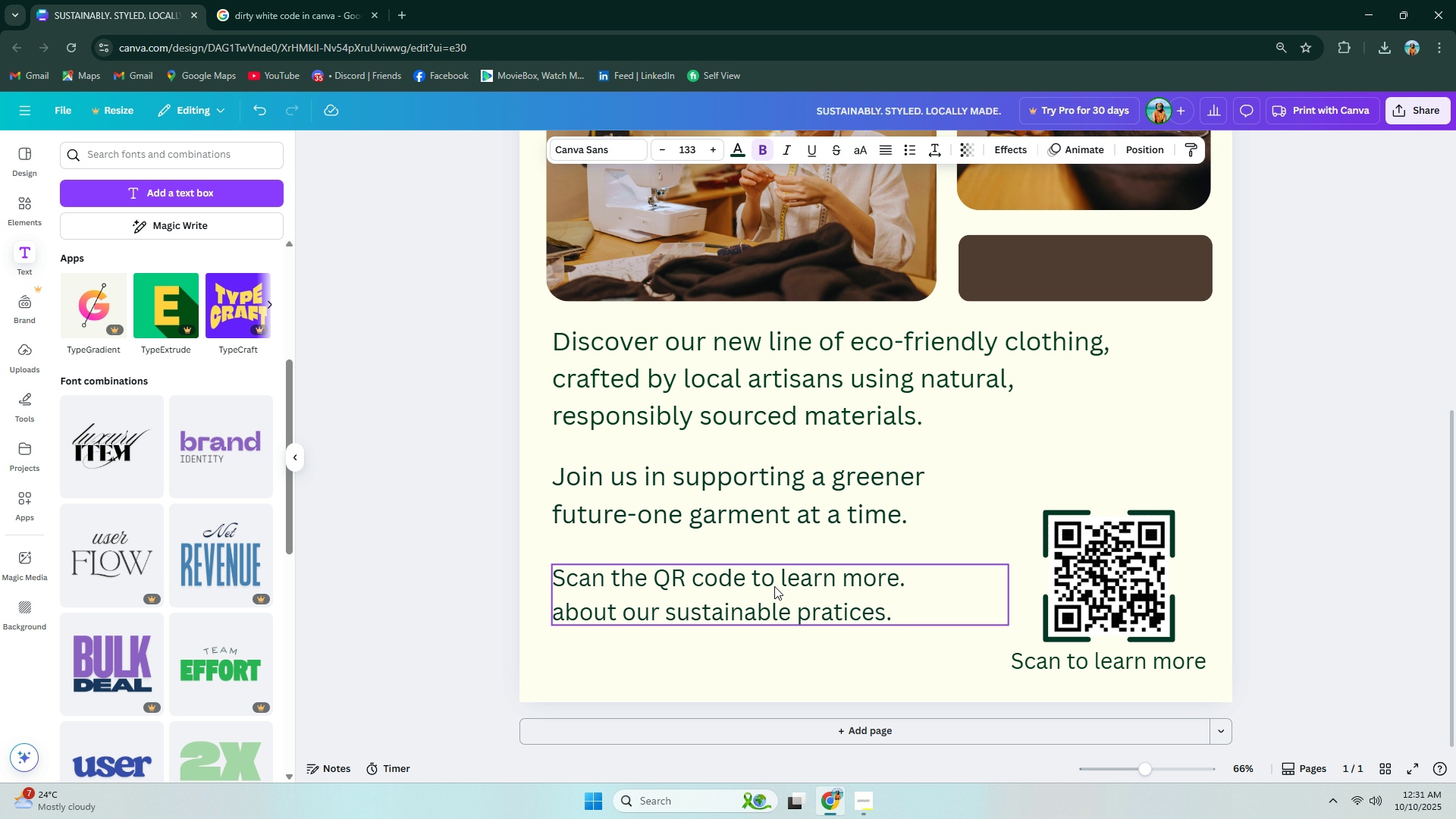 
left_click([774, 586])
 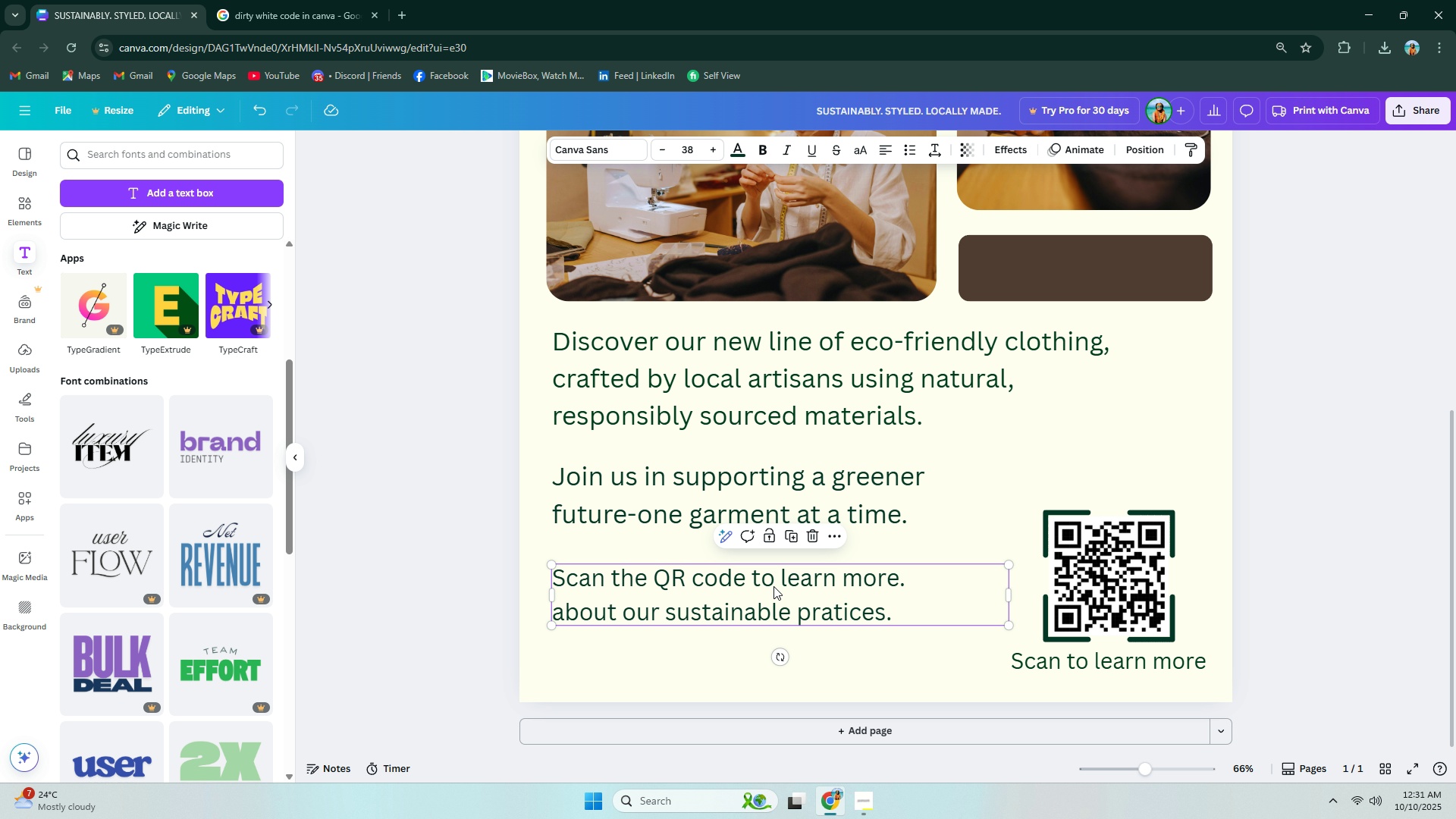 
left_click_drag(start_coordinate=[773, 585], to_coordinate=[772, 599])
 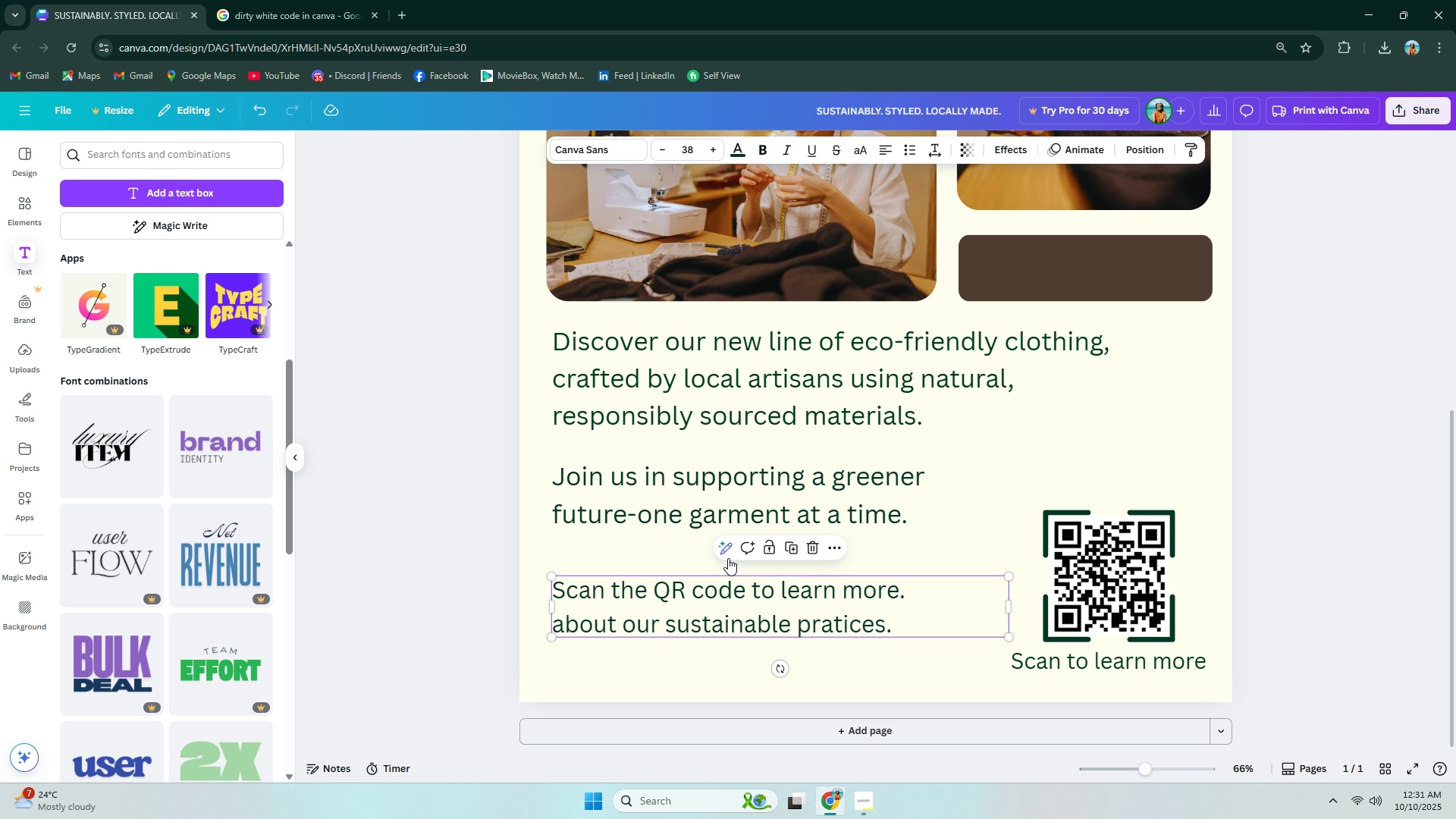 
wait(10.95)
 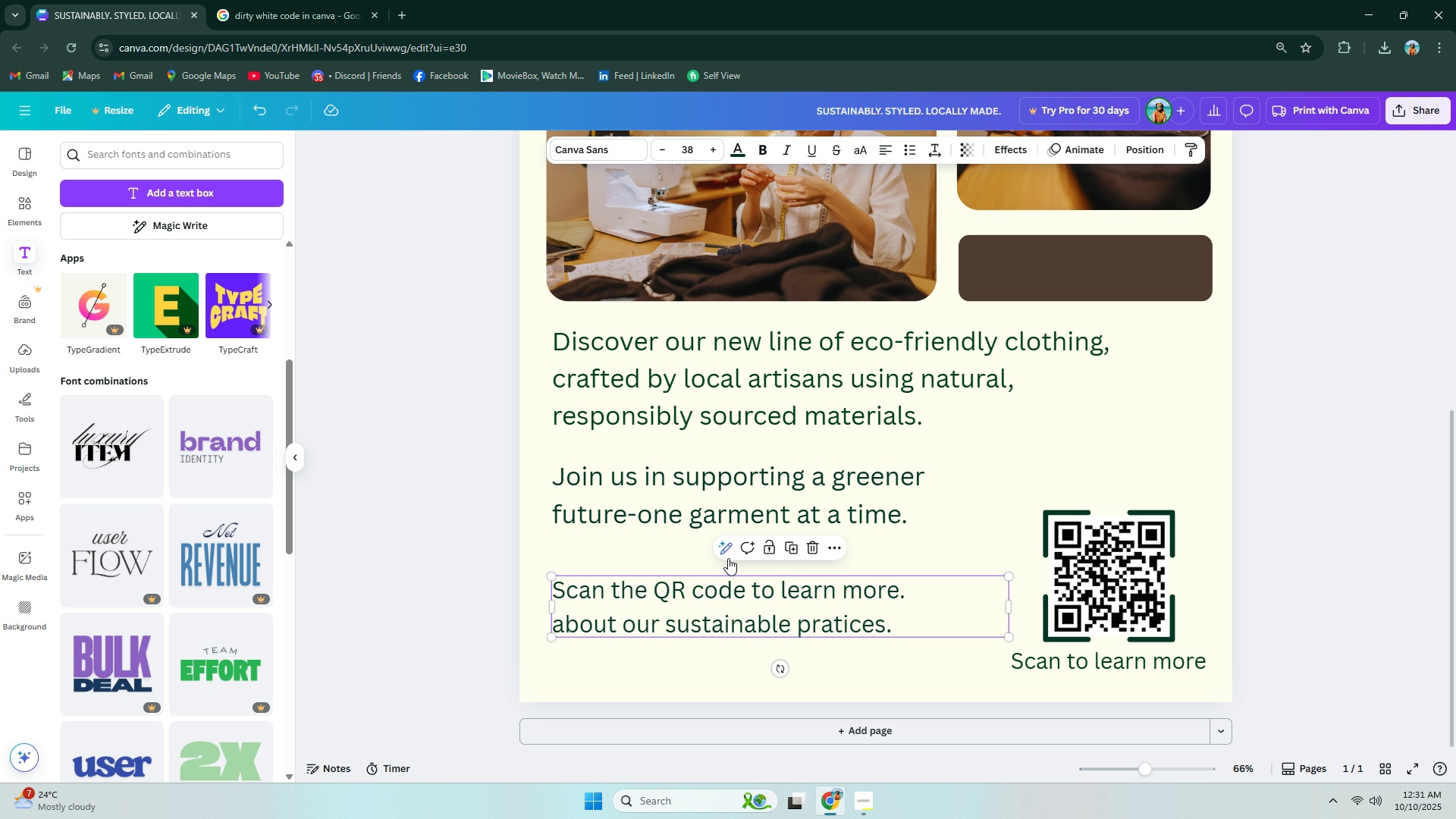 
key(ArrowLeft)
 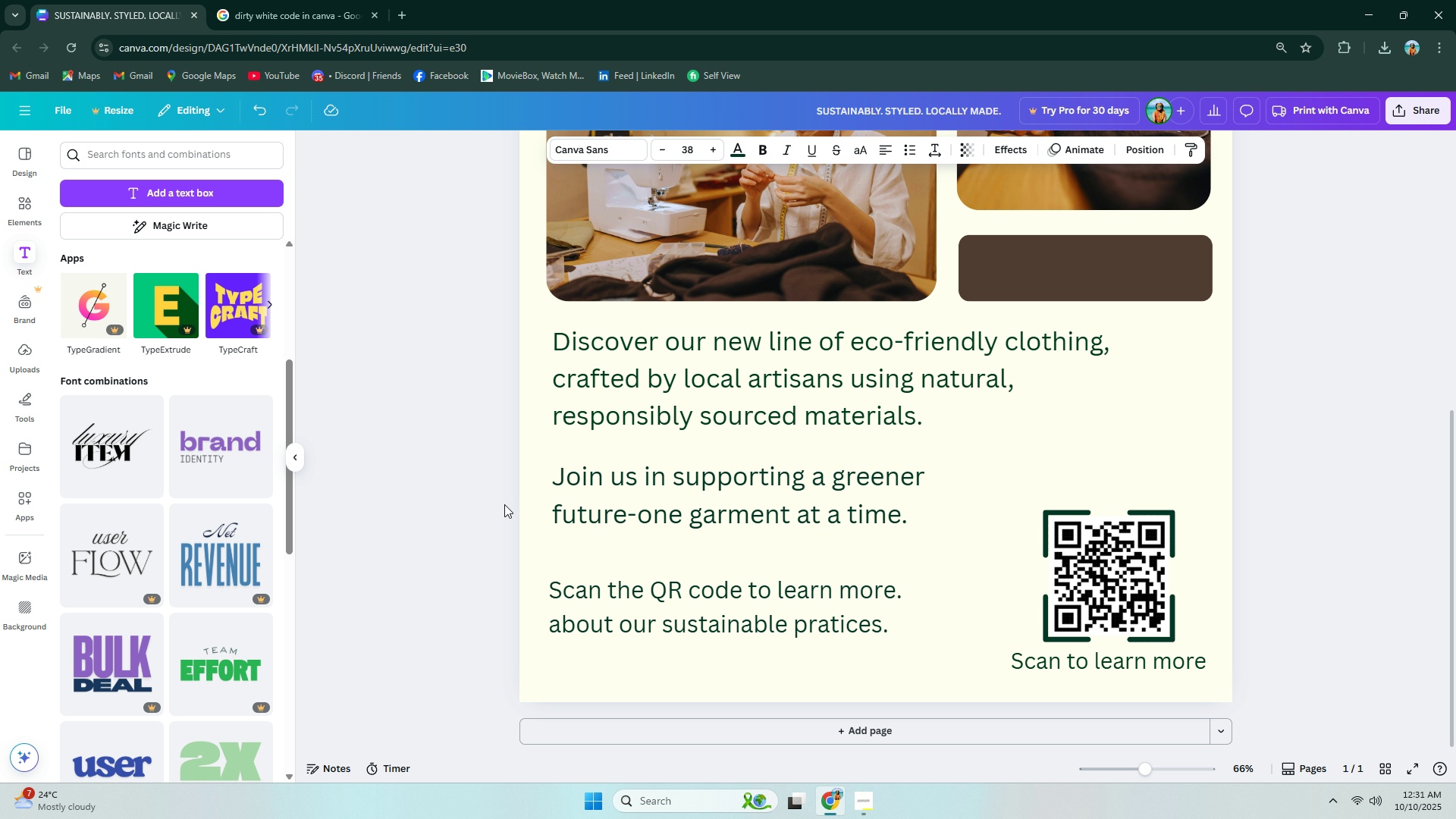 
key(ArrowLeft)
 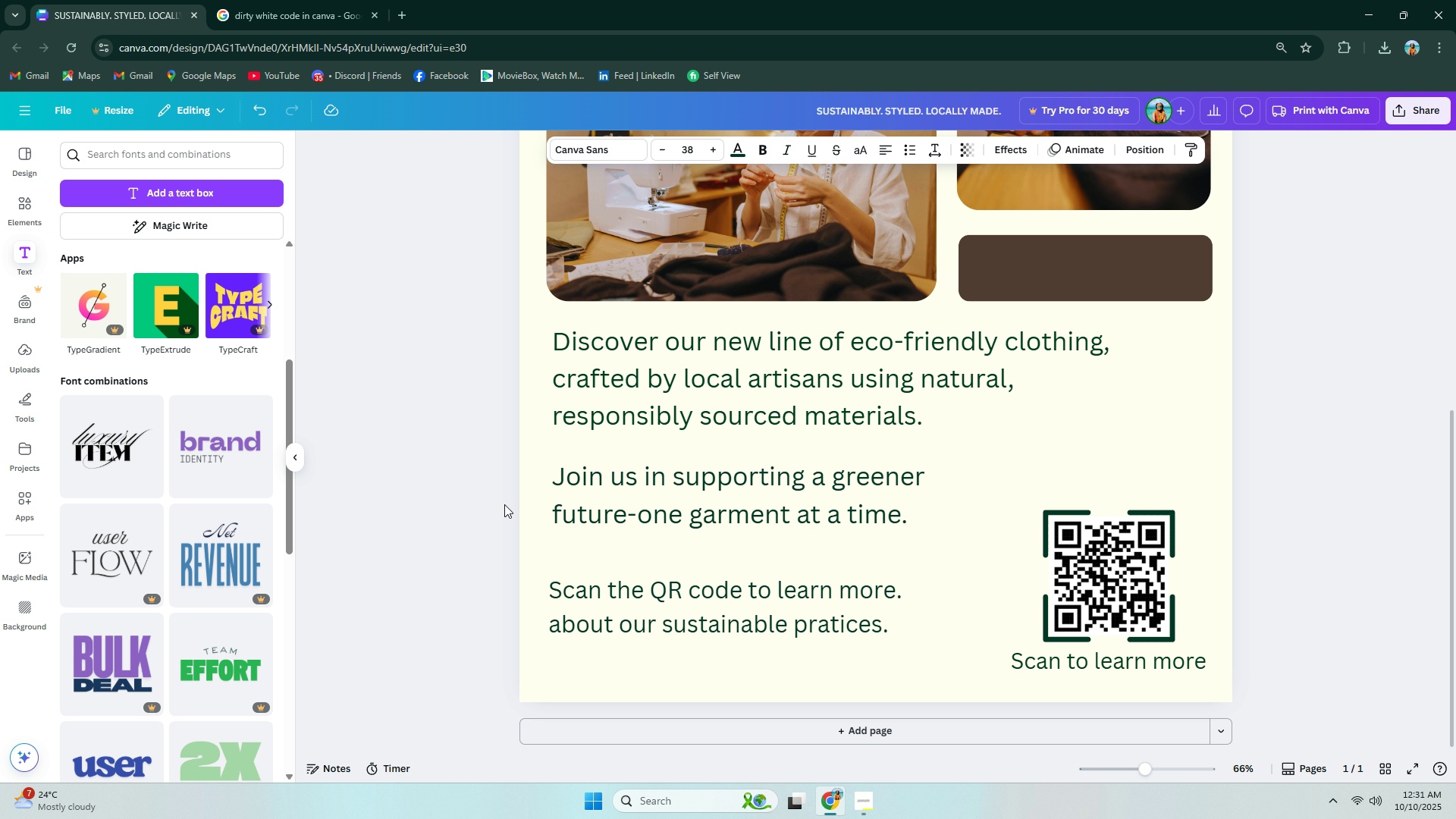 
key(ArrowLeft)
 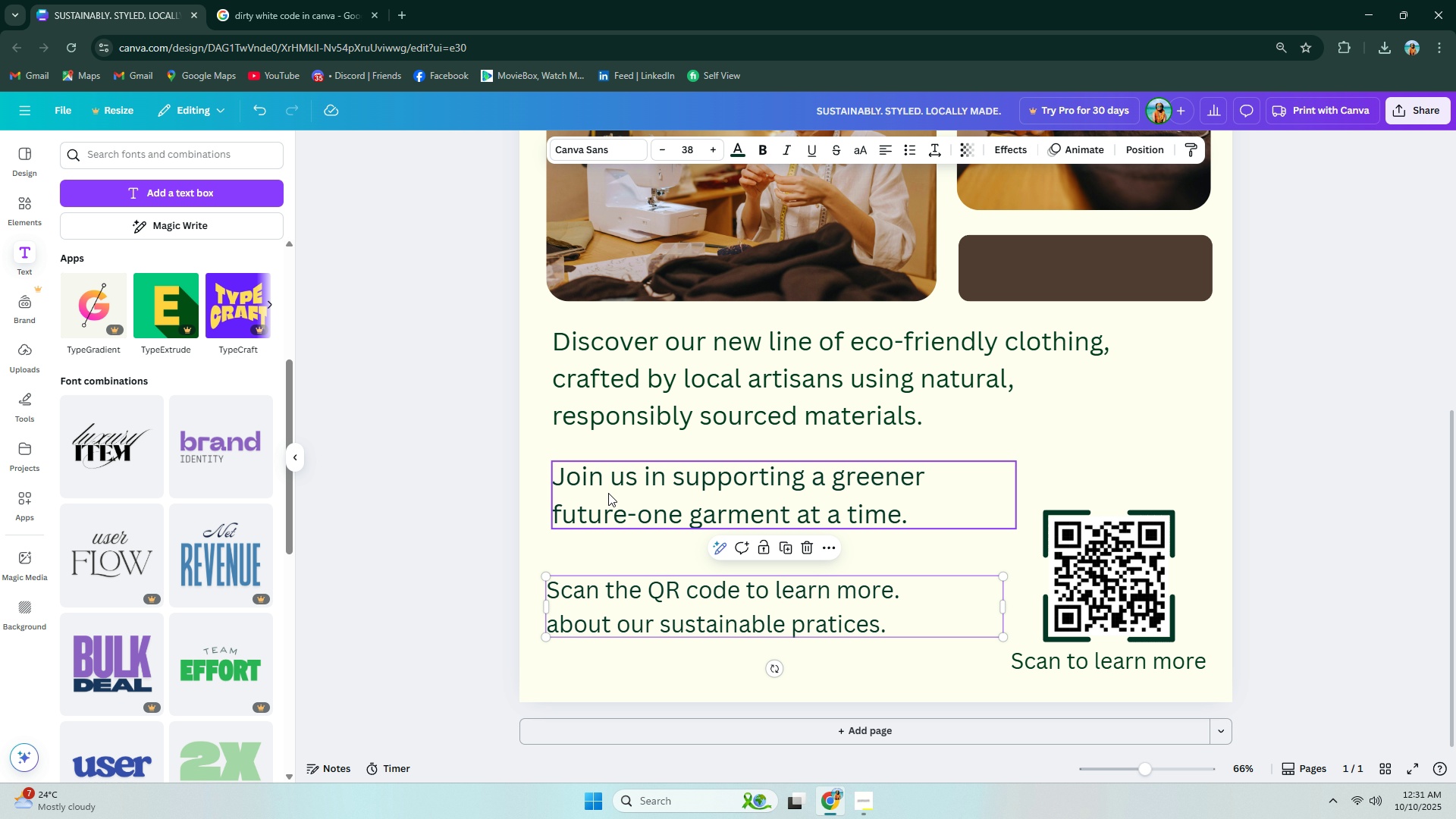 
left_click([706, 465])
 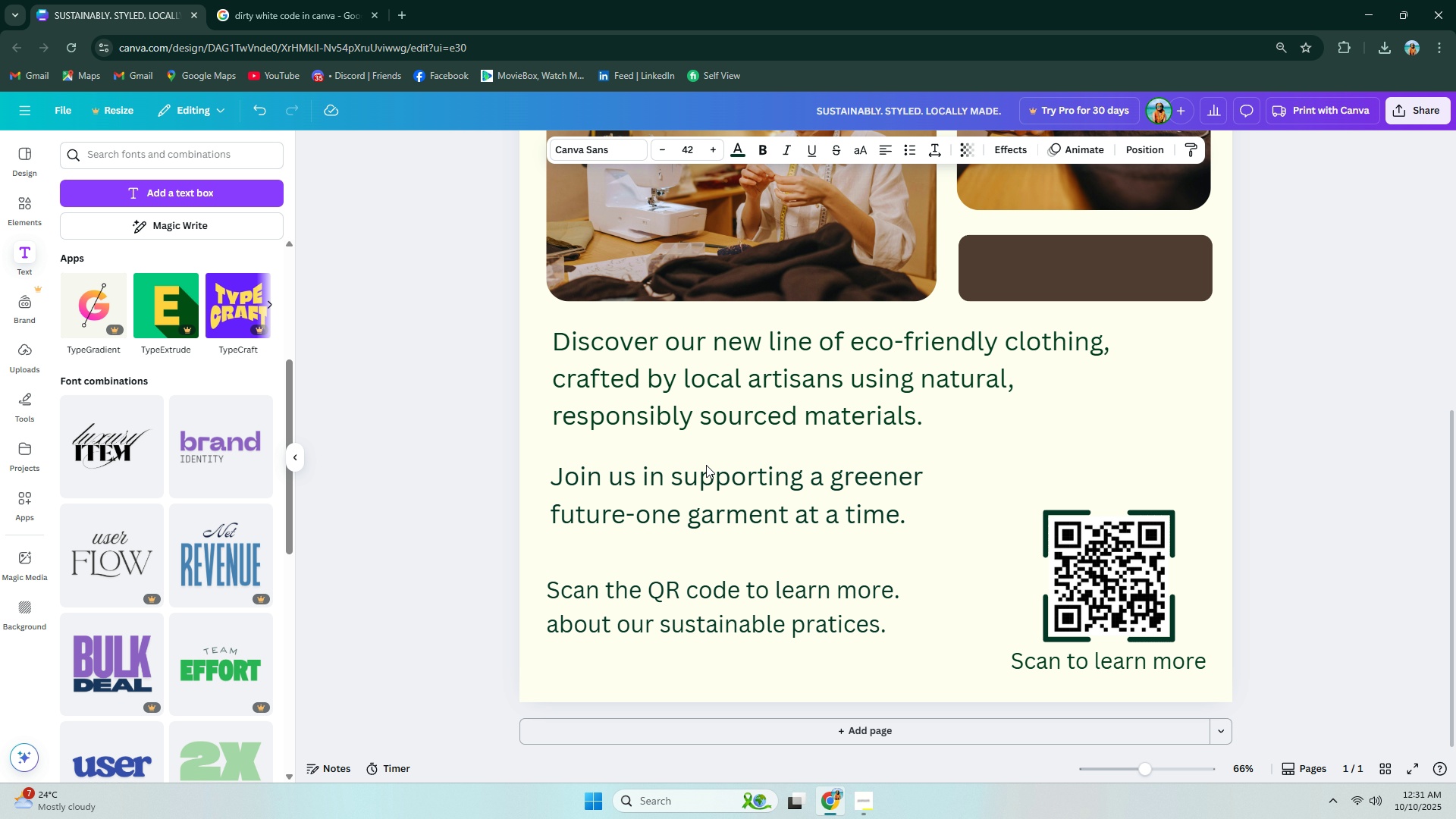 
key(ArrowLeft)
 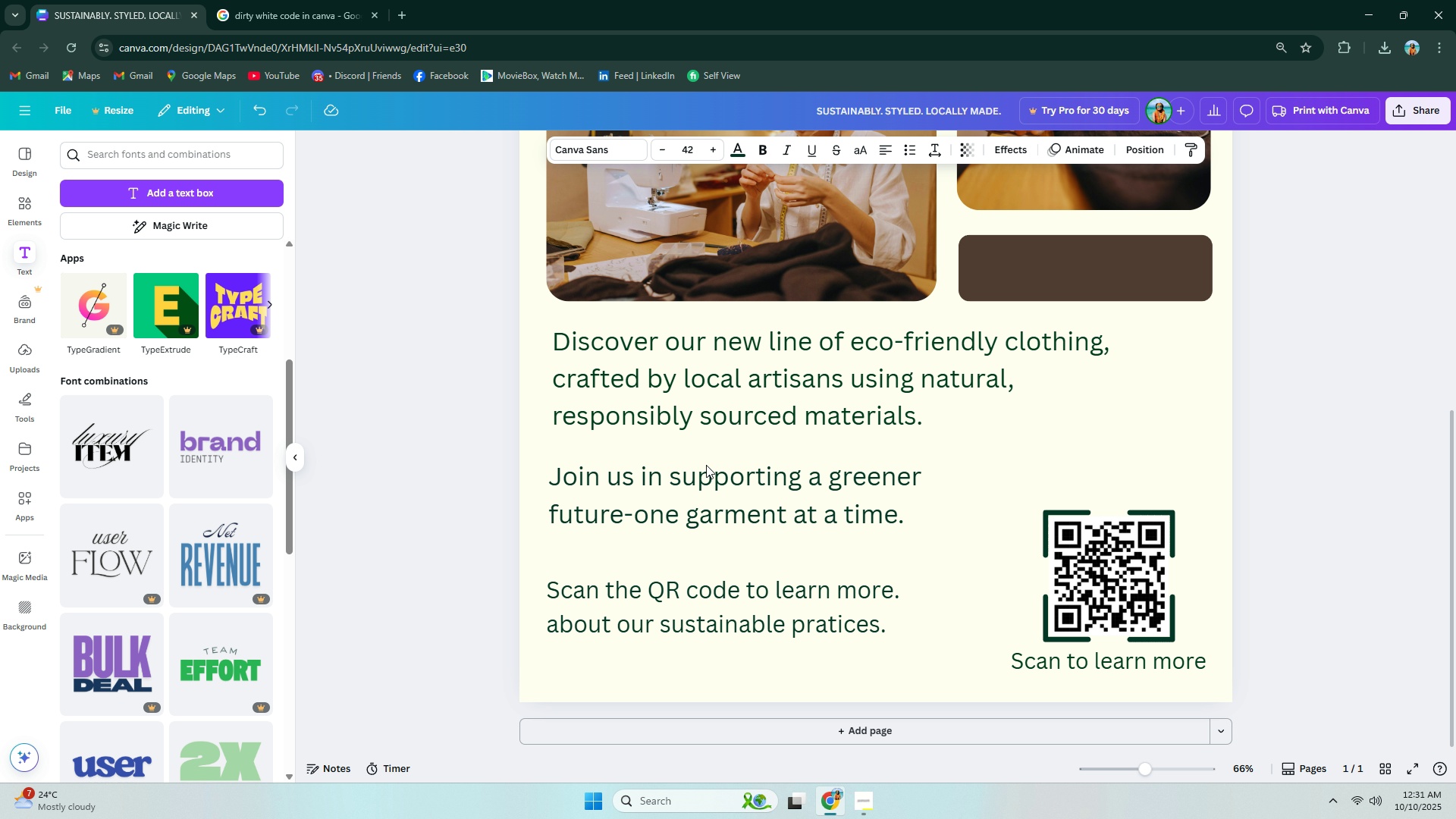 
key(ArrowLeft)
 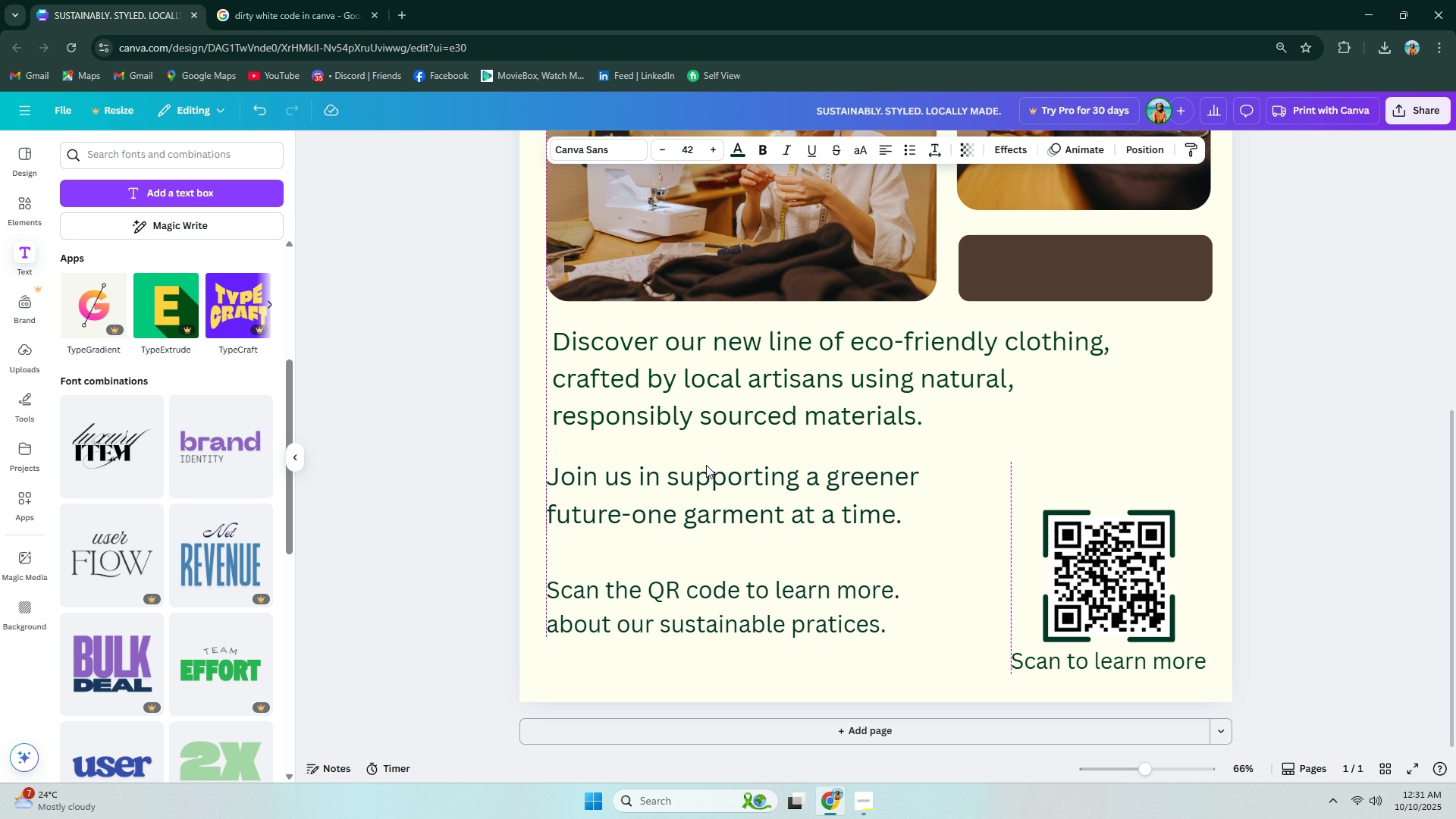 
key(ArrowLeft)
 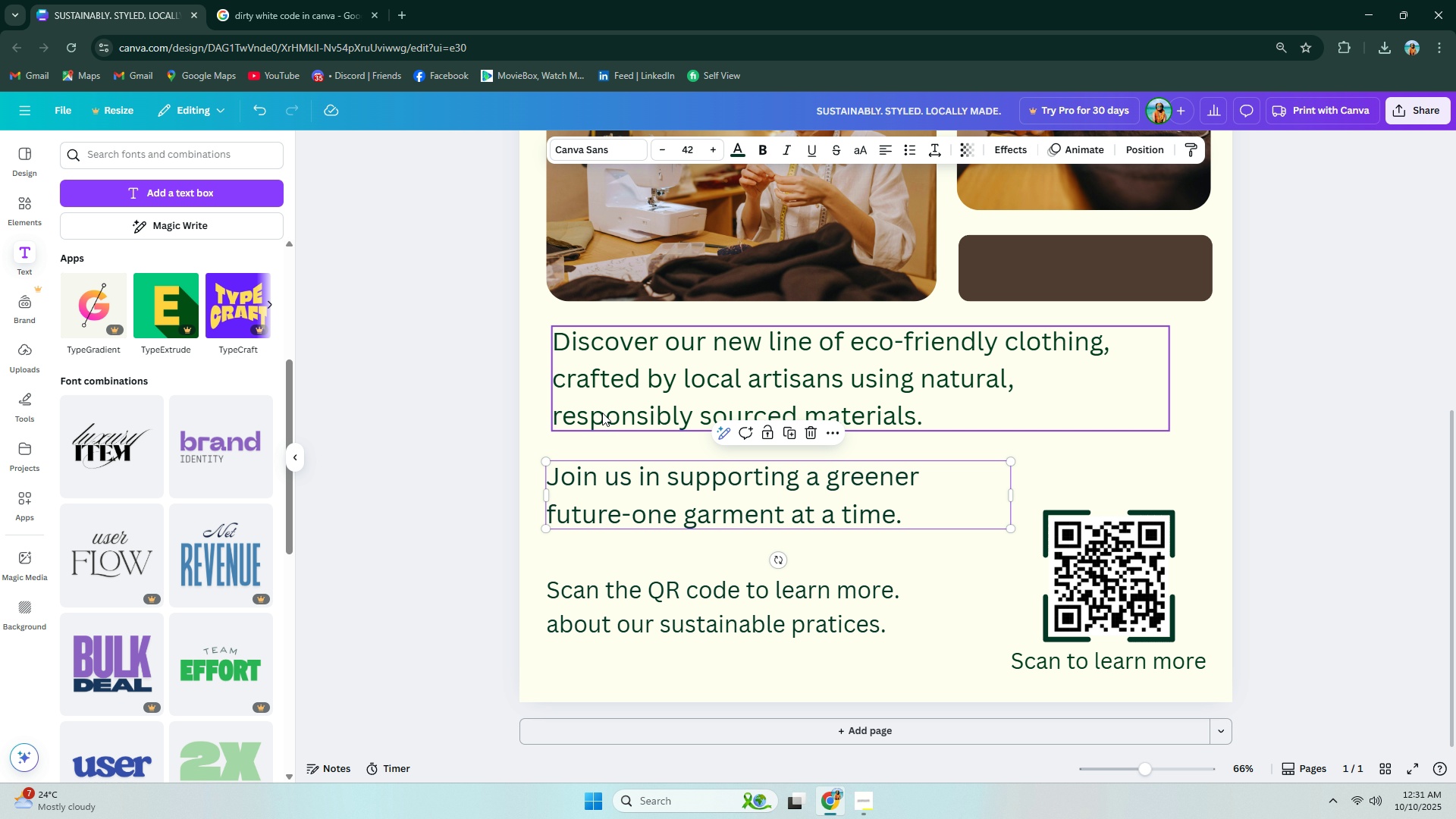 
left_click([607, 375])
 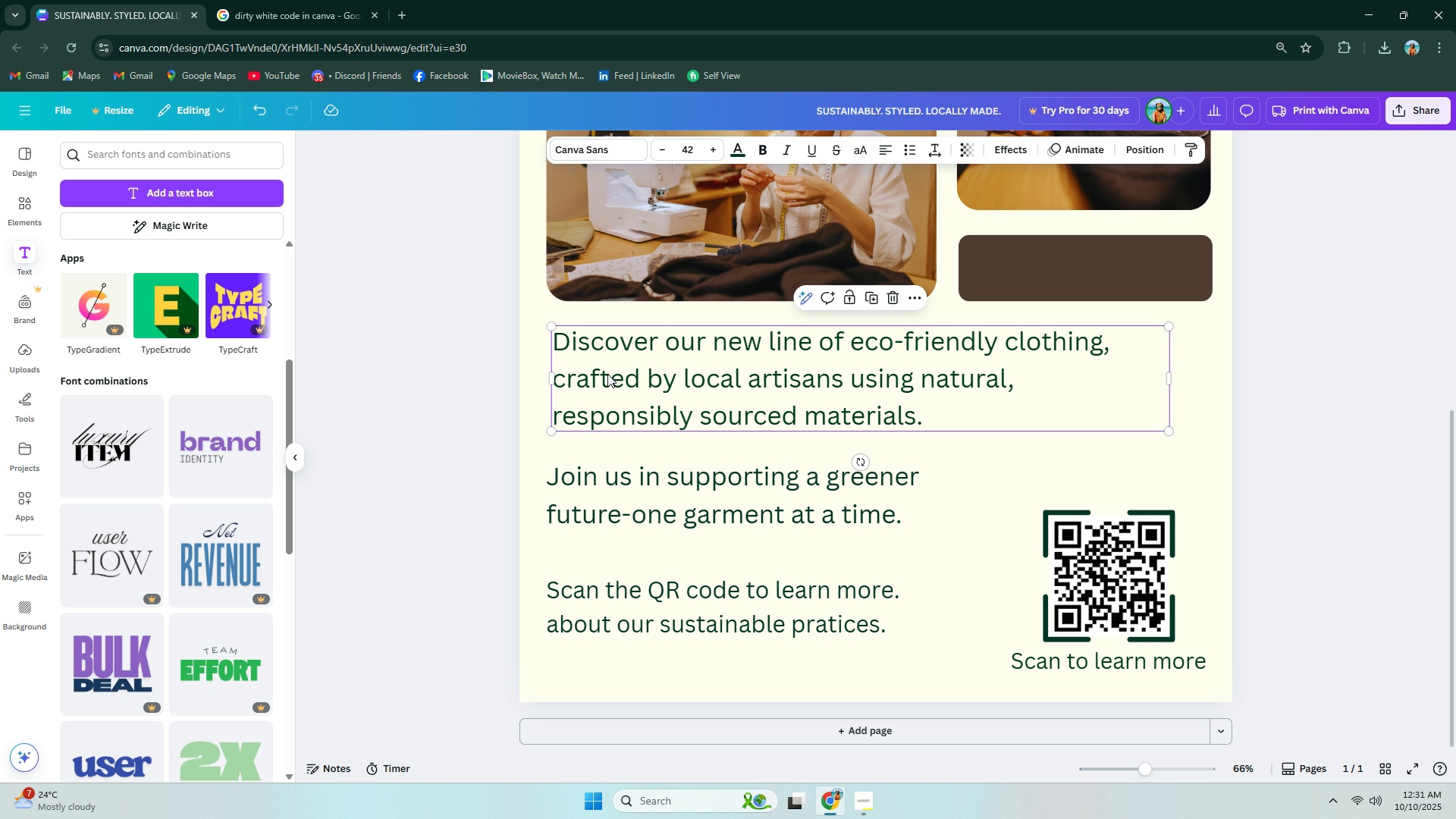 
key(ArrowLeft)
 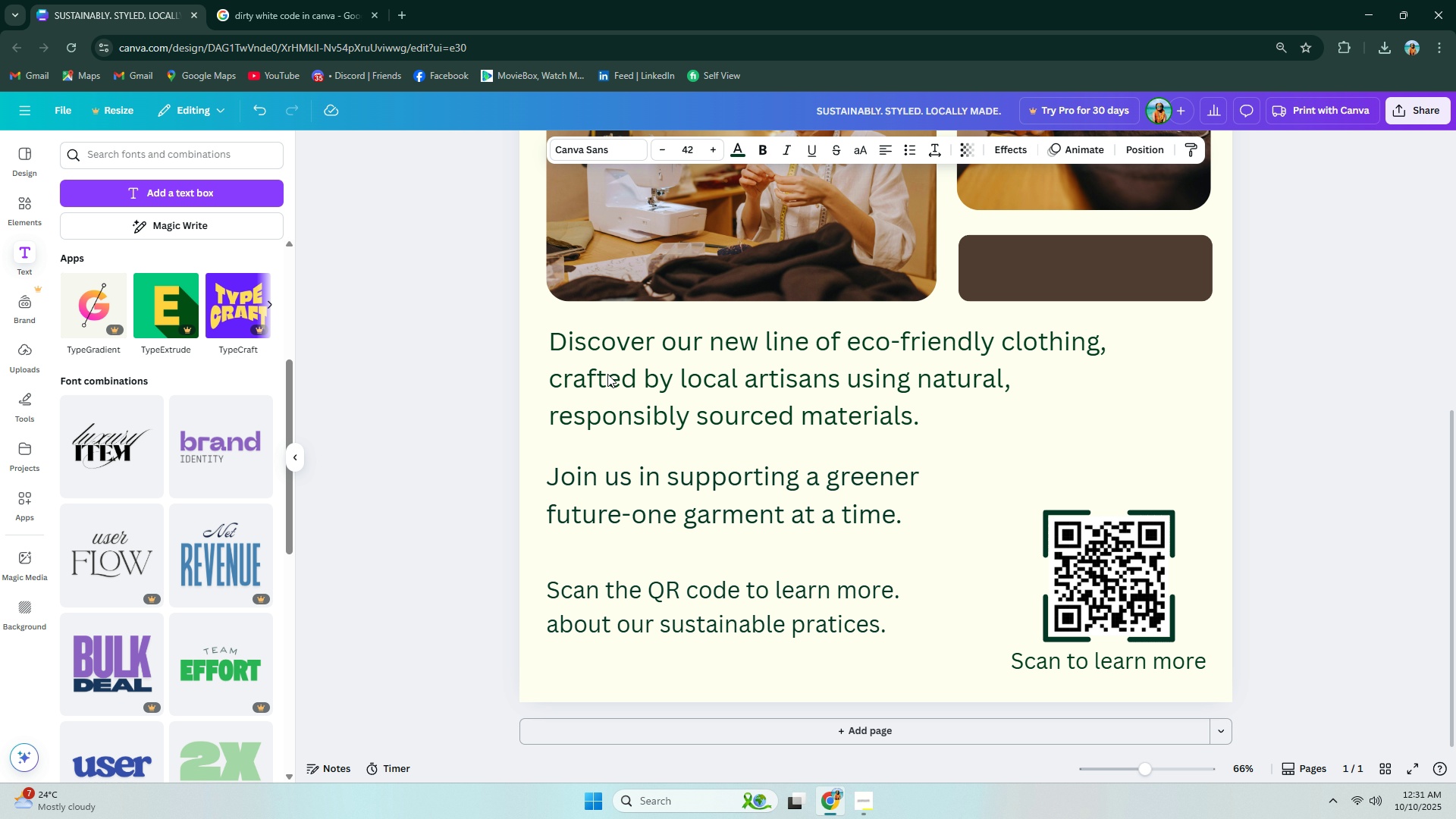 
key(ArrowLeft)
 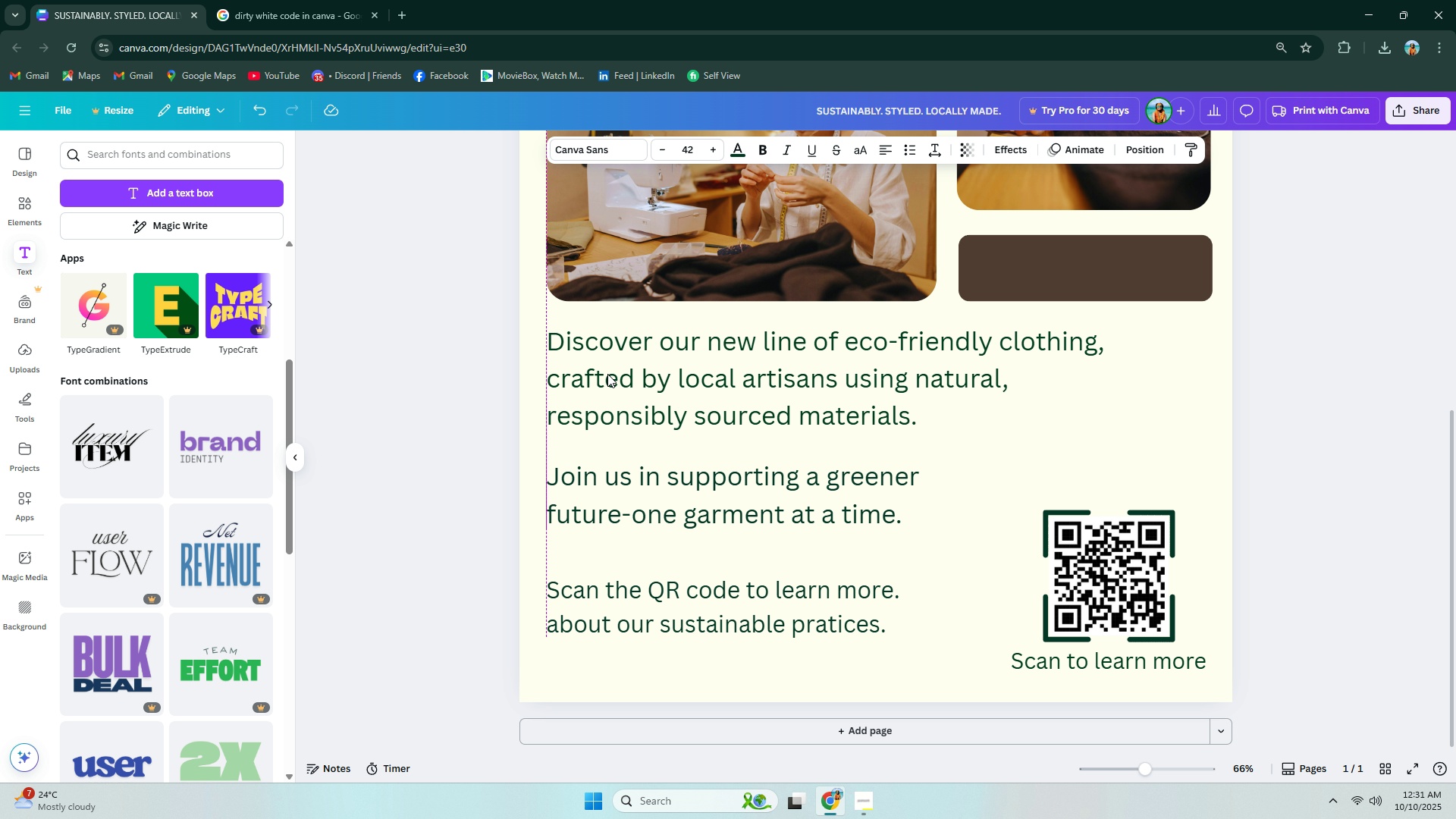 
key(ArrowLeft)
 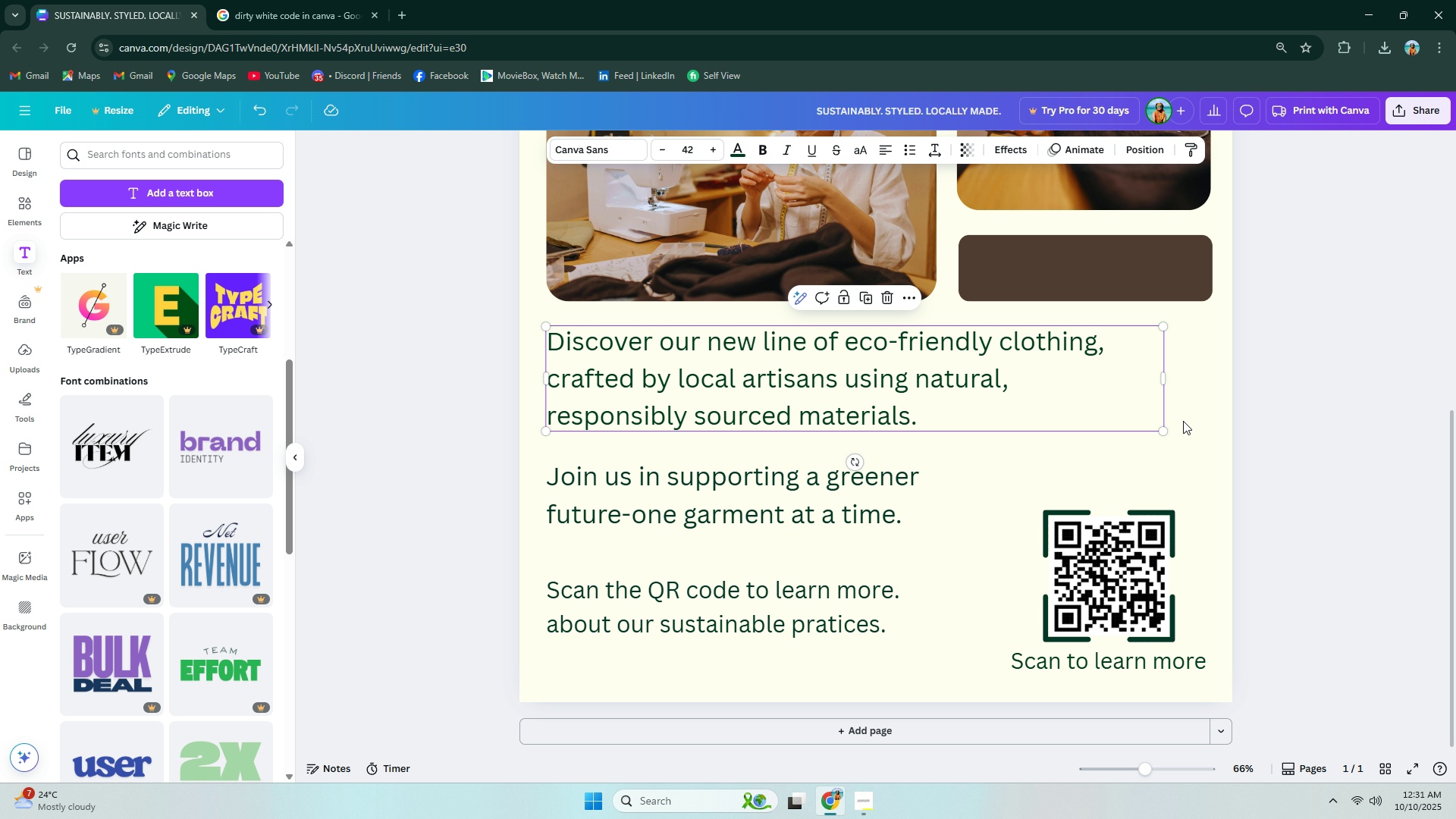 
left_click([1310, 421])
 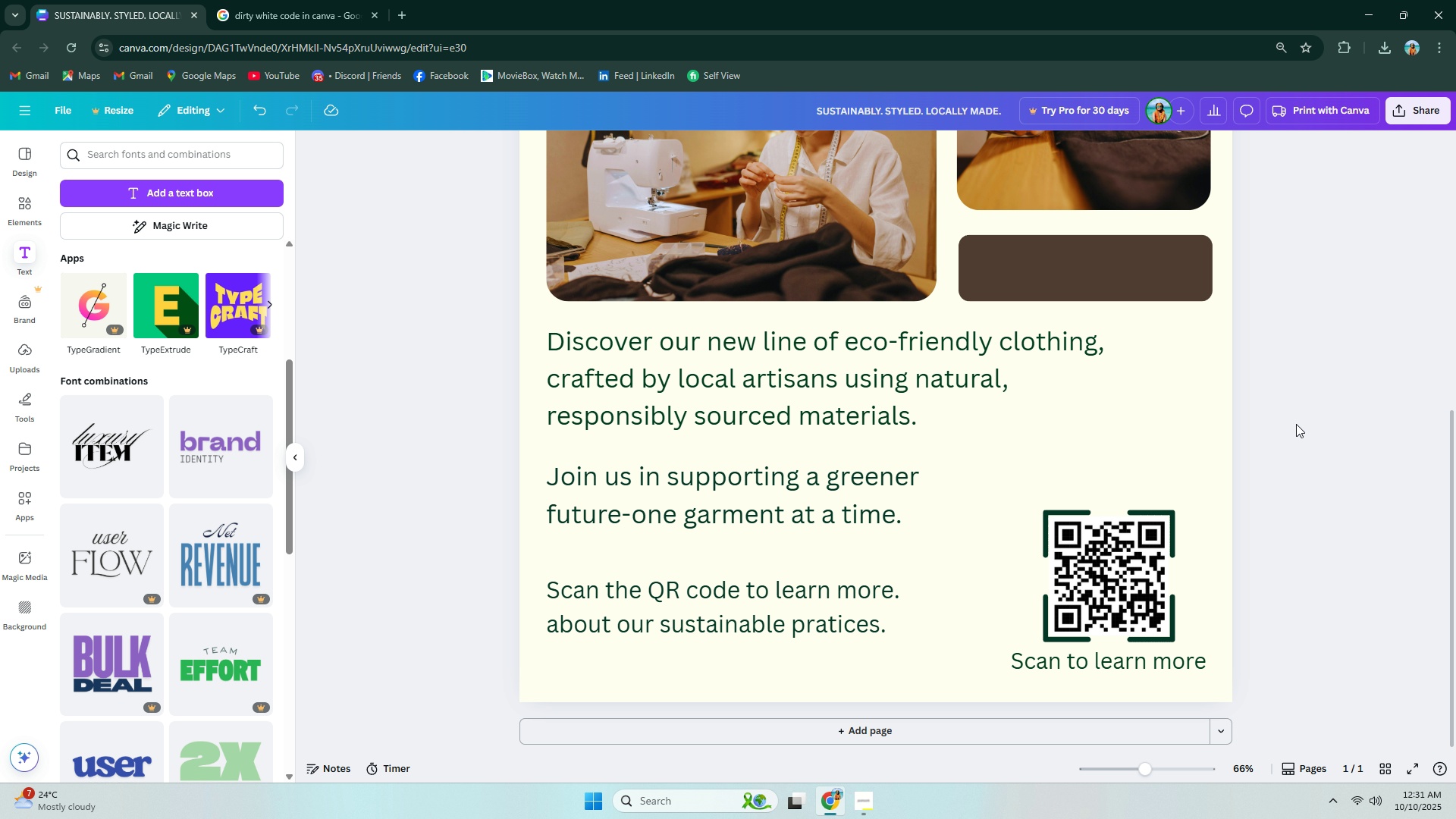 
wait(5.21)
 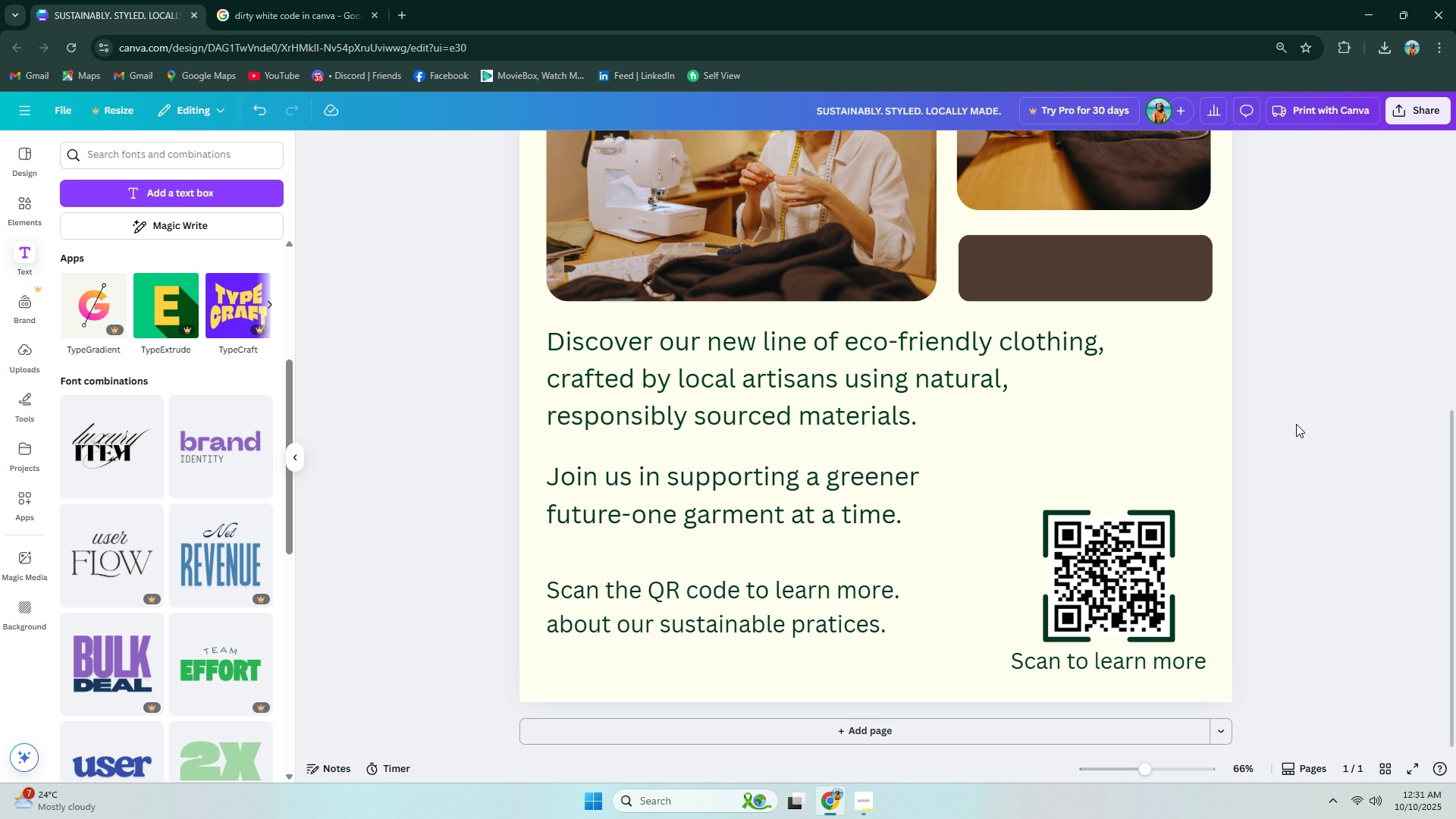 
left_click([974, 397])
 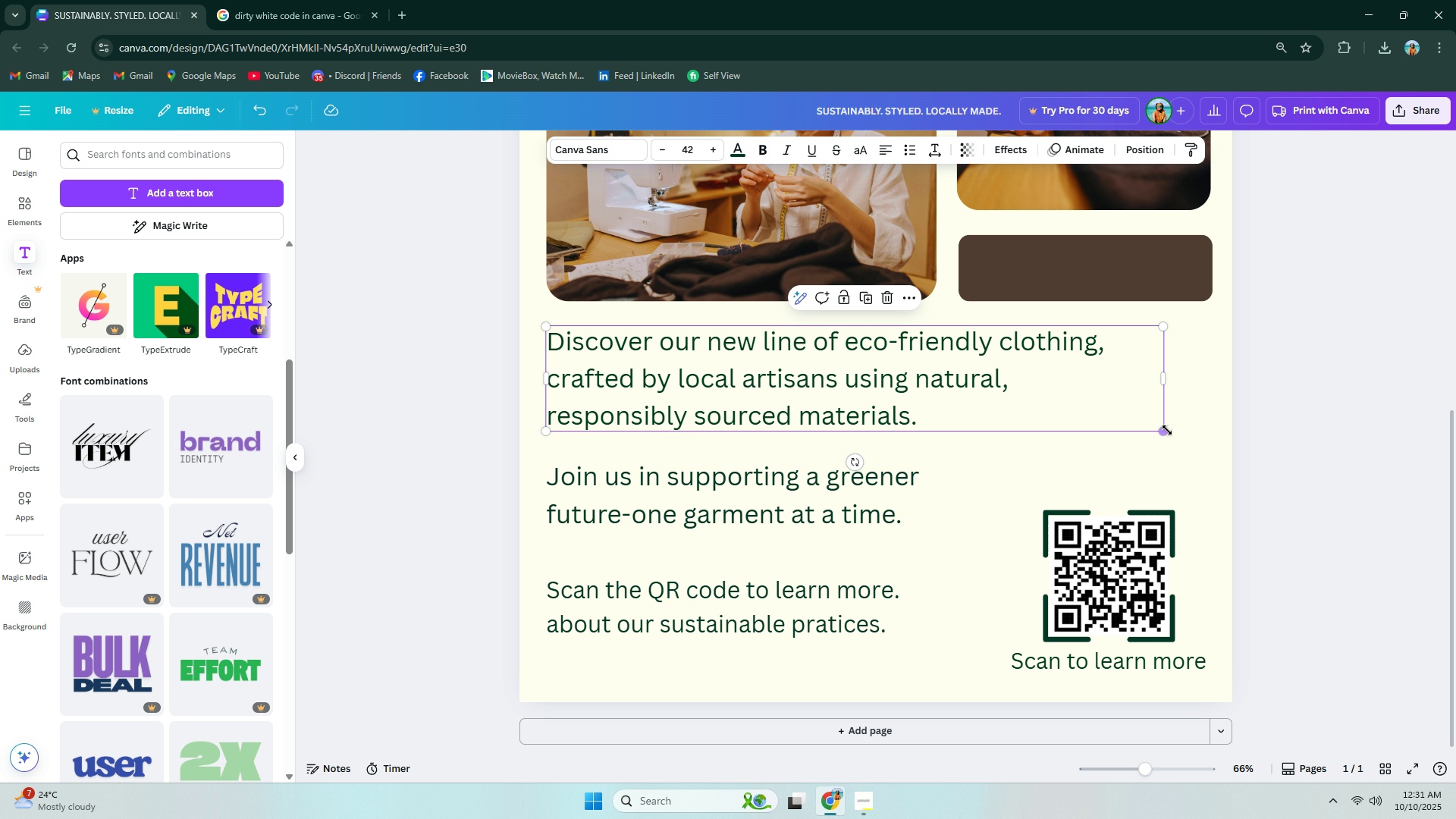 
left_click_drag(start_coordinate=[1166, 430], to_coordinate=[1277, 442])
 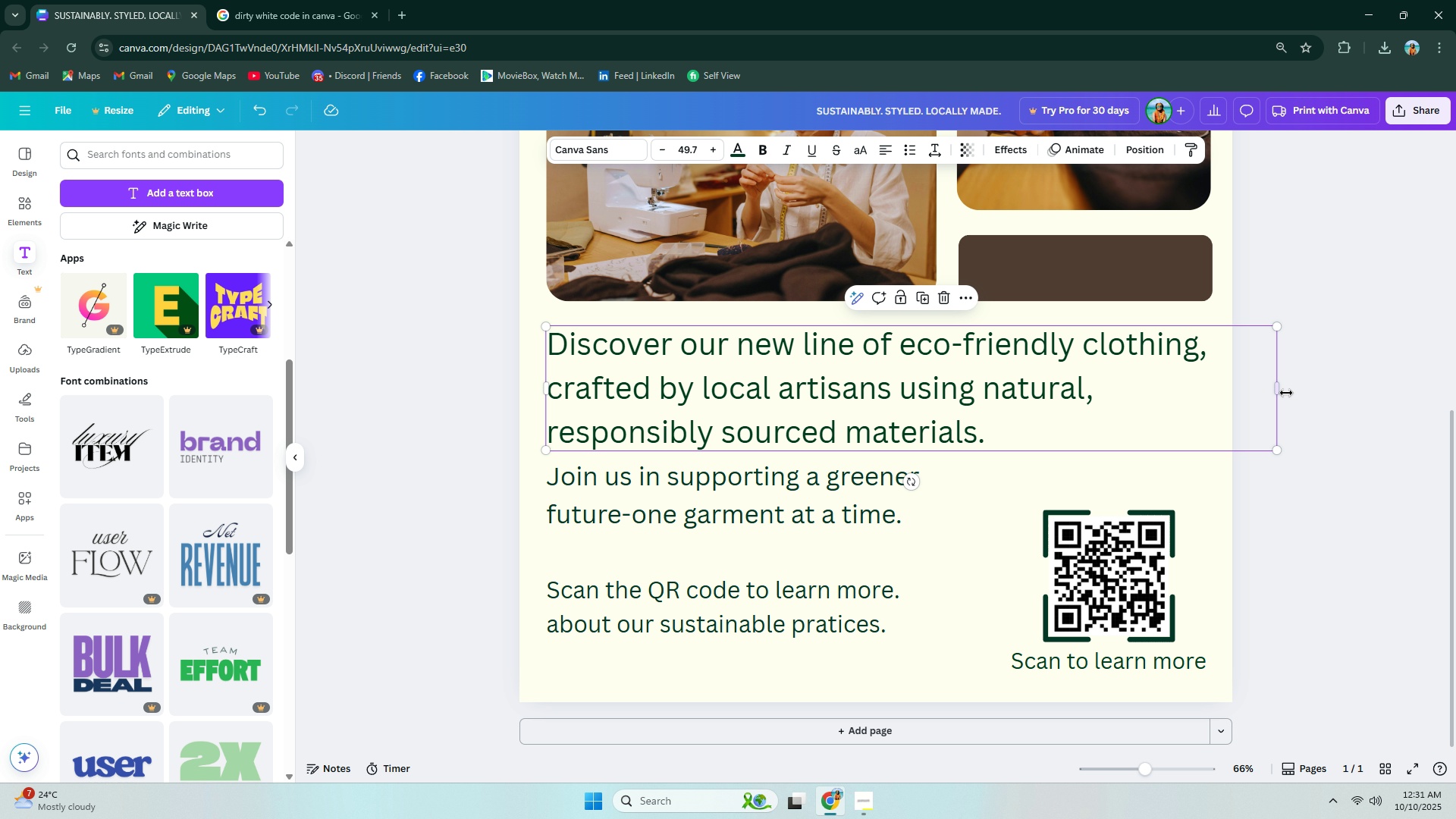 
left_click_drag(start_coordinate=[1280, 389], to_coordinate=[1232, 388])
 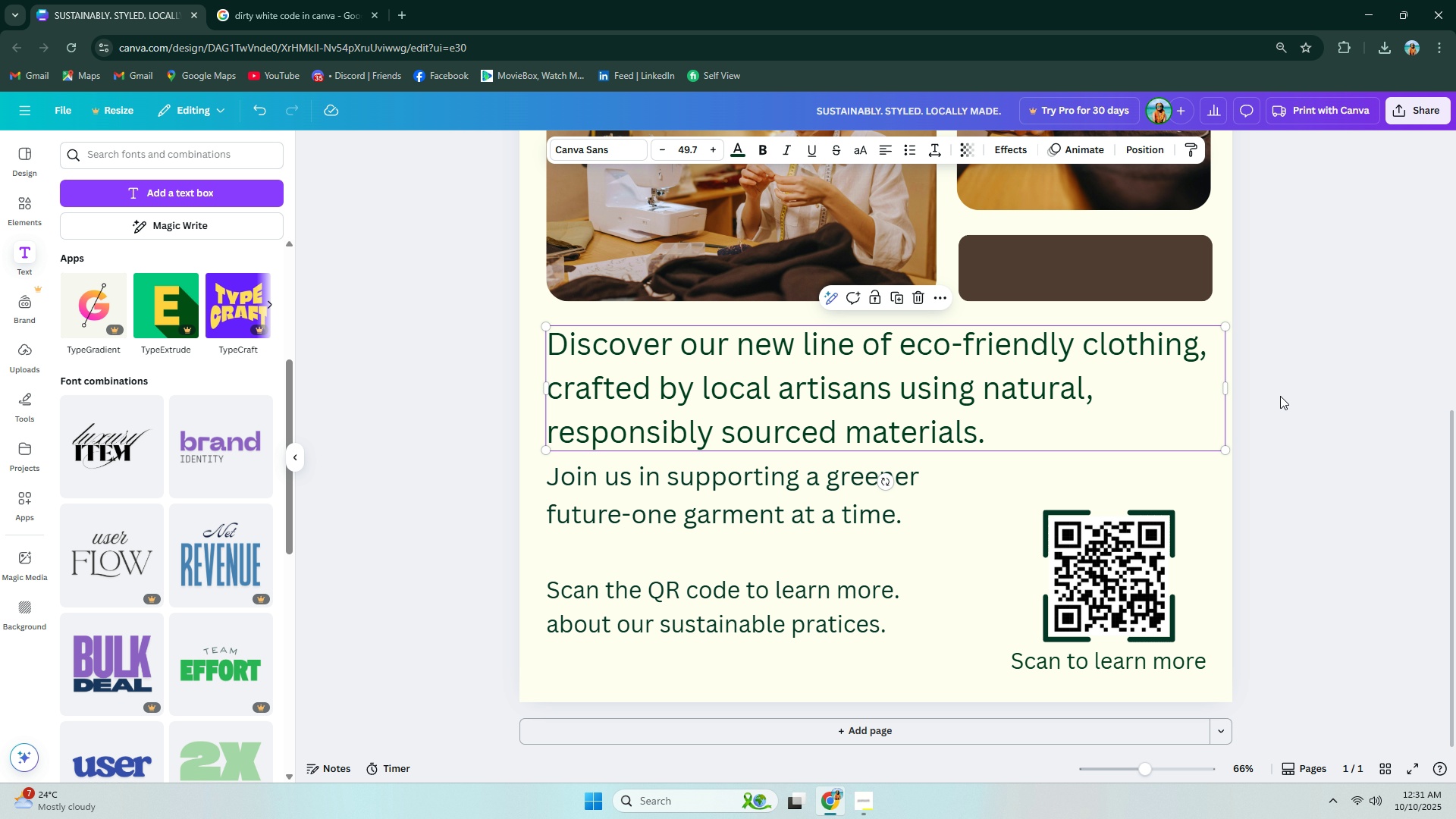 
left_click([1280, 396])
 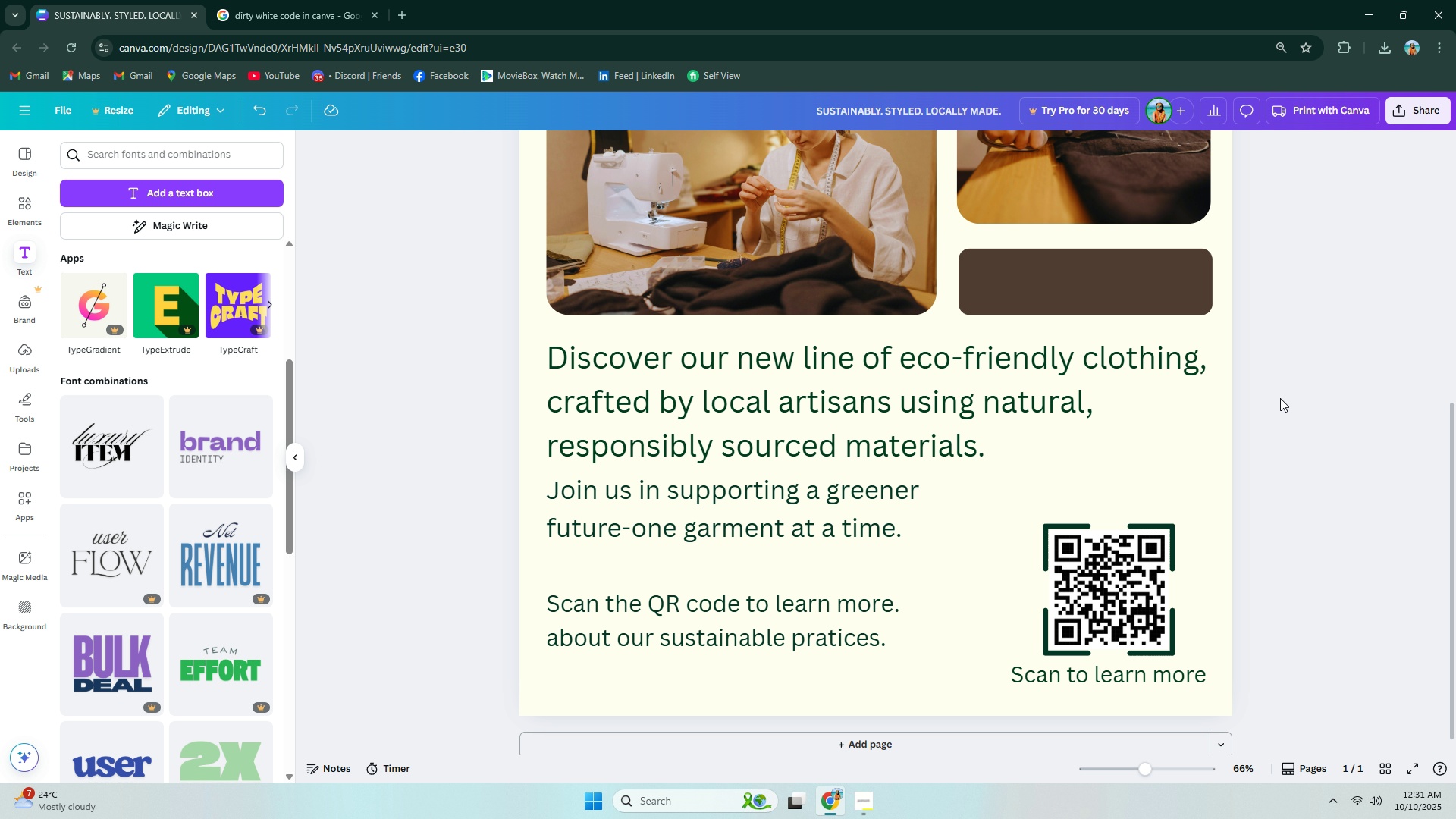 
scroll: coordinate [1280, 398], scroll_direction: up, amount: 2.0
 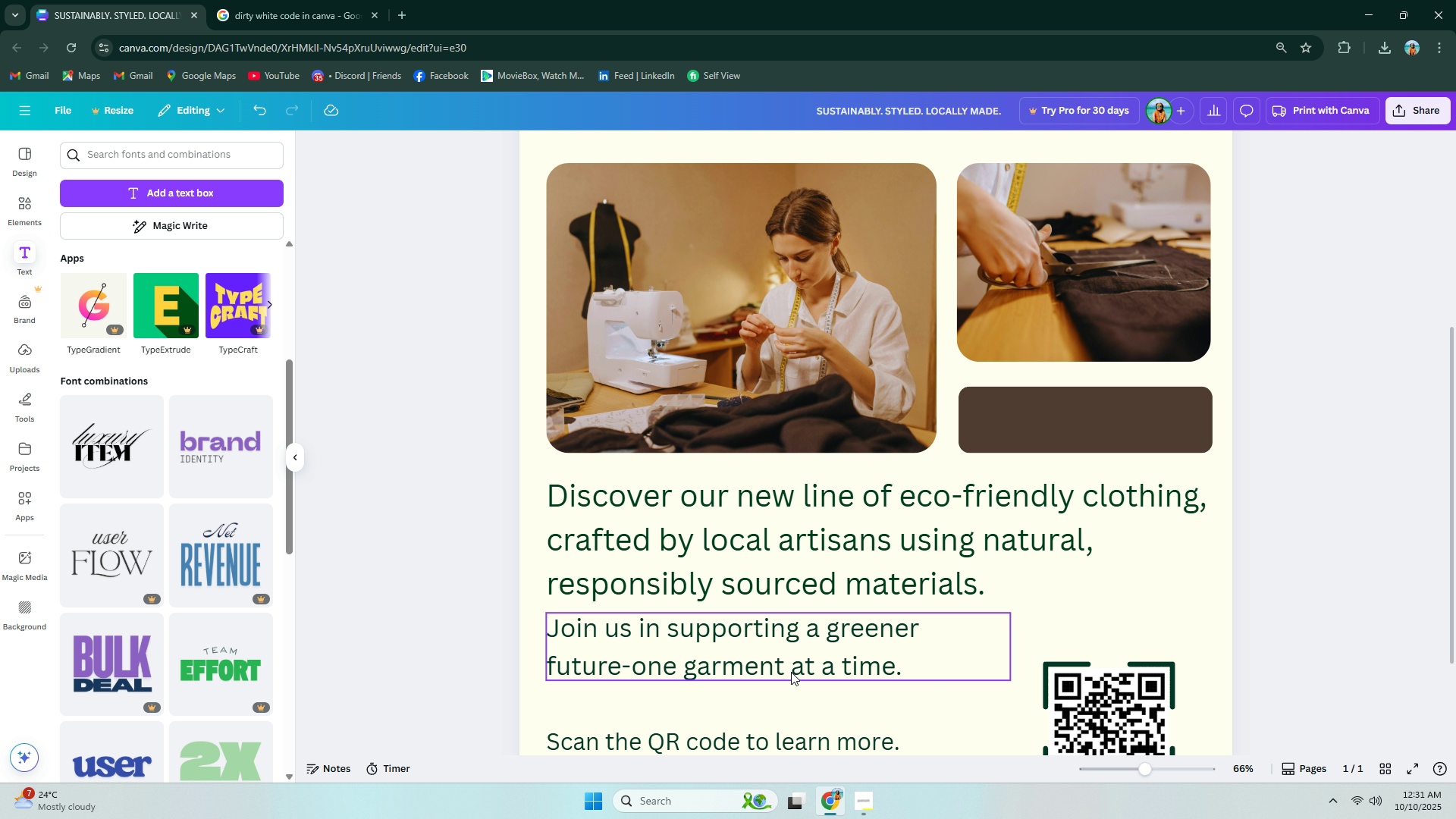 
left_click([778, 677])
 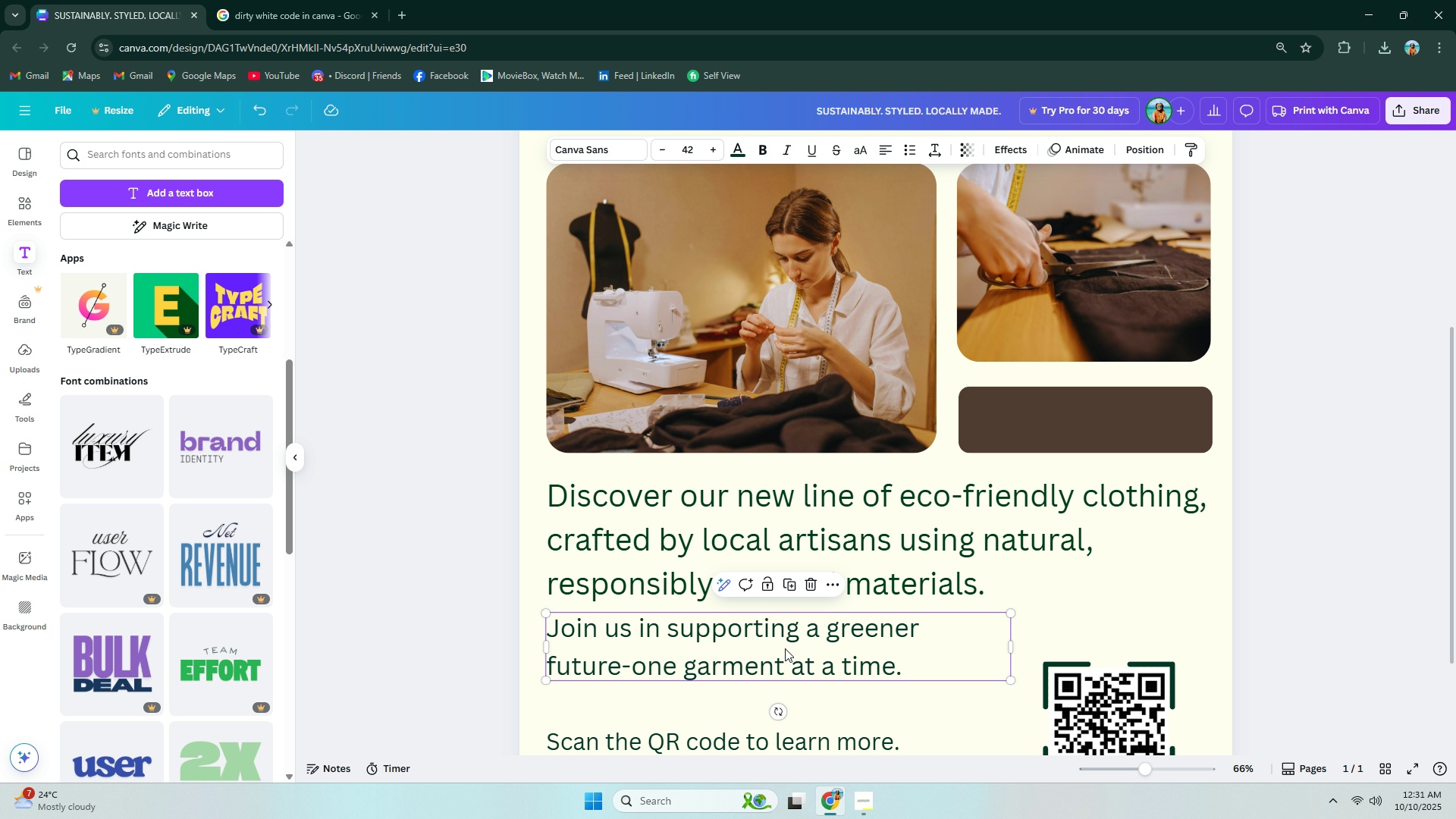 
left_click_drag(start_coordinate=[785, 648], to_coordinate=[785, 664])
 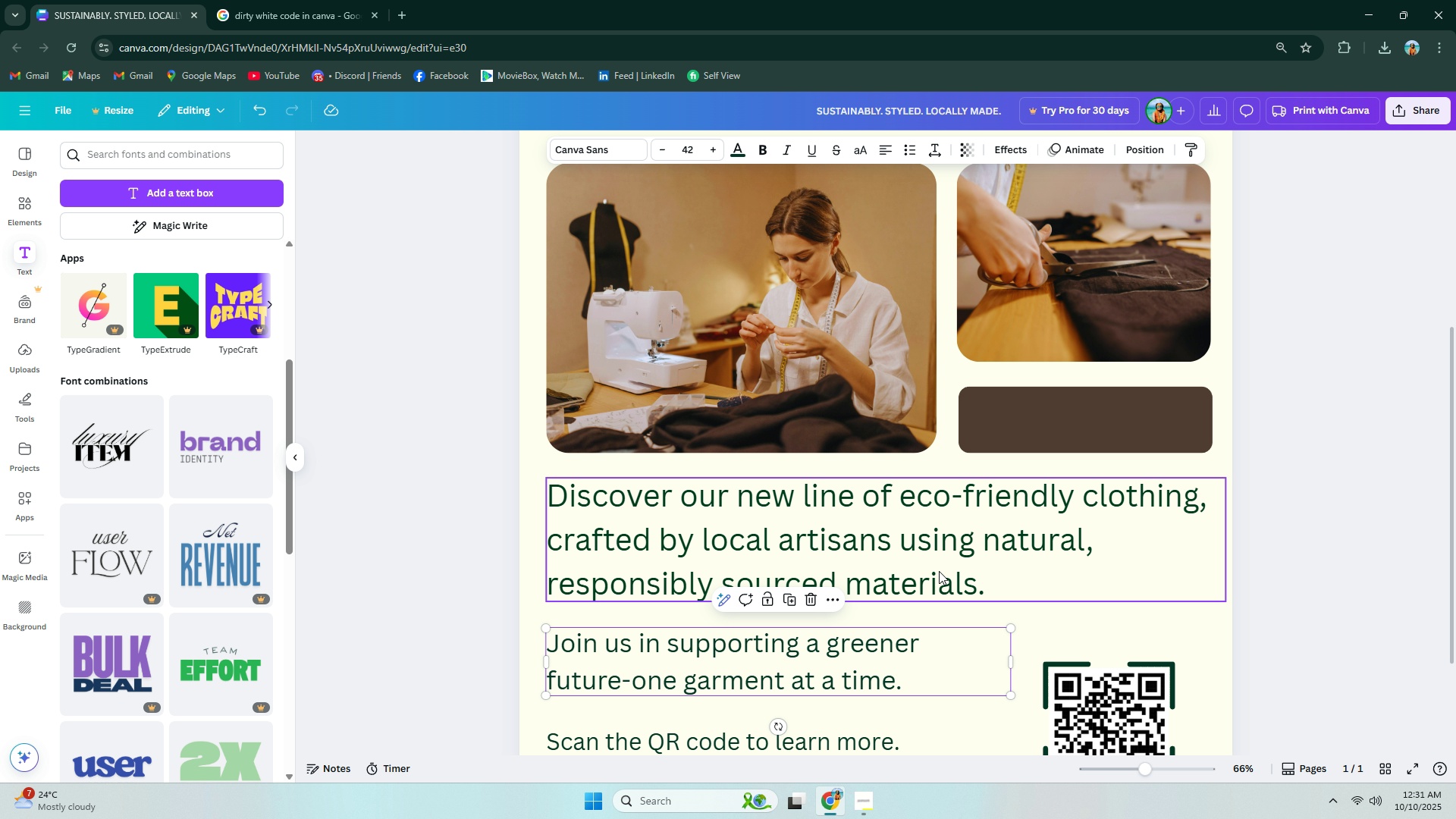 
scroll: coordinate [723, 544], scroll_direction: down, amount: 3.0
 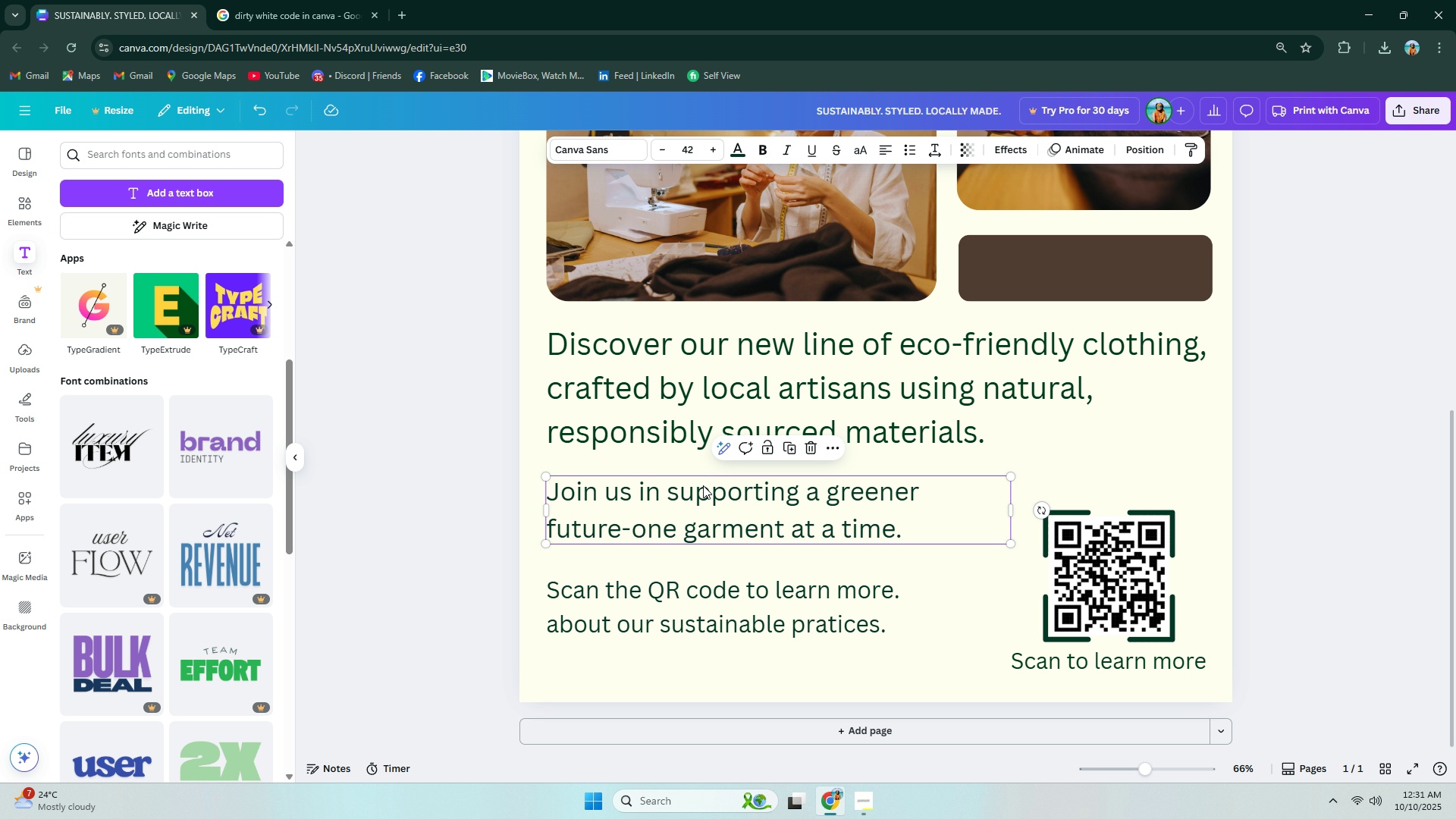 
left_click_drag(start_coordinate=[709, 494], to_coordinate=[710, 485])
 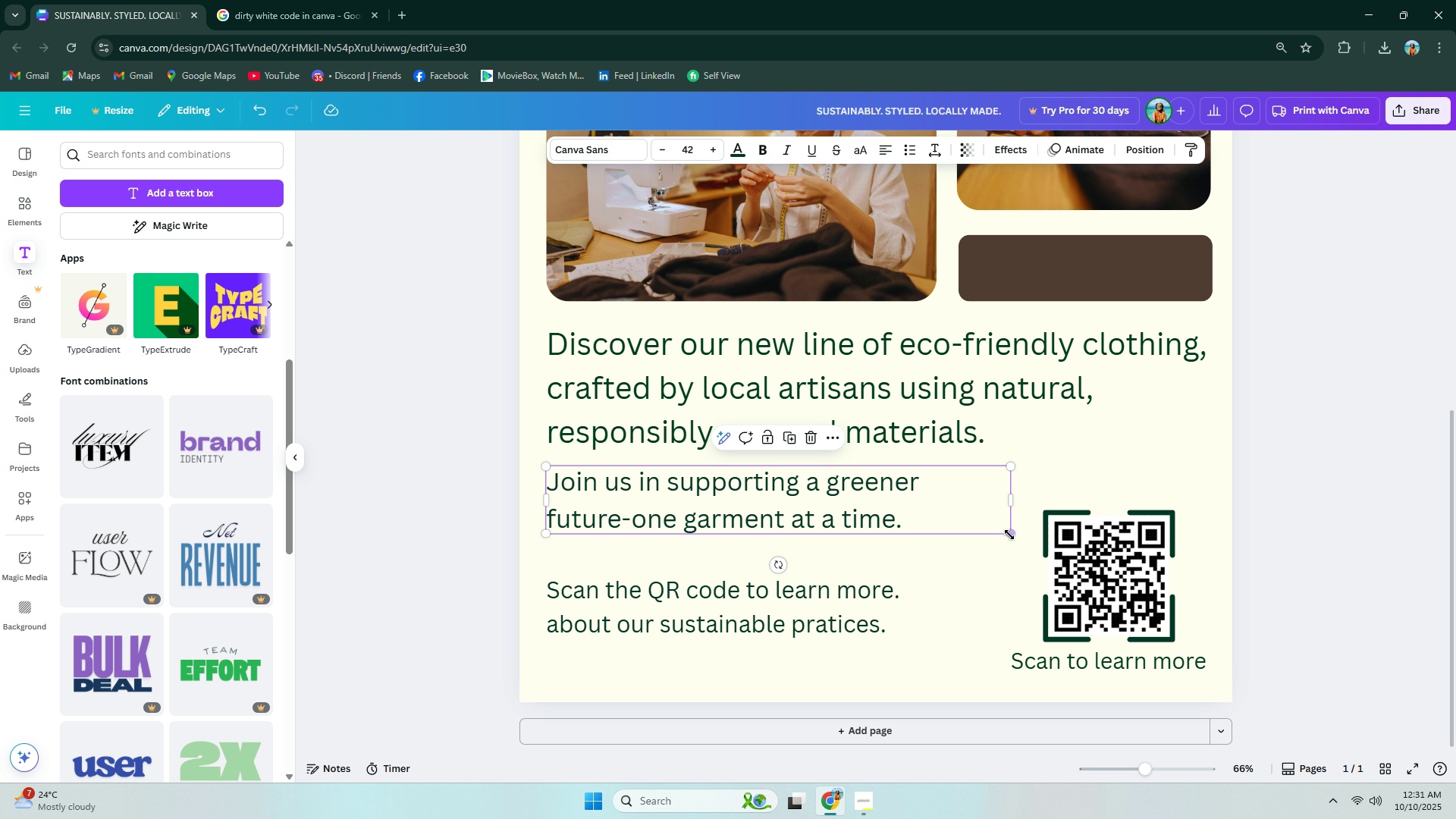 
left_click_drag(start_coordinate=[1009, 535], to_coordinate=[1101, 566])
 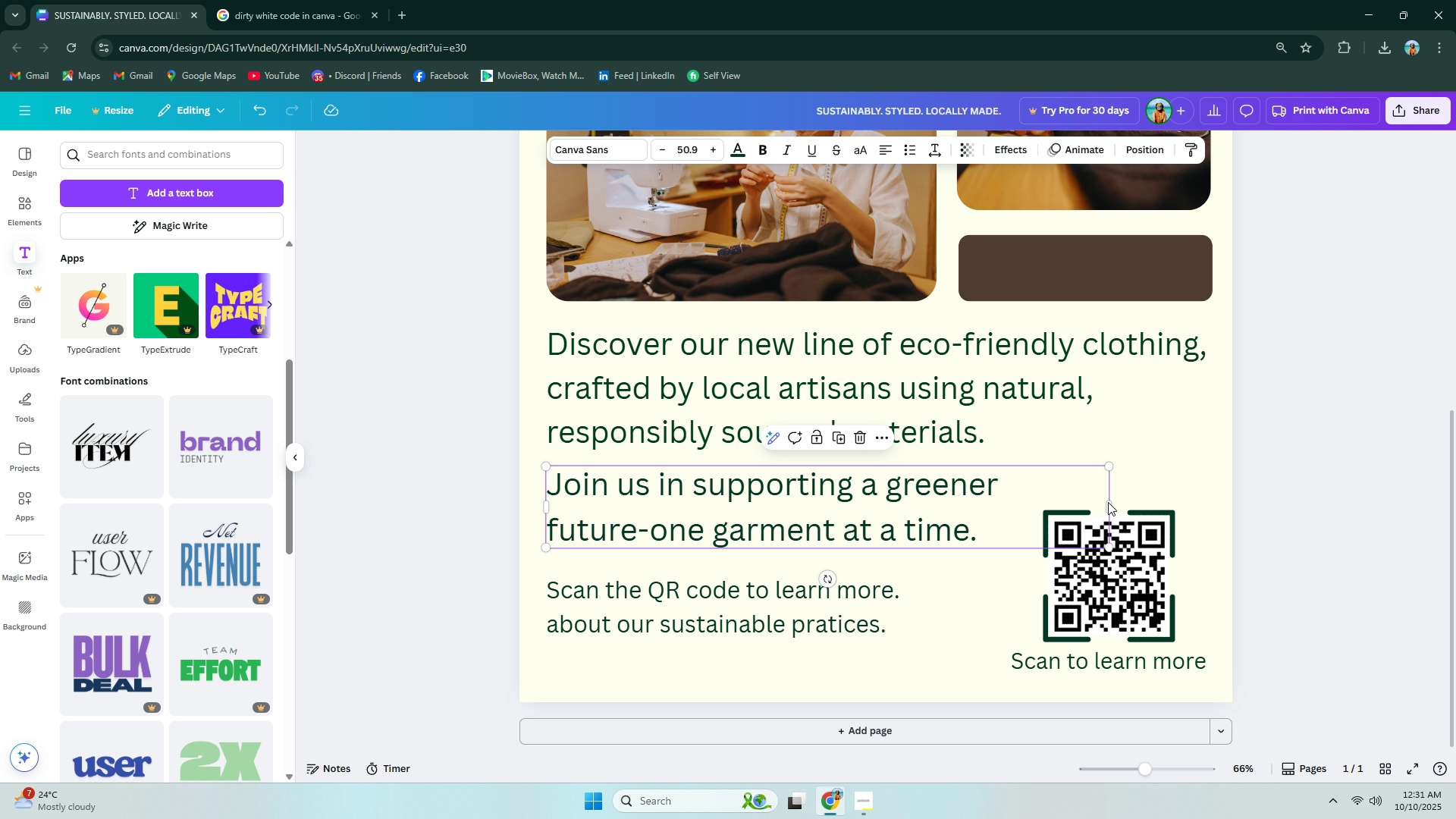 
left_click([1108, 503])
 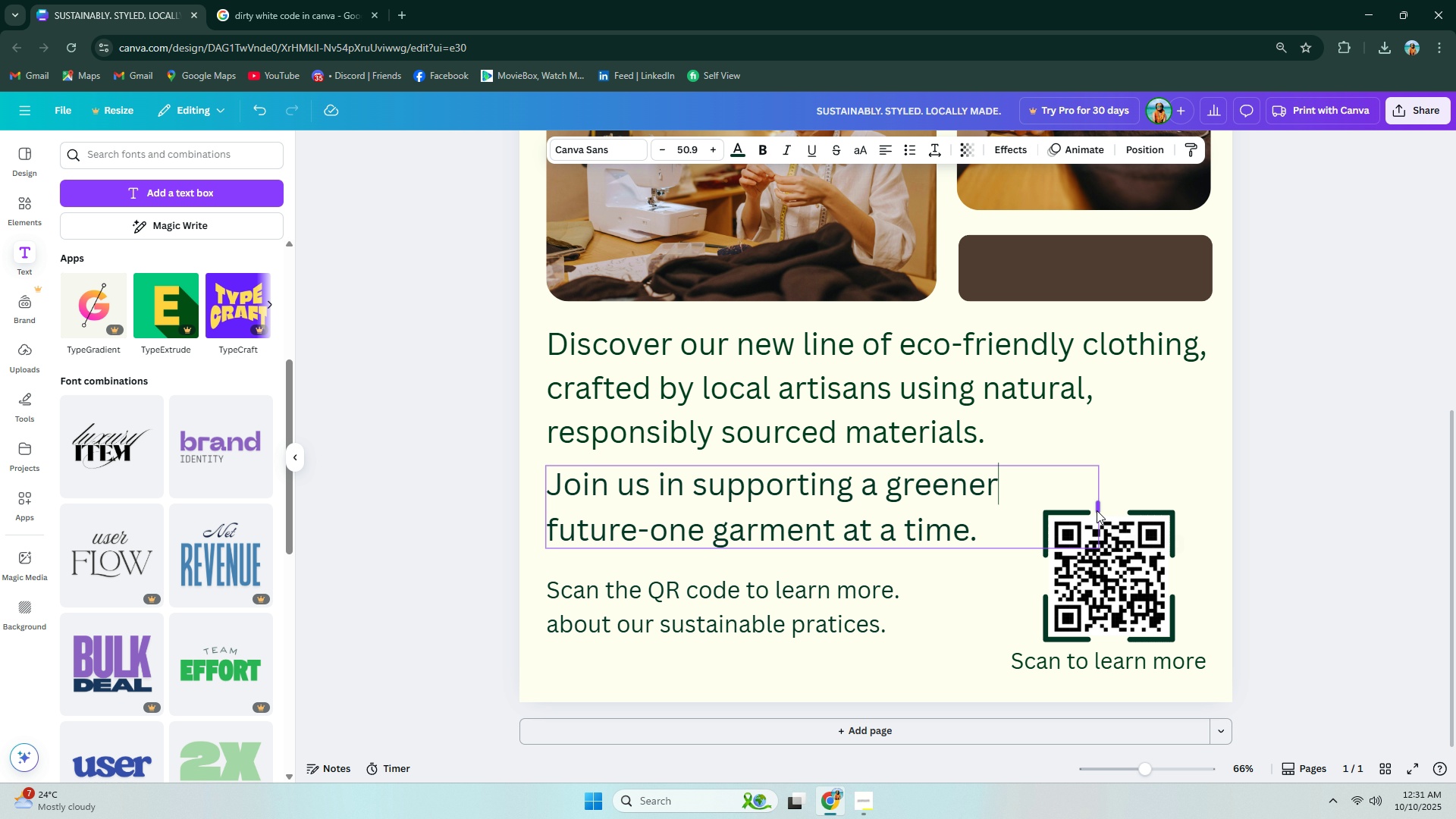 
left_click_drag(start_coordinate=[1113, 510], to_coordinate=[1031, 511])
 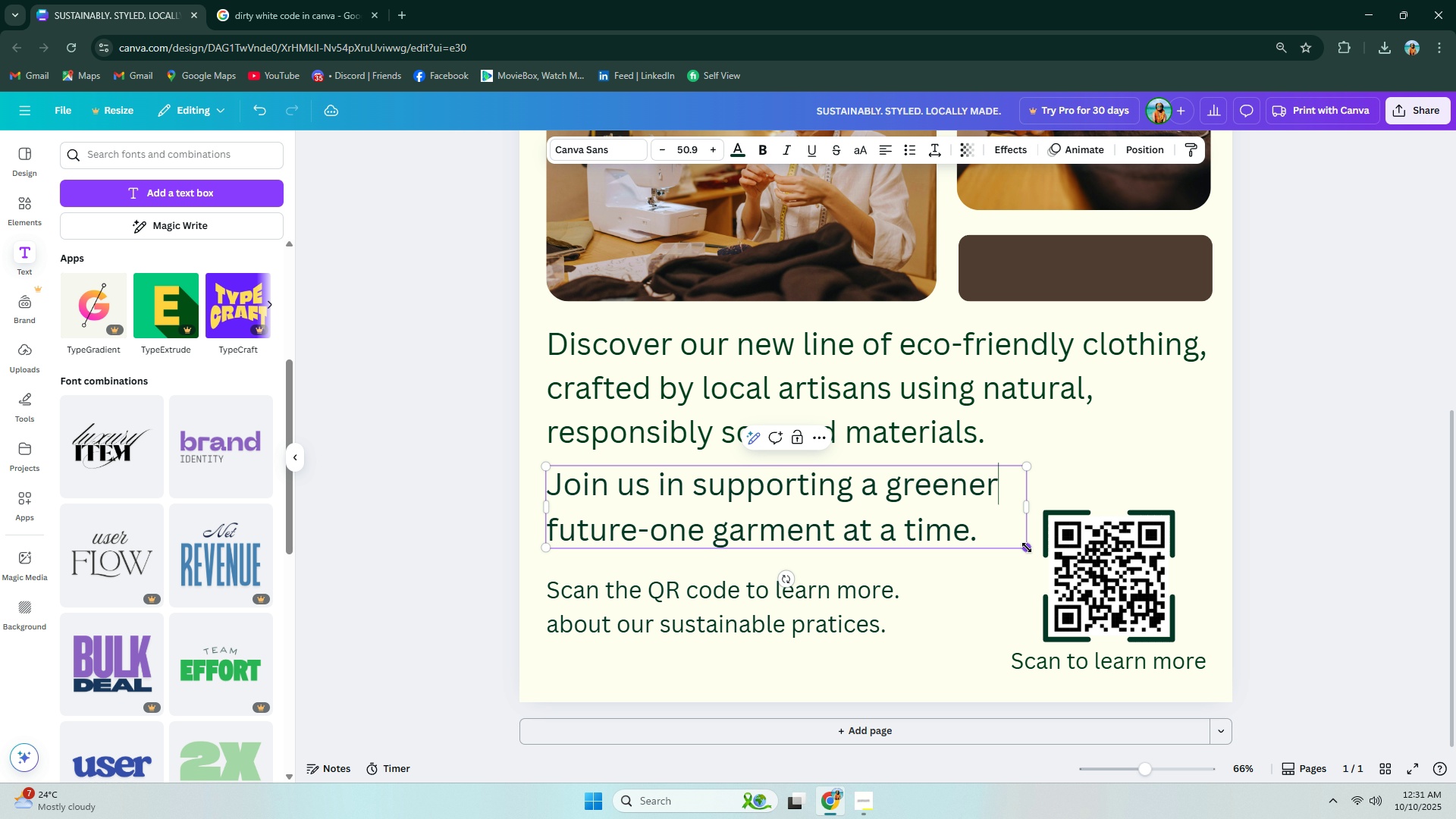 
left_click_drag(start_coordinate=[1028, 548], to_coordinate=[1014, 543])
 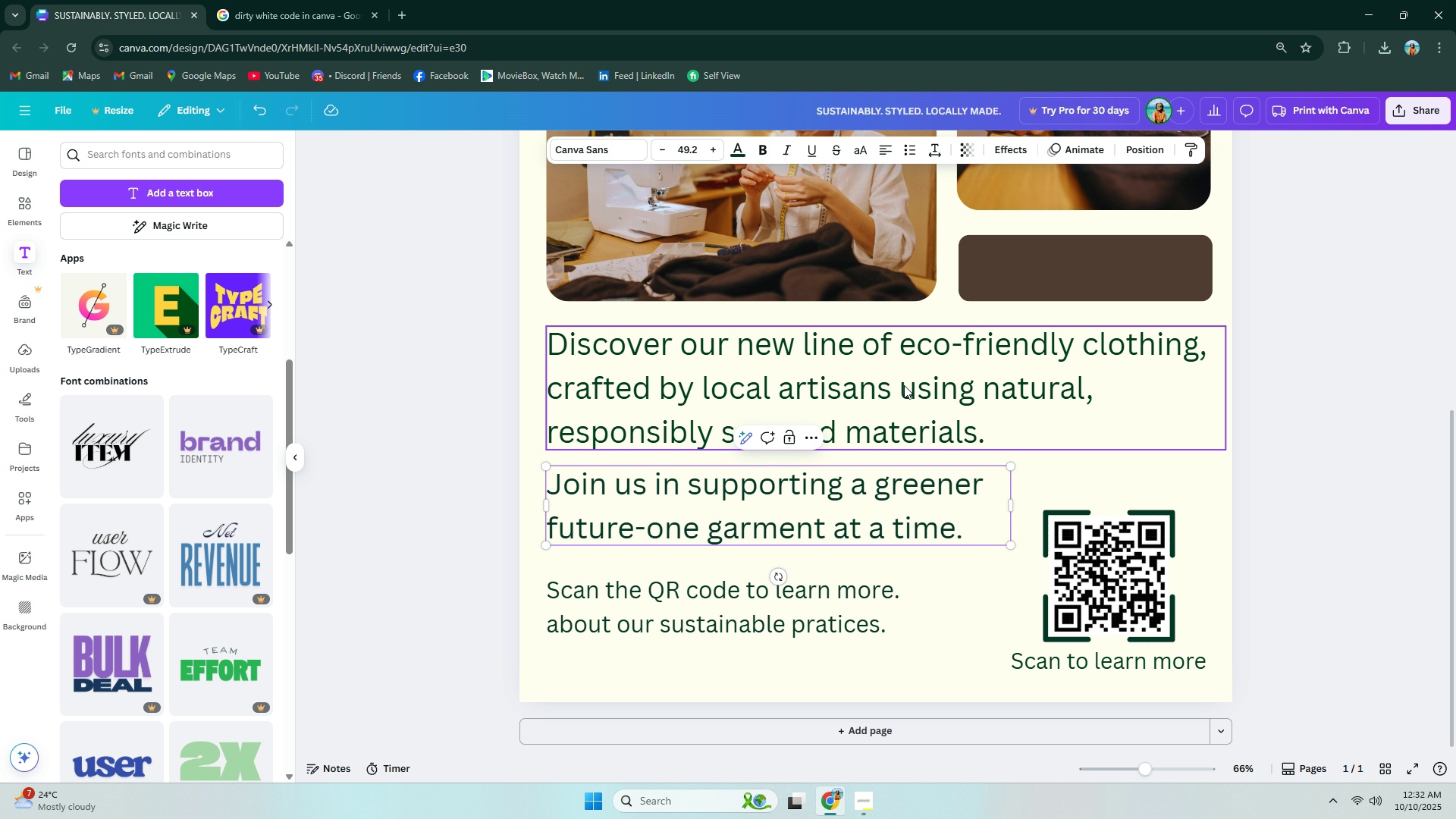 
left_click([904, 385])
 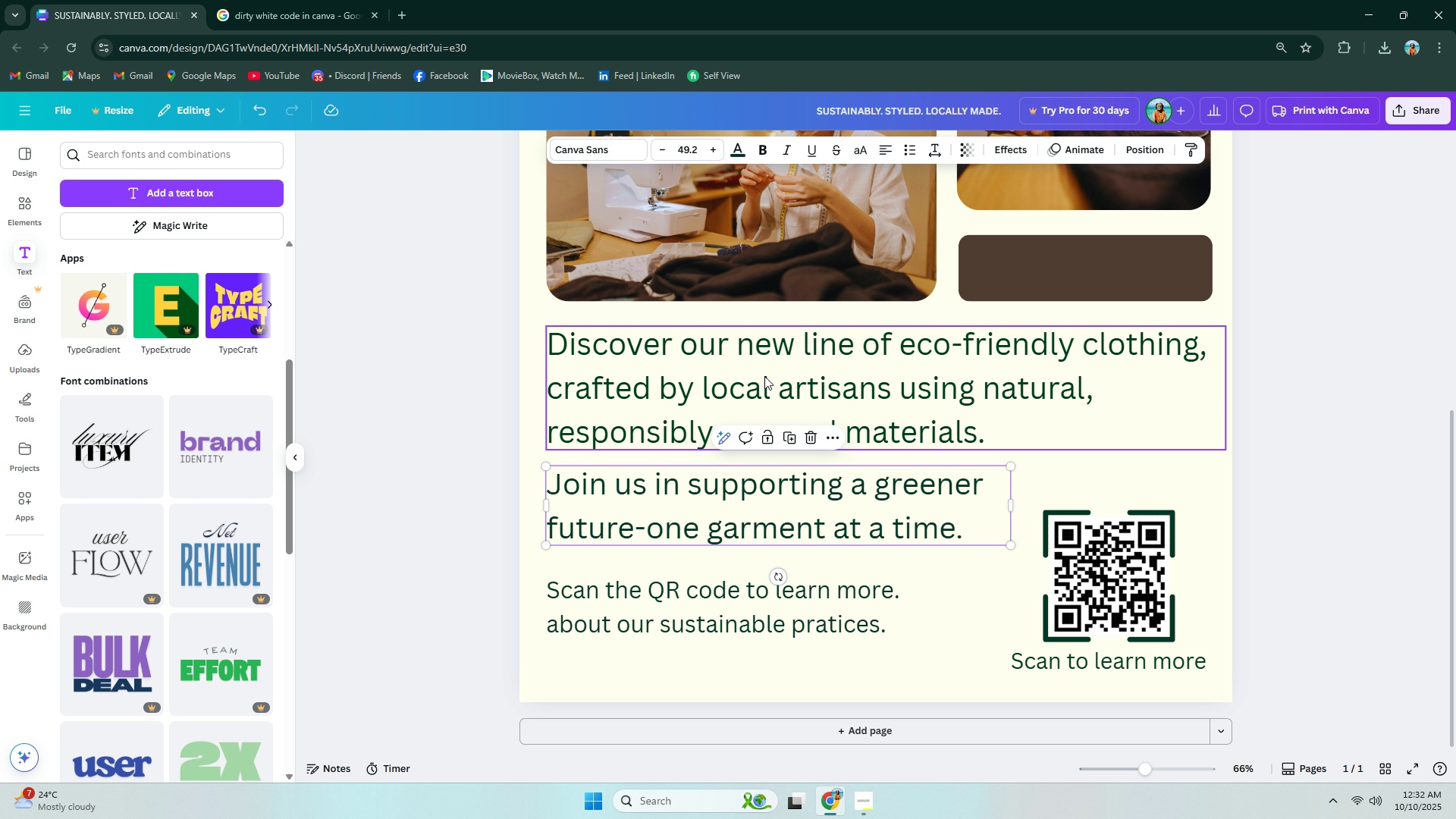 
double_click([740, 503])
 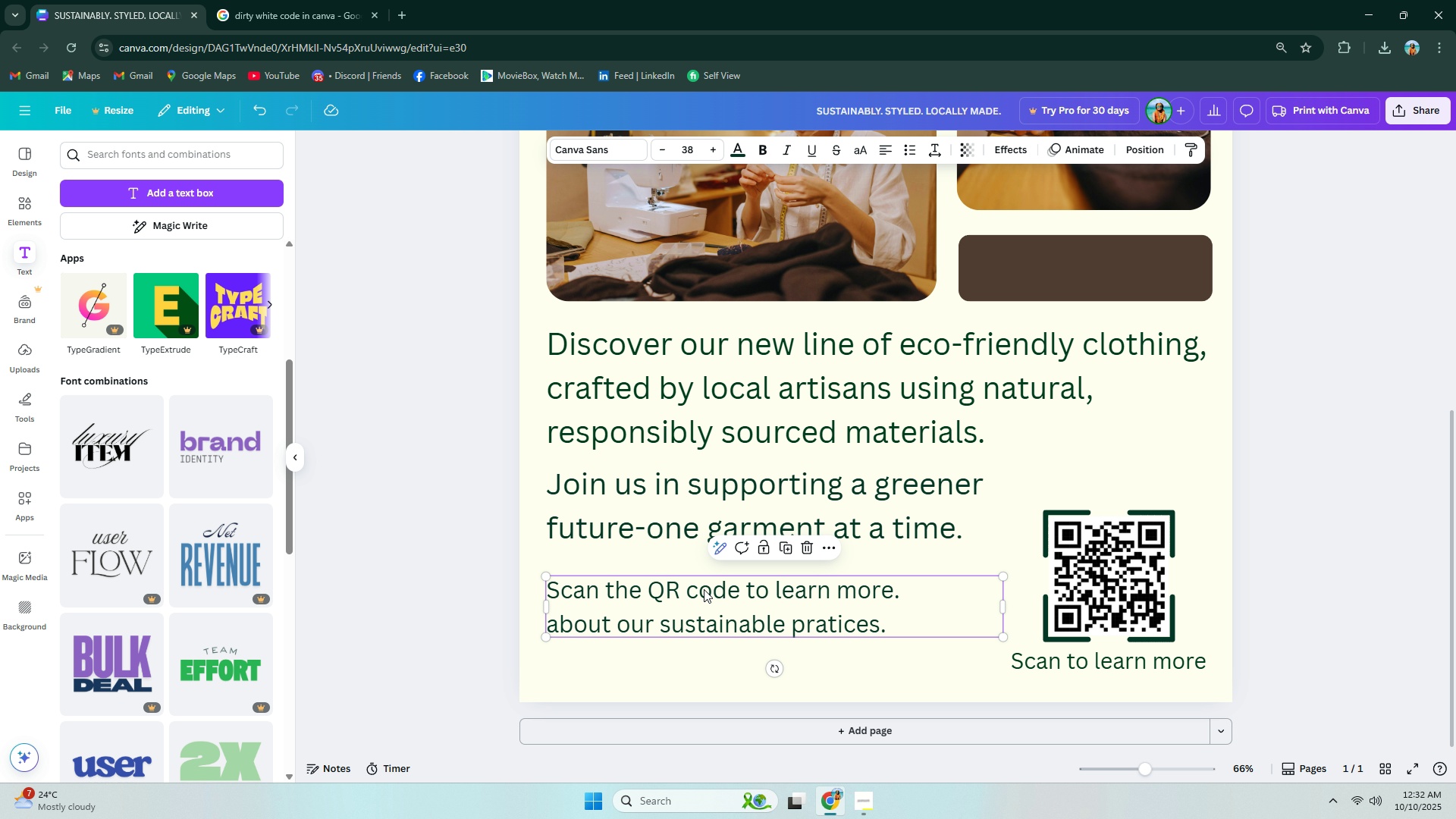 
triple_click([704, 589])
 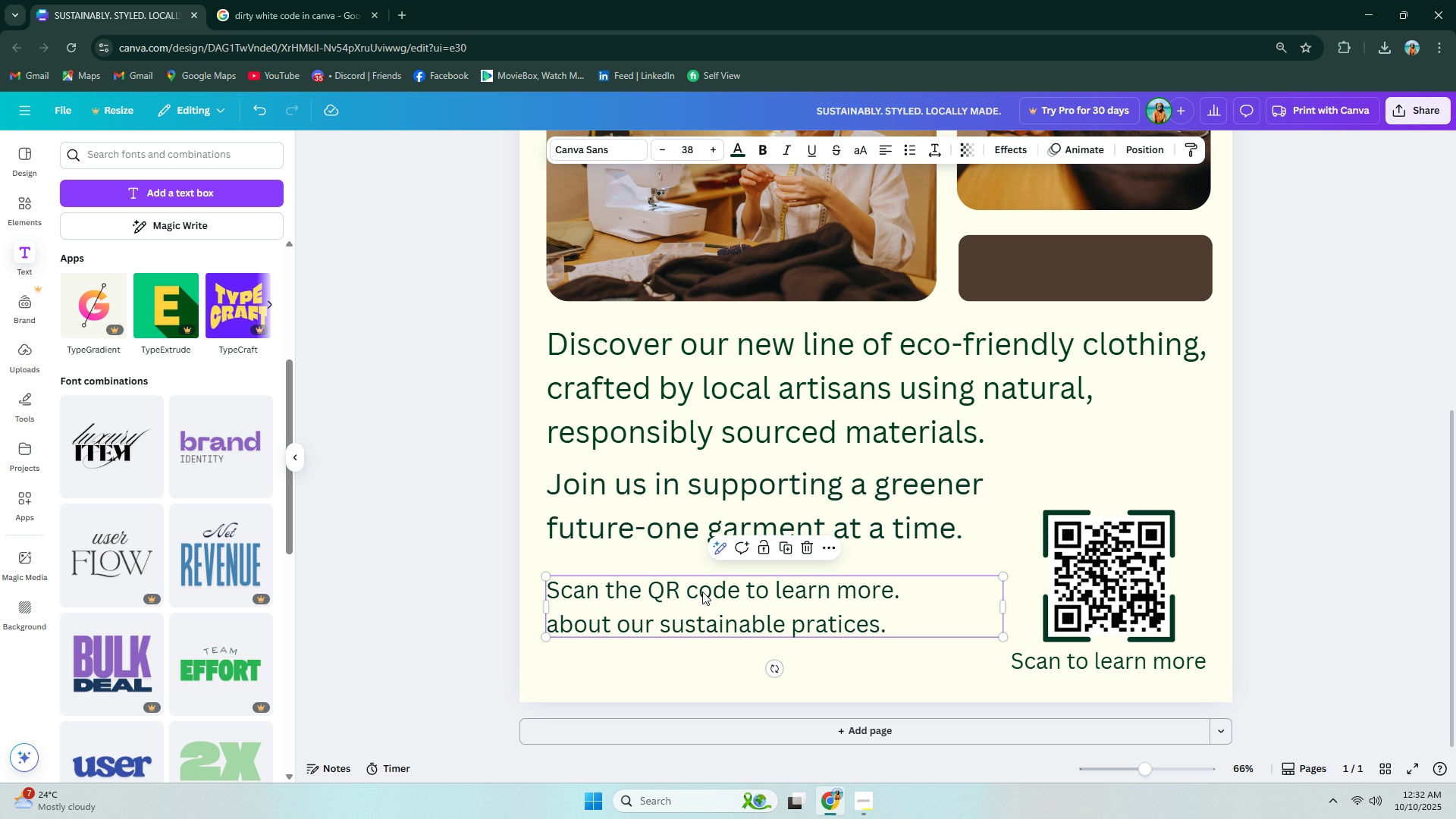 
left_click_drag(start_coordinate=[702, 592], to_coordinate=[702, 581])
 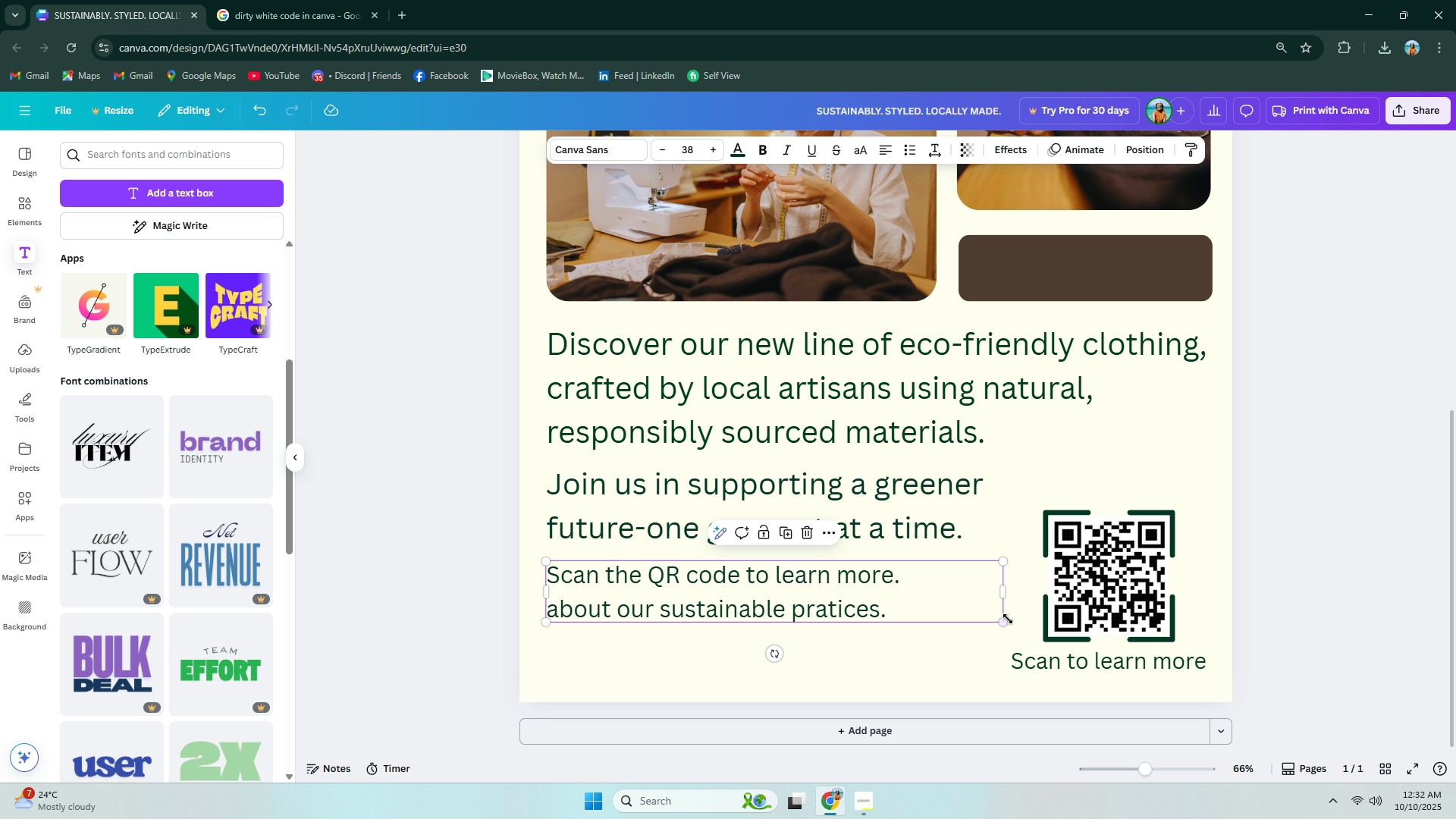 
left_click_drag(start_coordinate=[1003, 593], to_coordinate=[992, 593])
 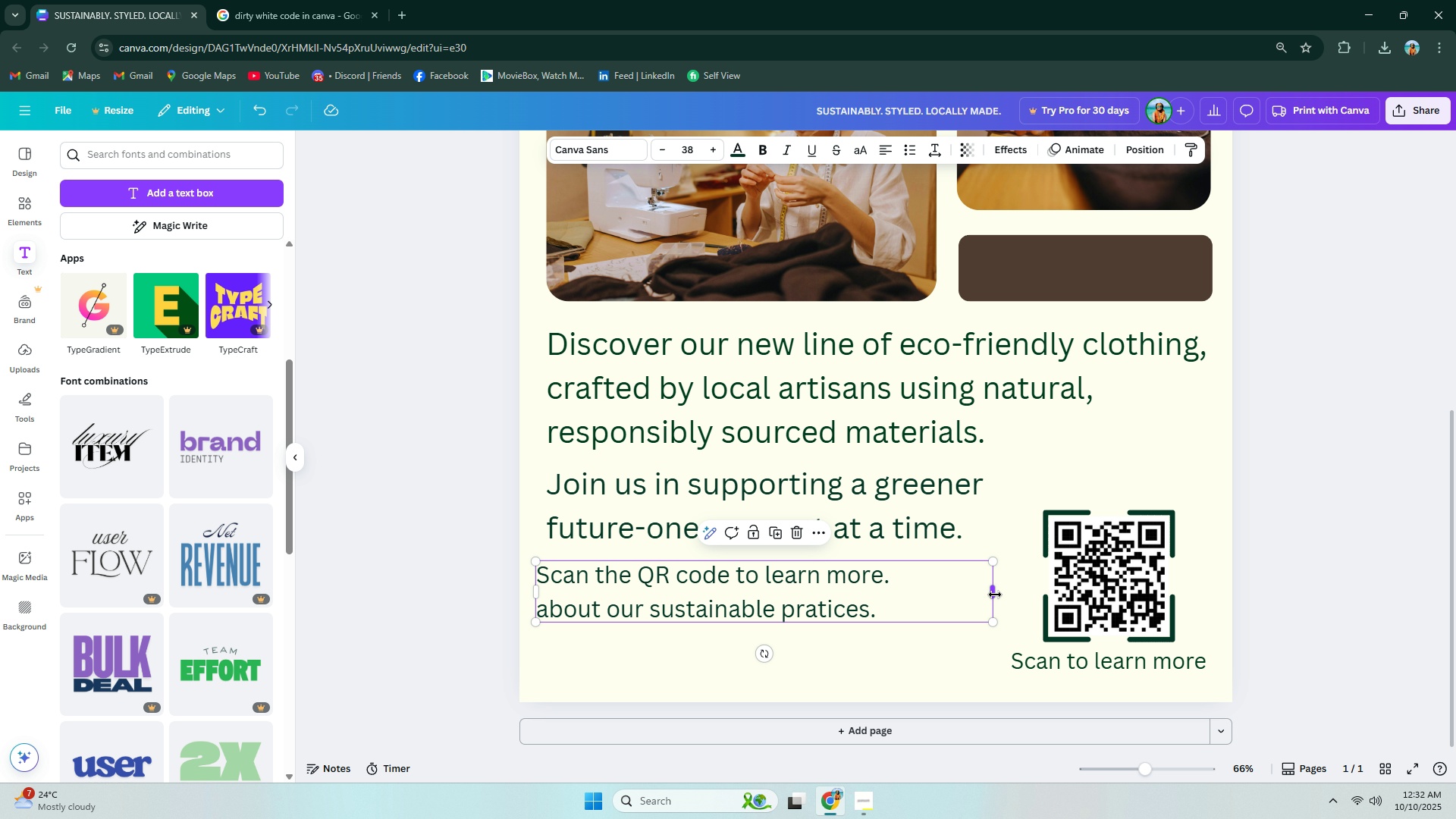 
left_click_drag(start_coordinate=[999, 595], to_coordinate=[921, 595])
 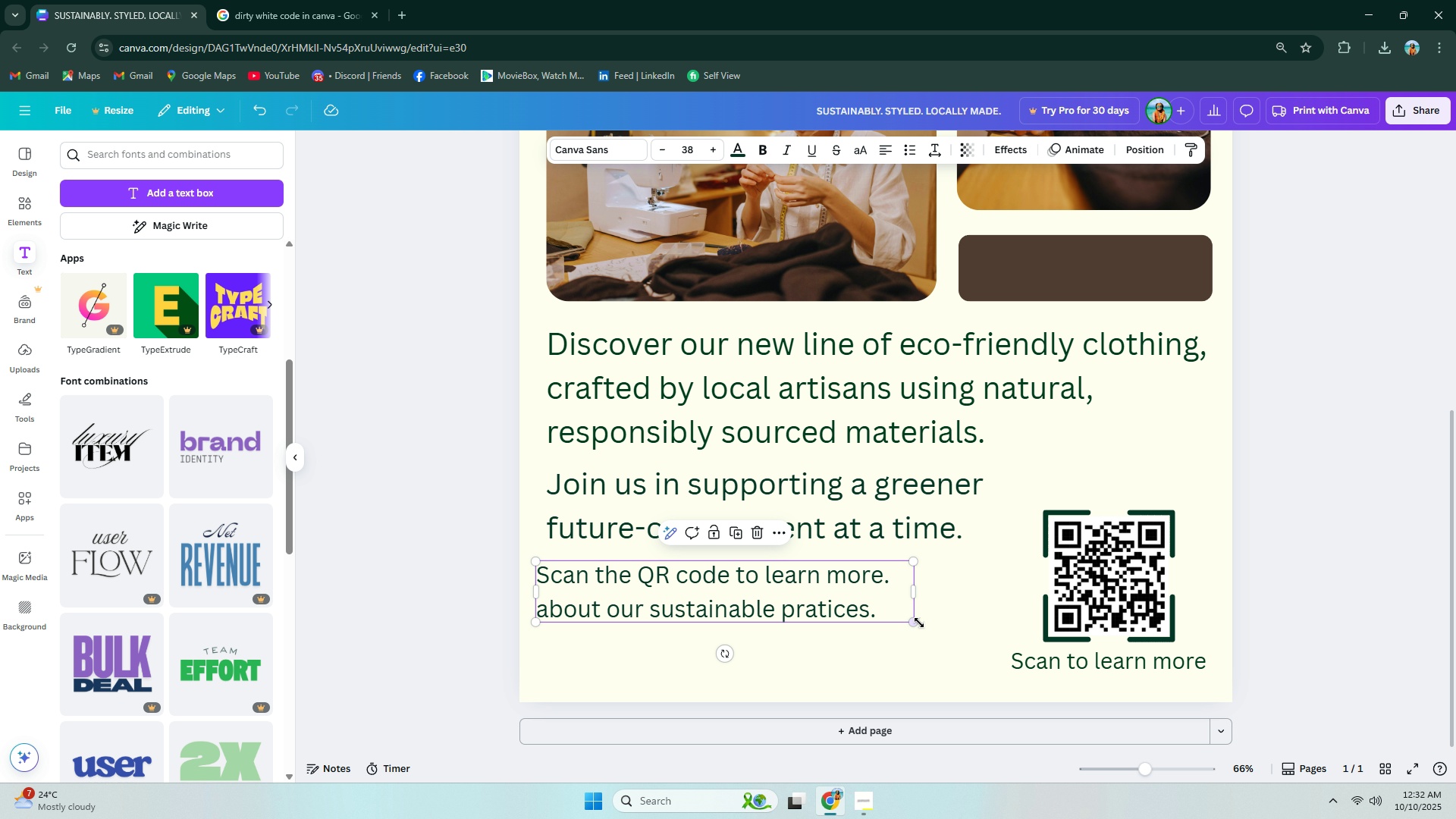 
left_click_drag(start_coordinate=[919, 623], to_coordinate=[972, 640])
 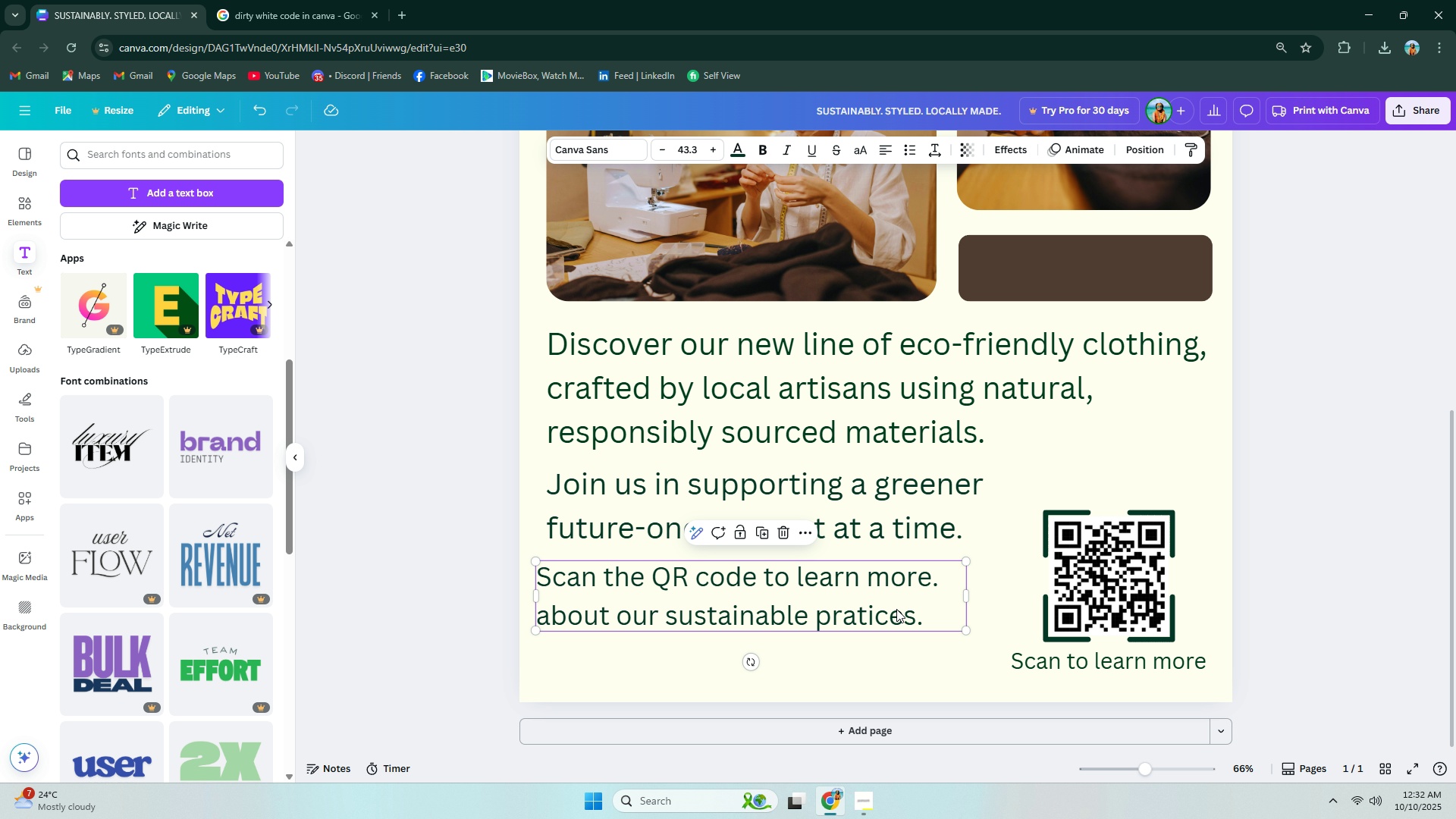 
left_click_drag(start_coordinate=[896, 609], to_coordinate=[907, 620])
 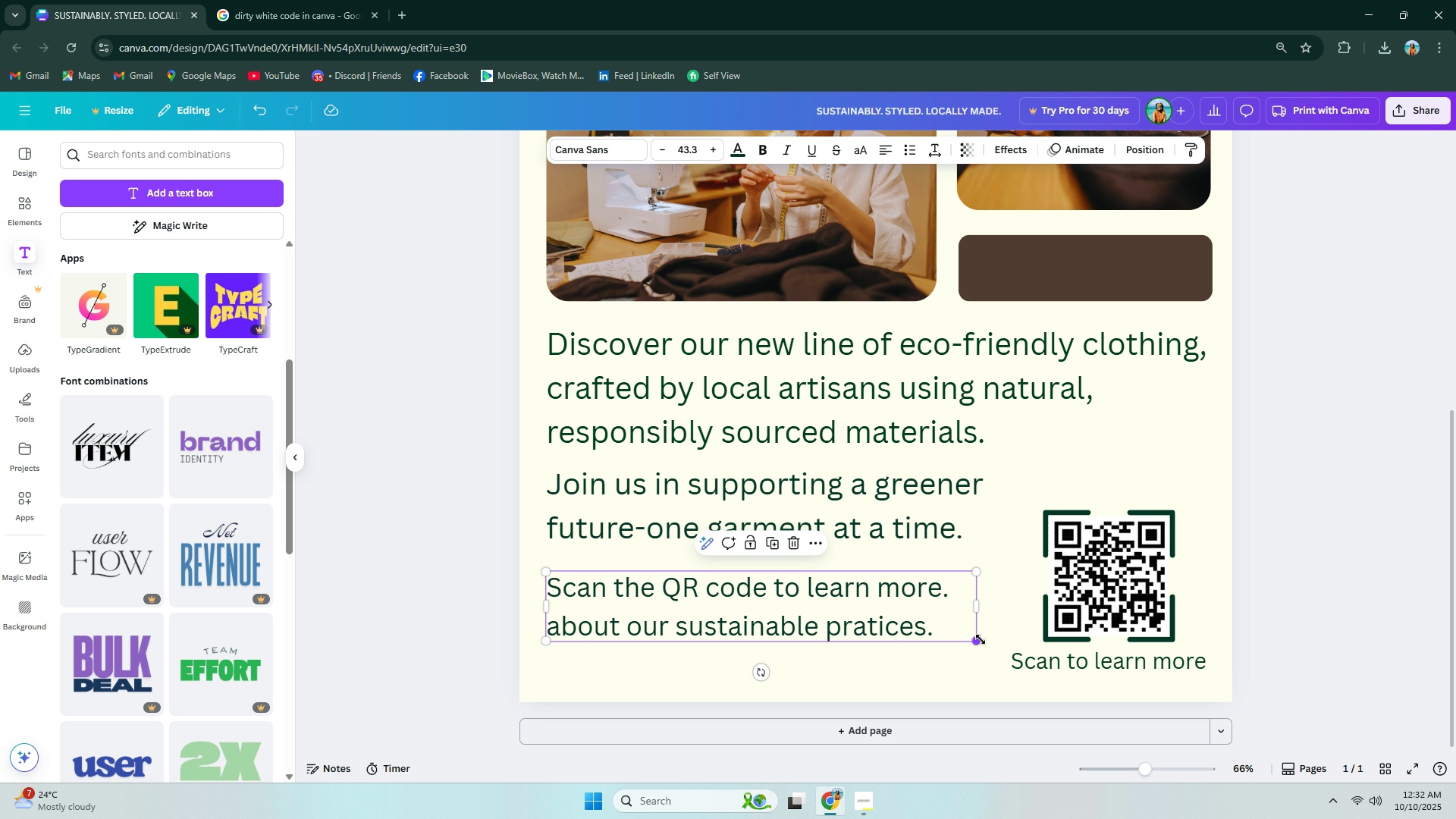 
left_click_drag(start_coordinate=[981, 639], to_coordinate=[956, 628])
 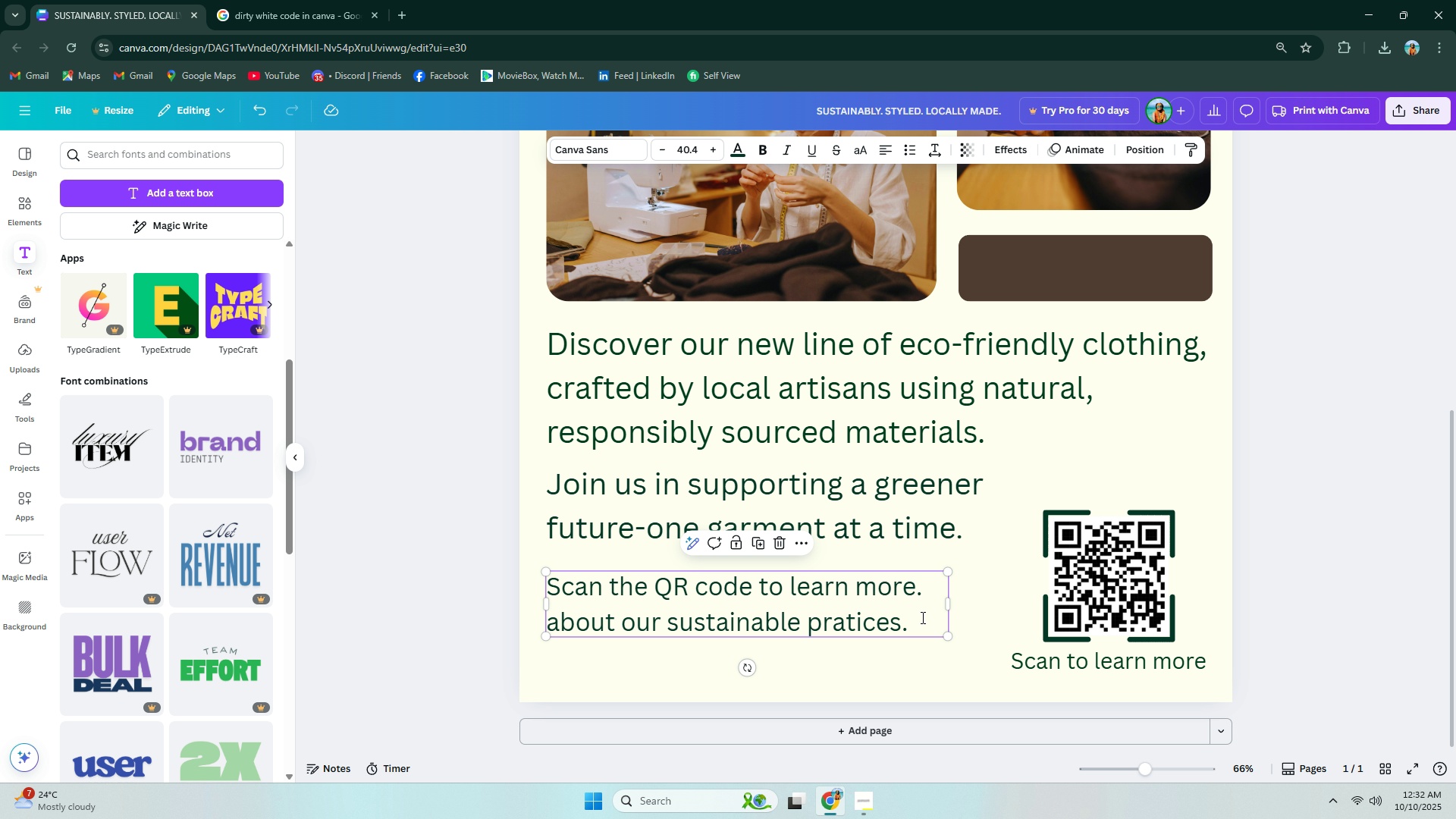 
left_click([921, 617])
 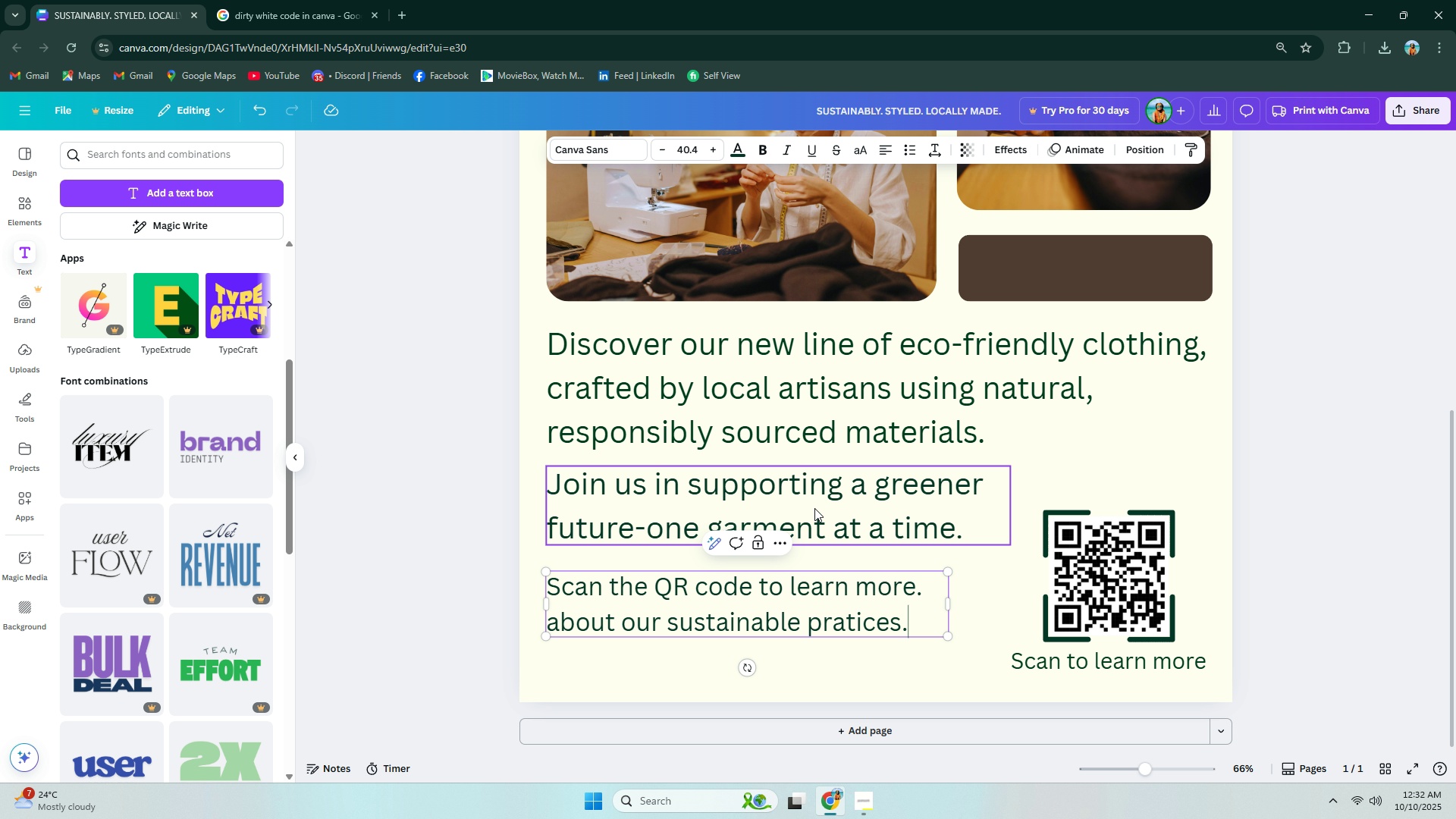 
left_click([814, 508])
 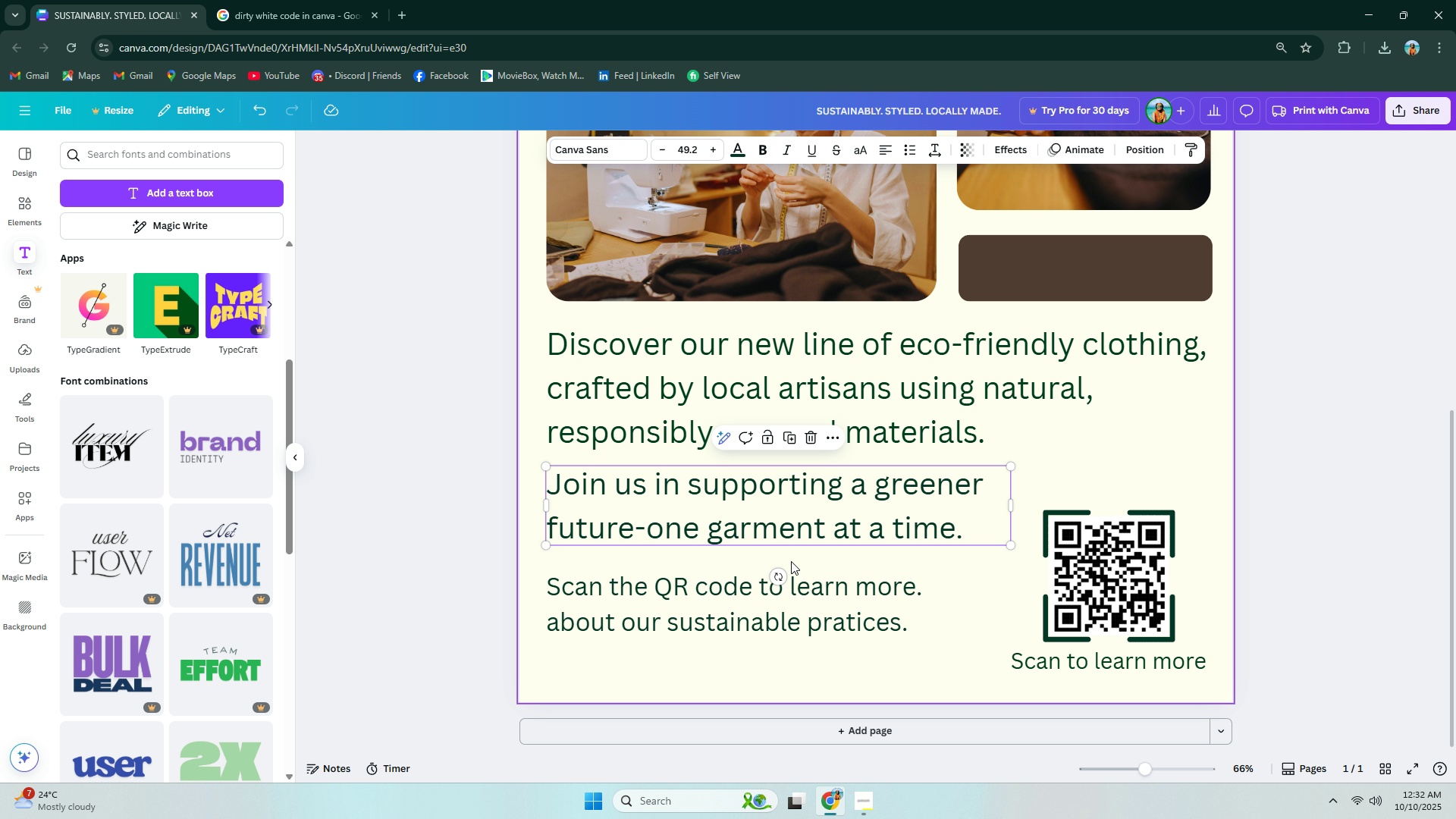 
key(ArrowLeft)
 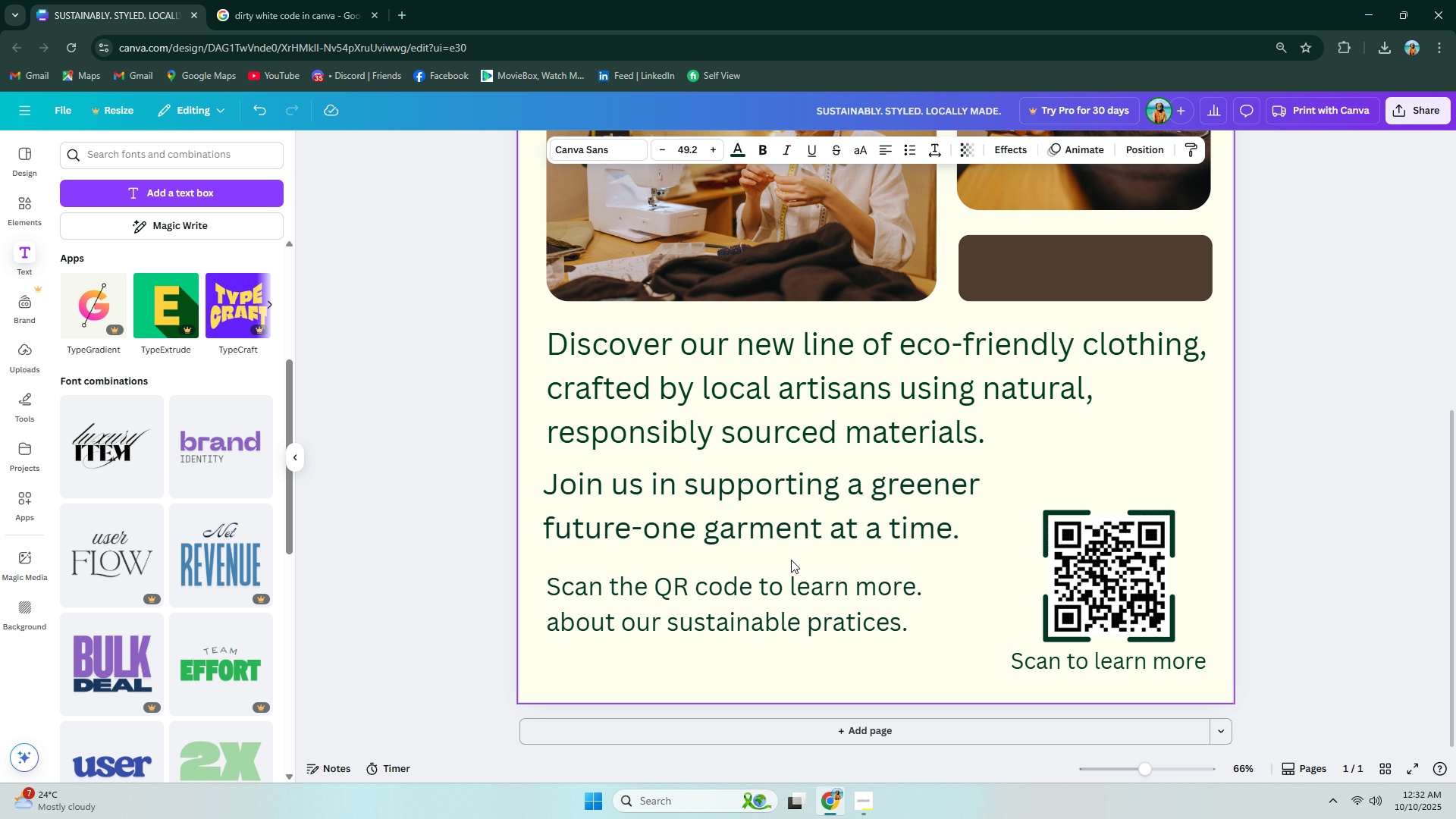 
key(ArrowLeft)
 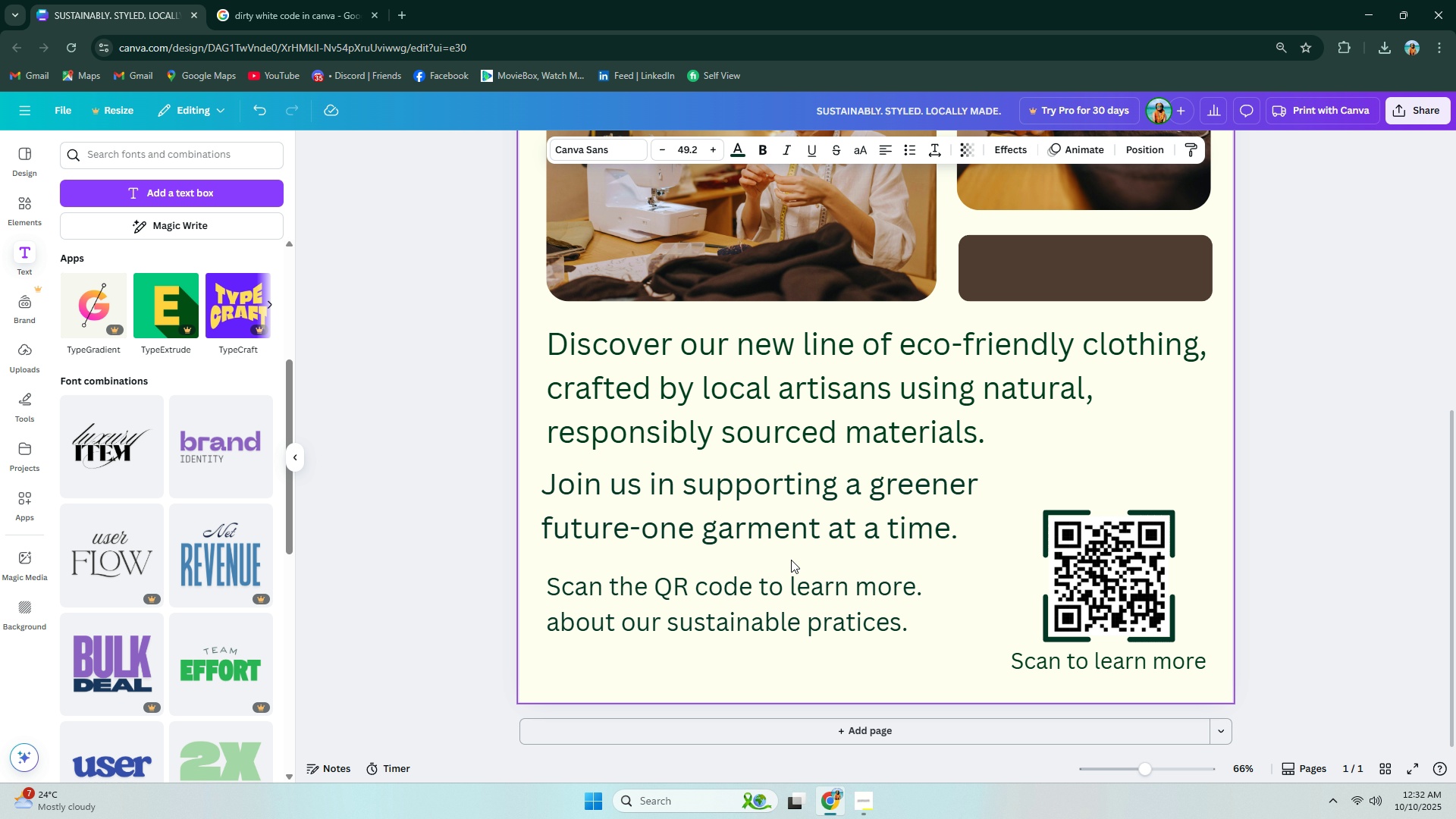 
key(ArrowLeft)
 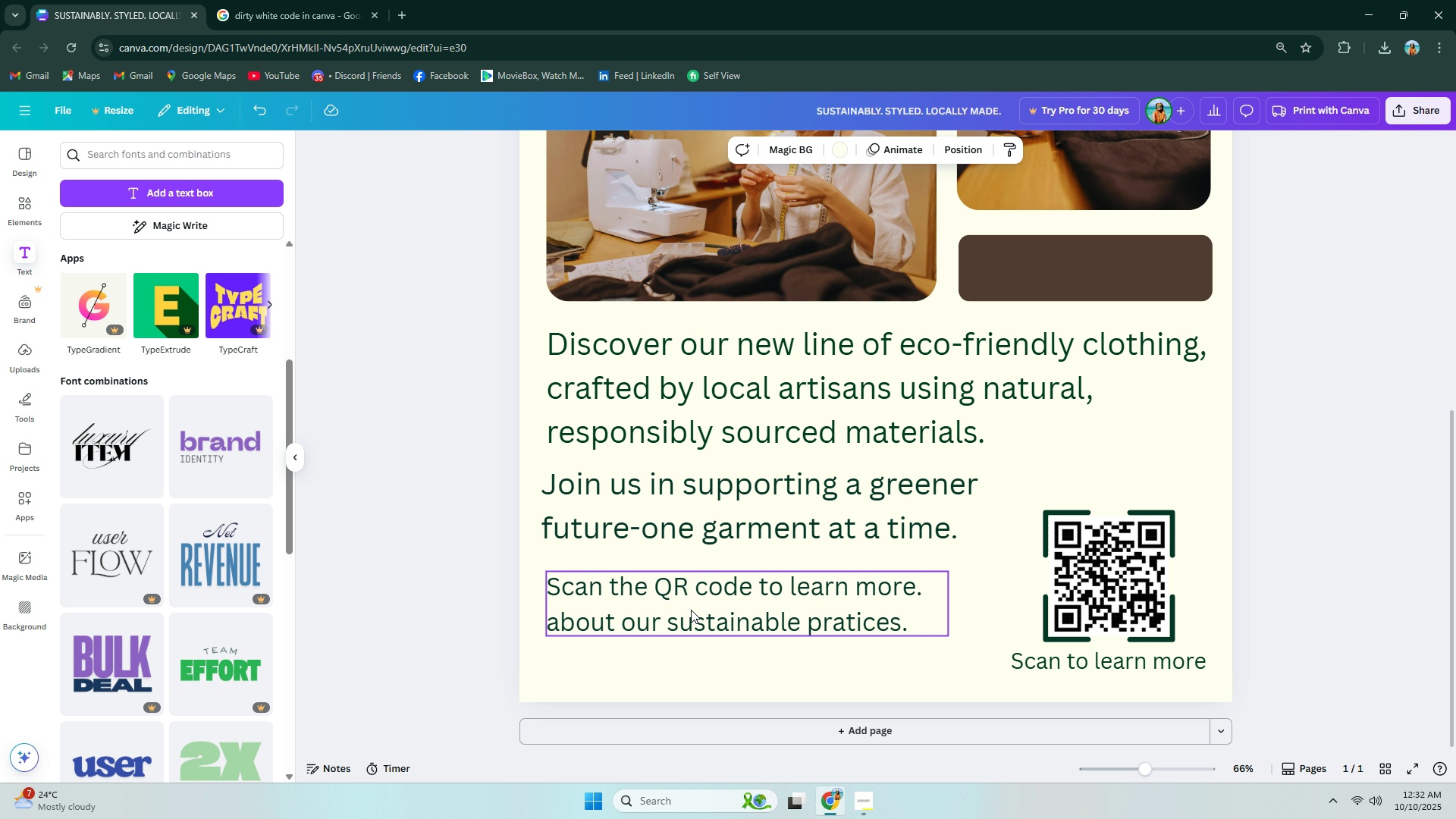 
double_click([691, 607])
 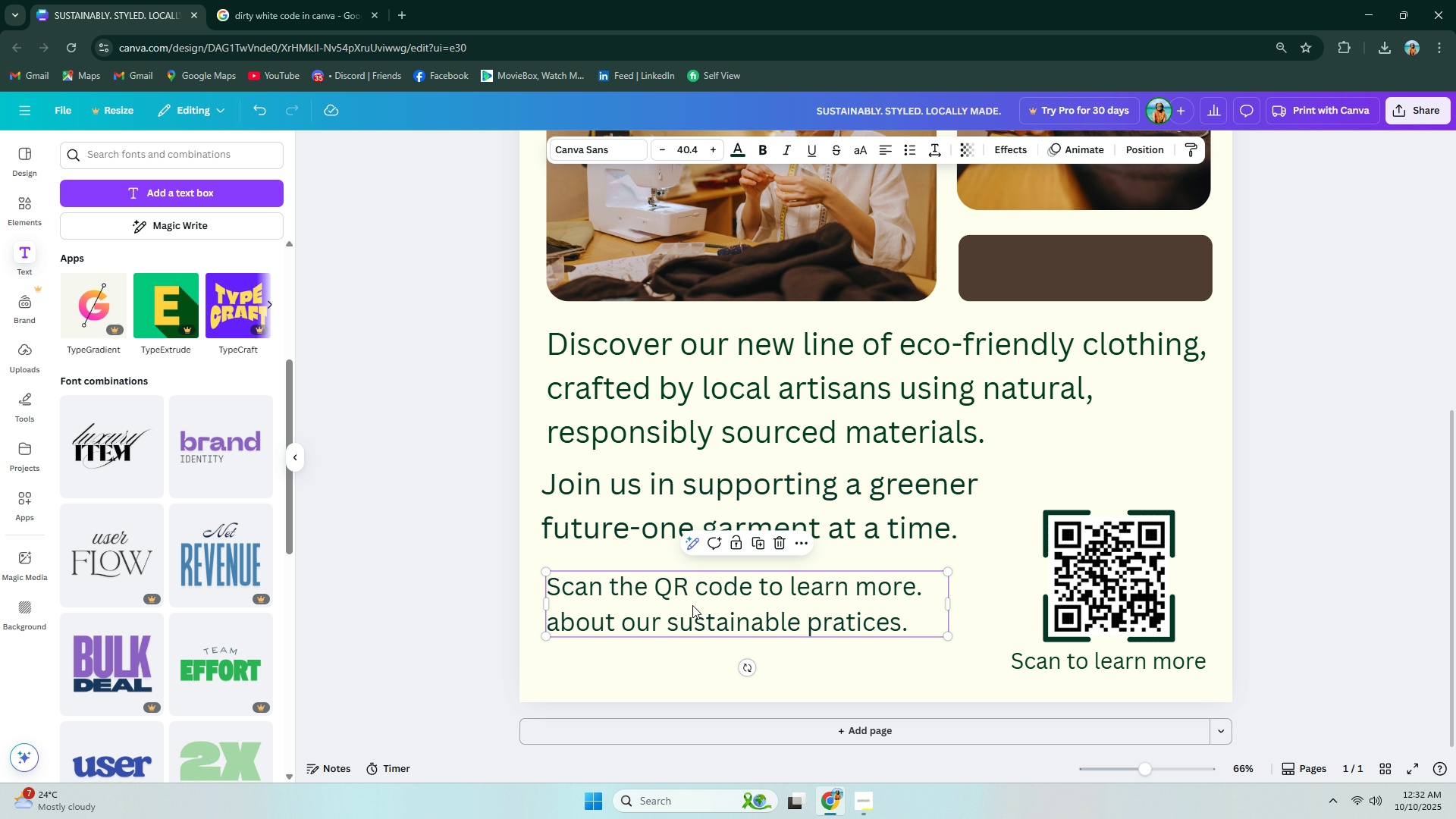 
key(ArrowLeft)
 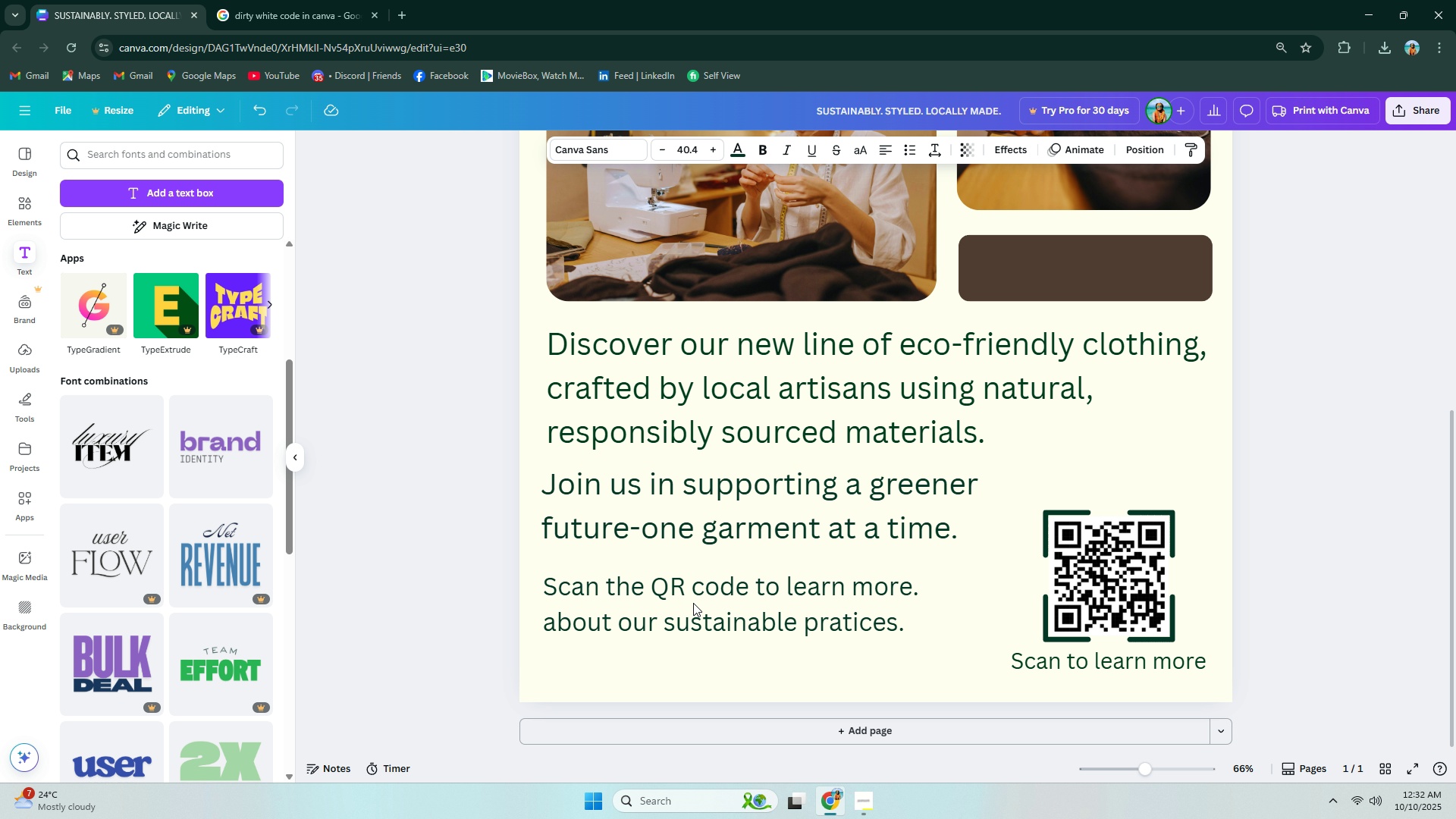 
key(ArrowLeft)
 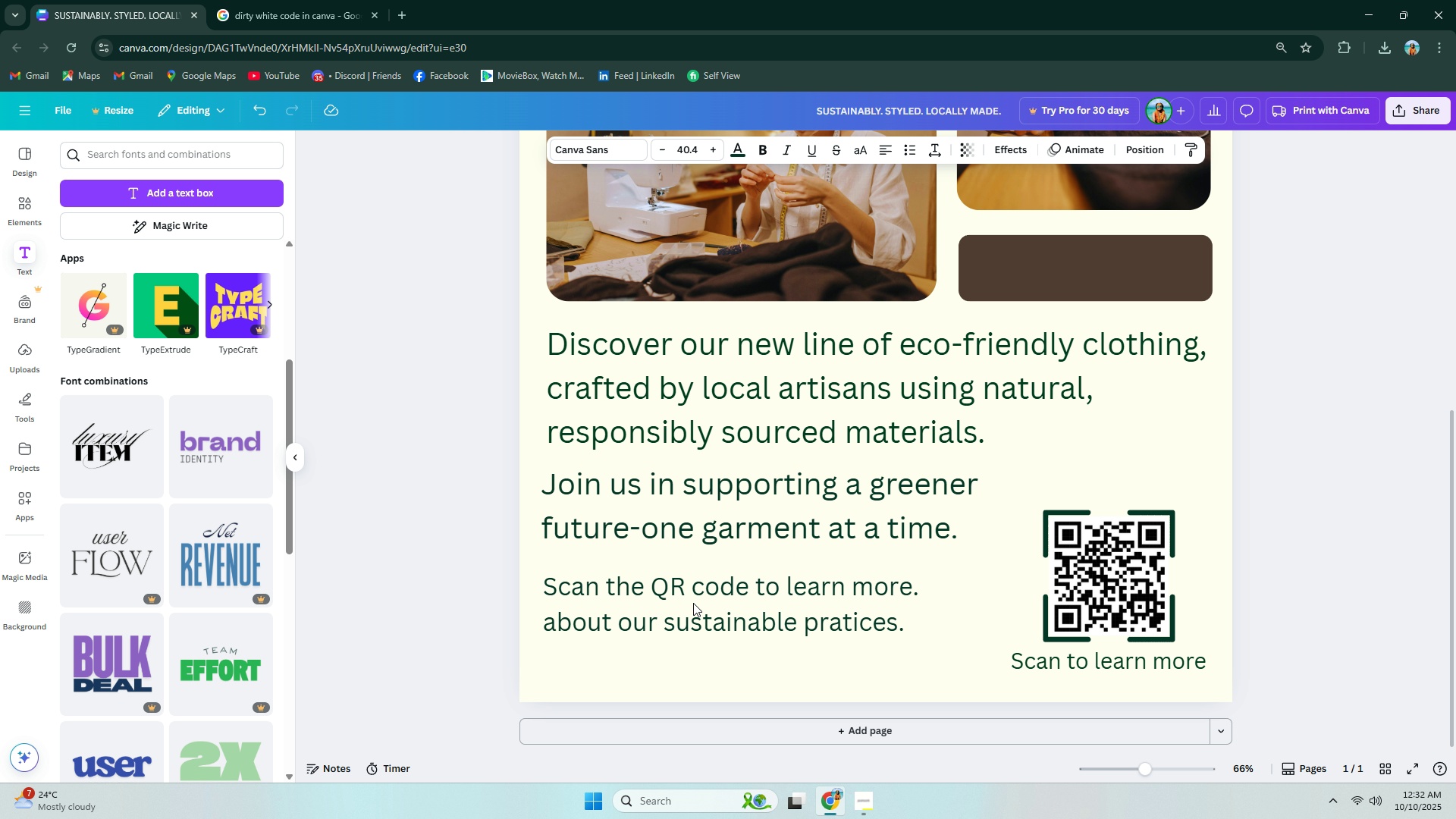 
key(ArrowDown)
 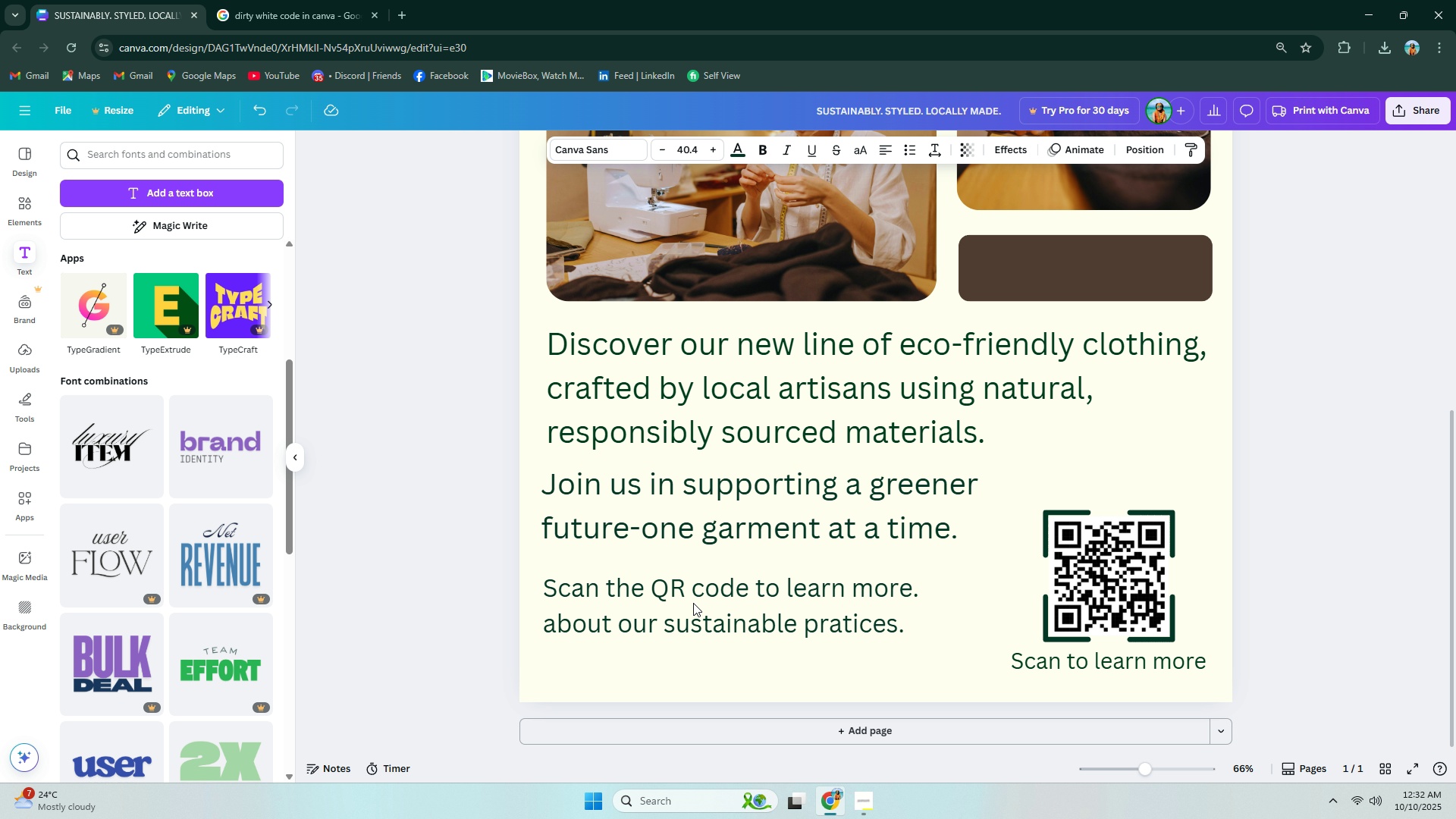 
key(ArrowDown)
 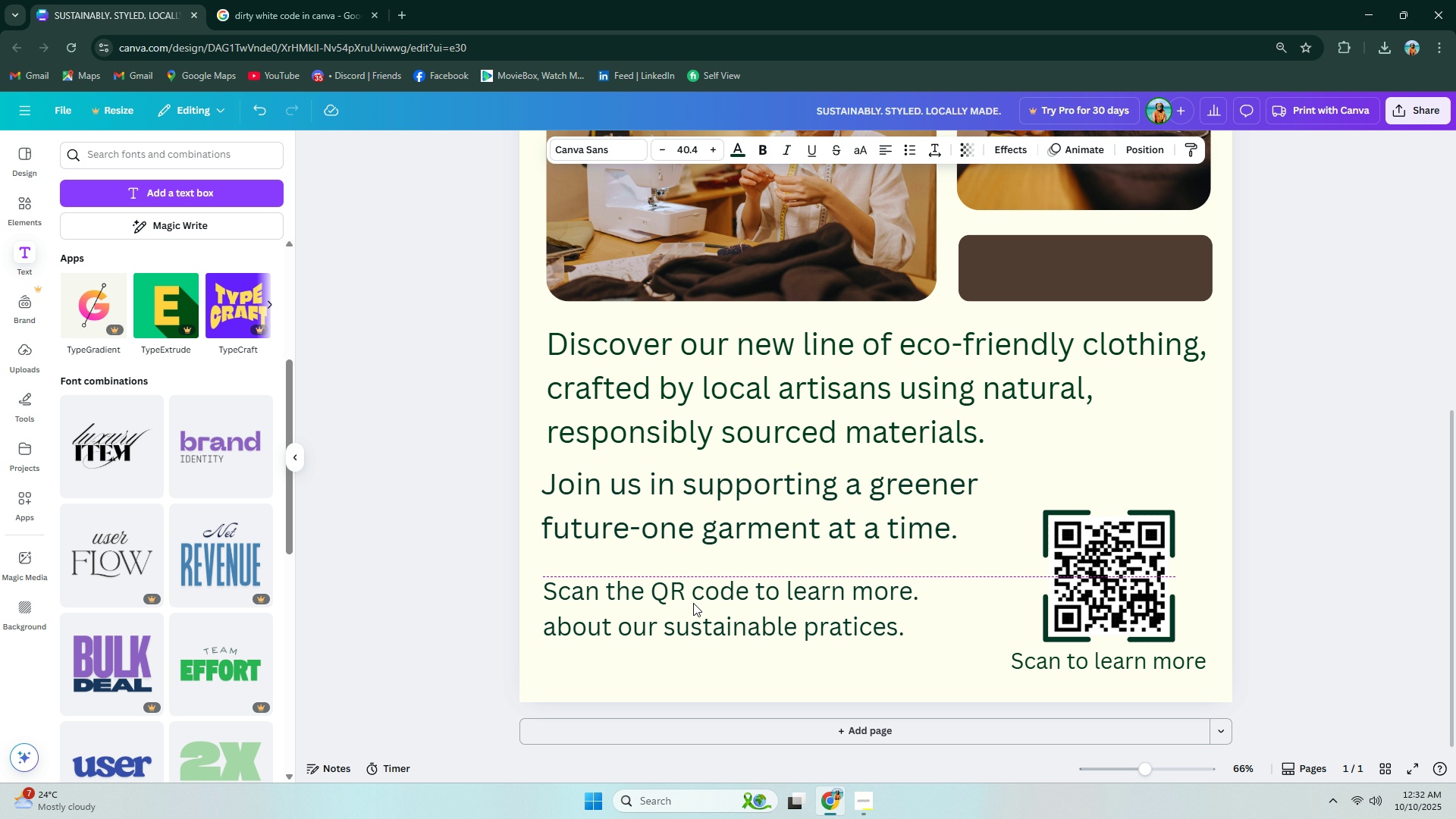 
key(ArrowDown)
 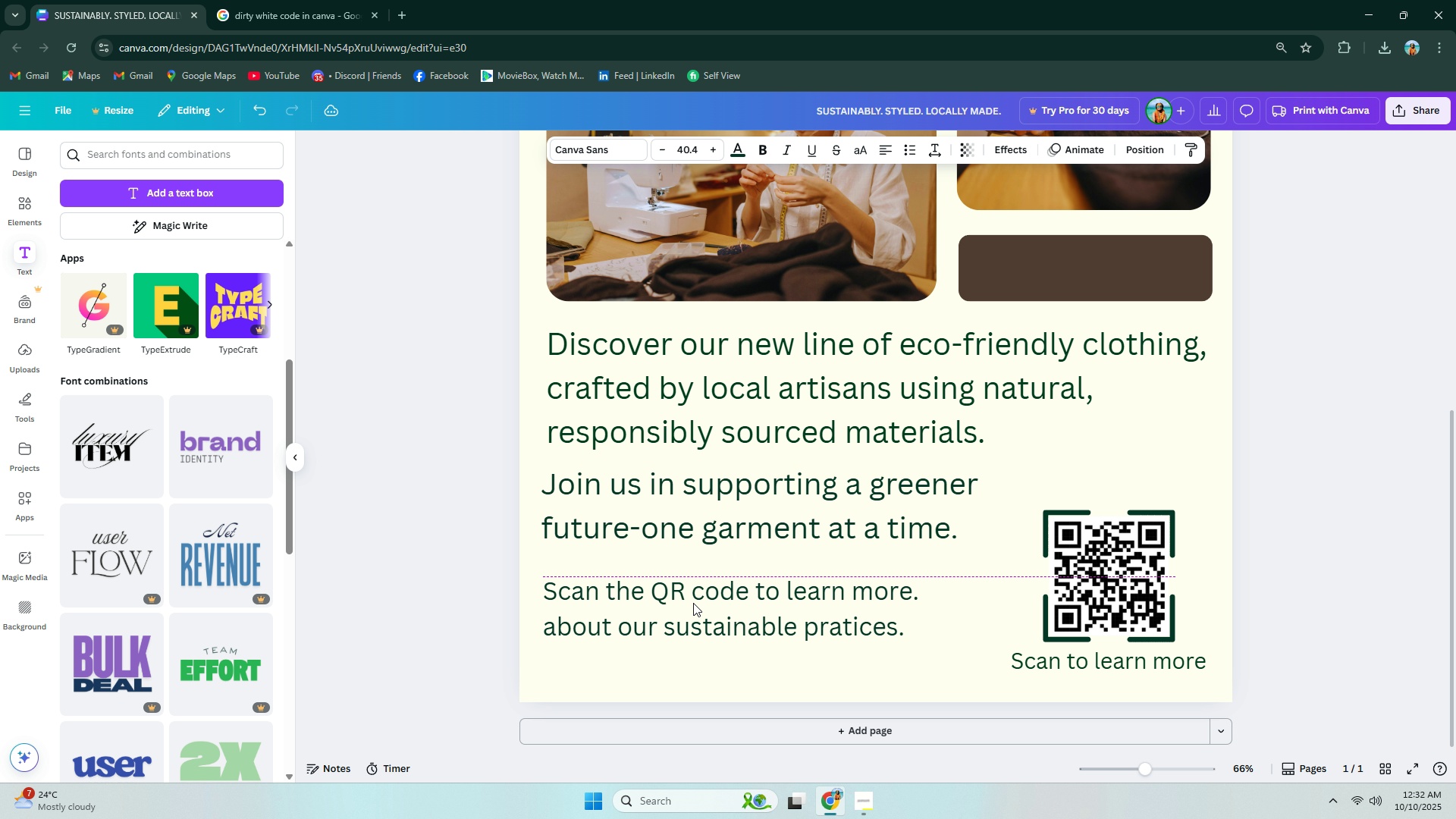 
key(ArrowUp)
 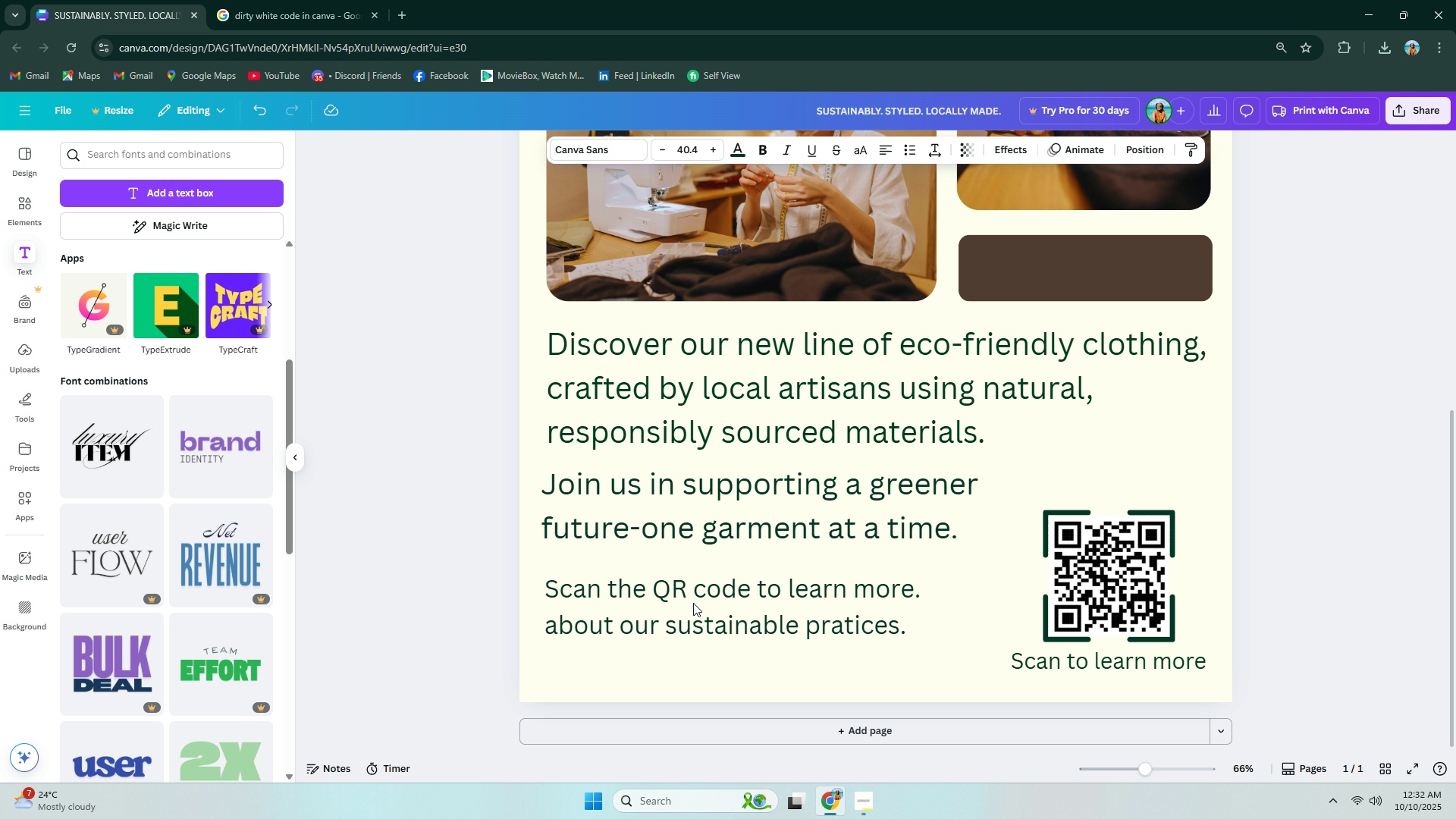 
key(ArrowRight)
 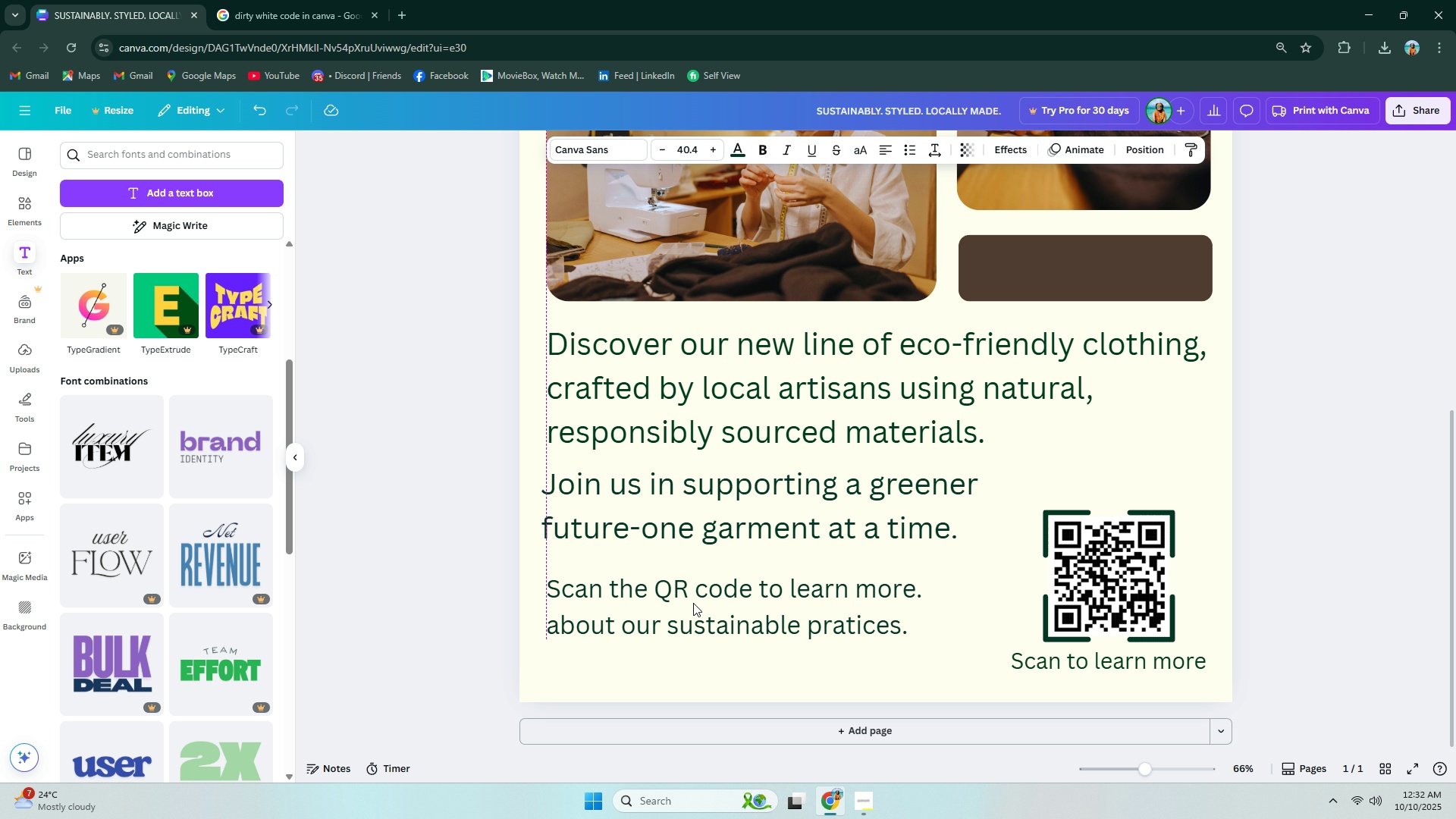 
key(ArrowRight)
 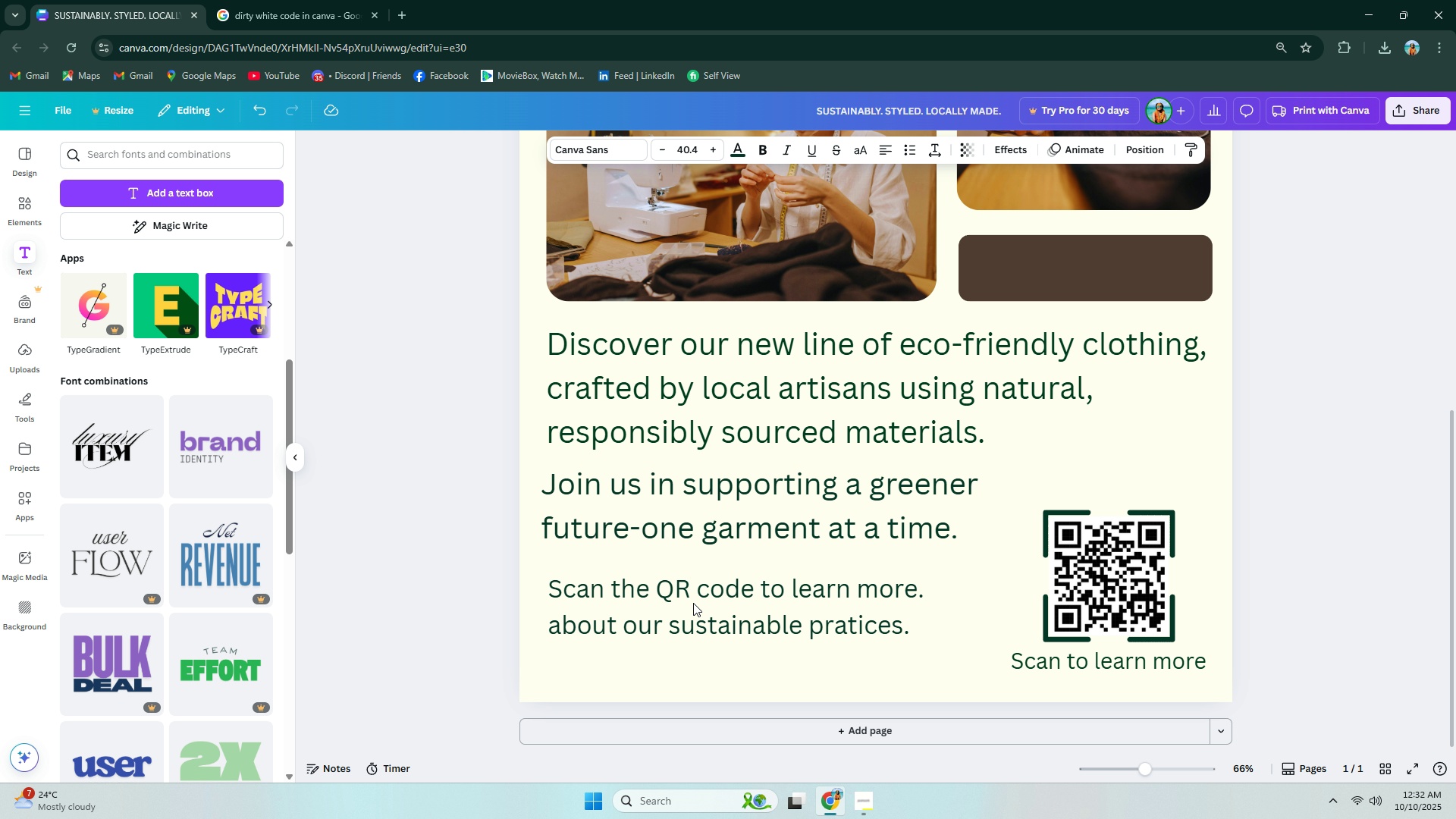 
key(ArrowRight)
 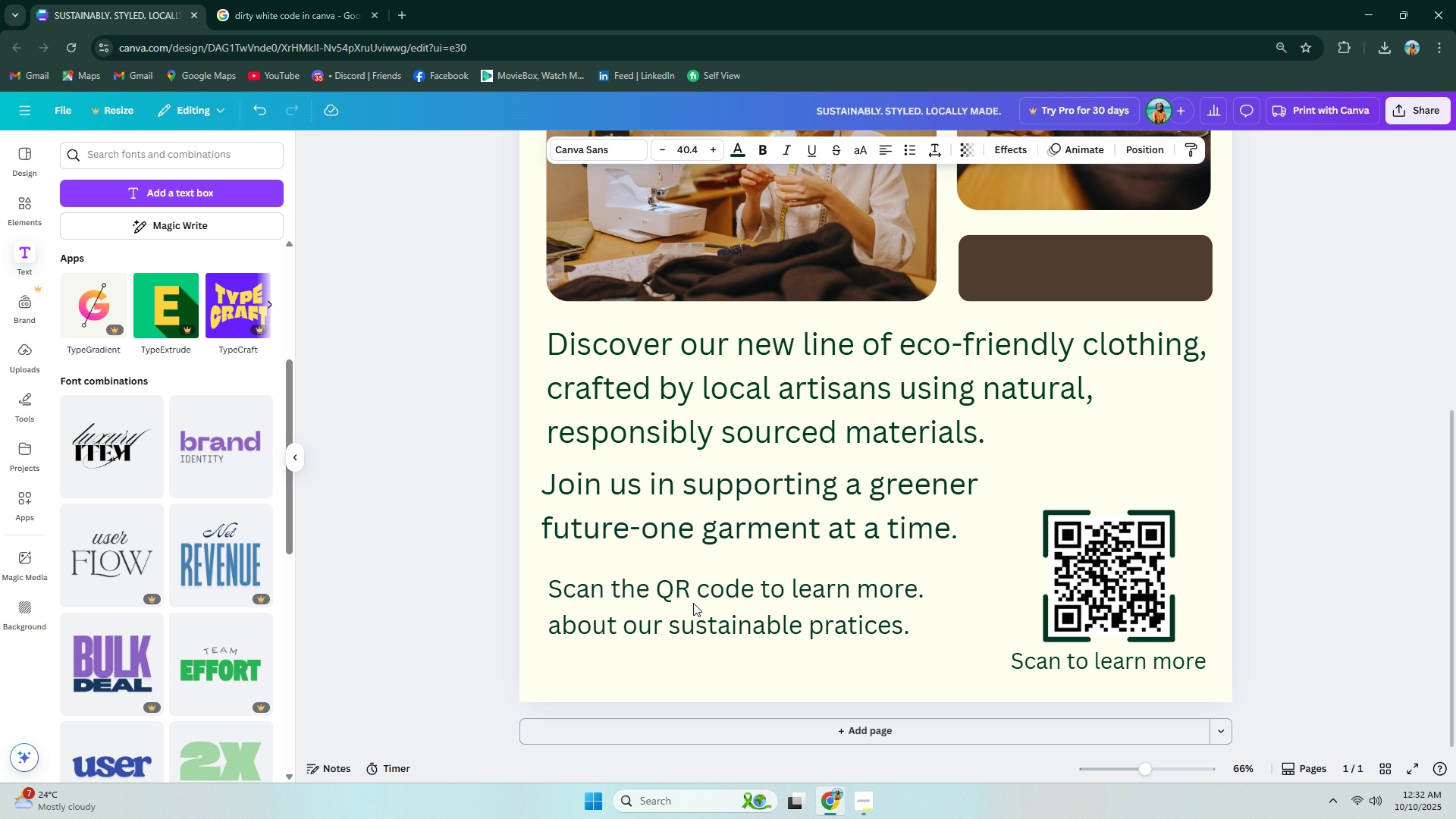 
key(ArrowLeft)
 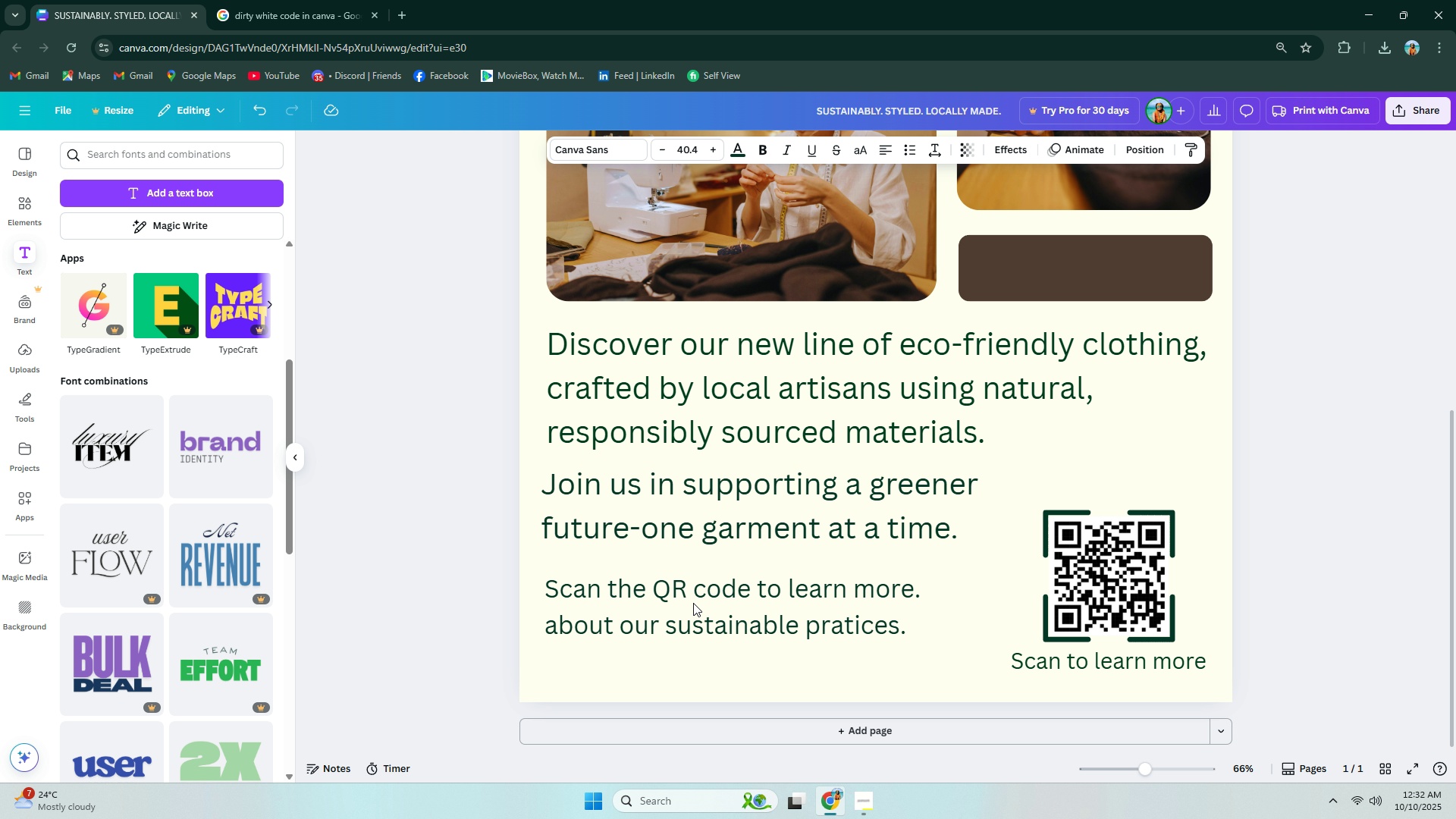 
key(ArrowLeft)
 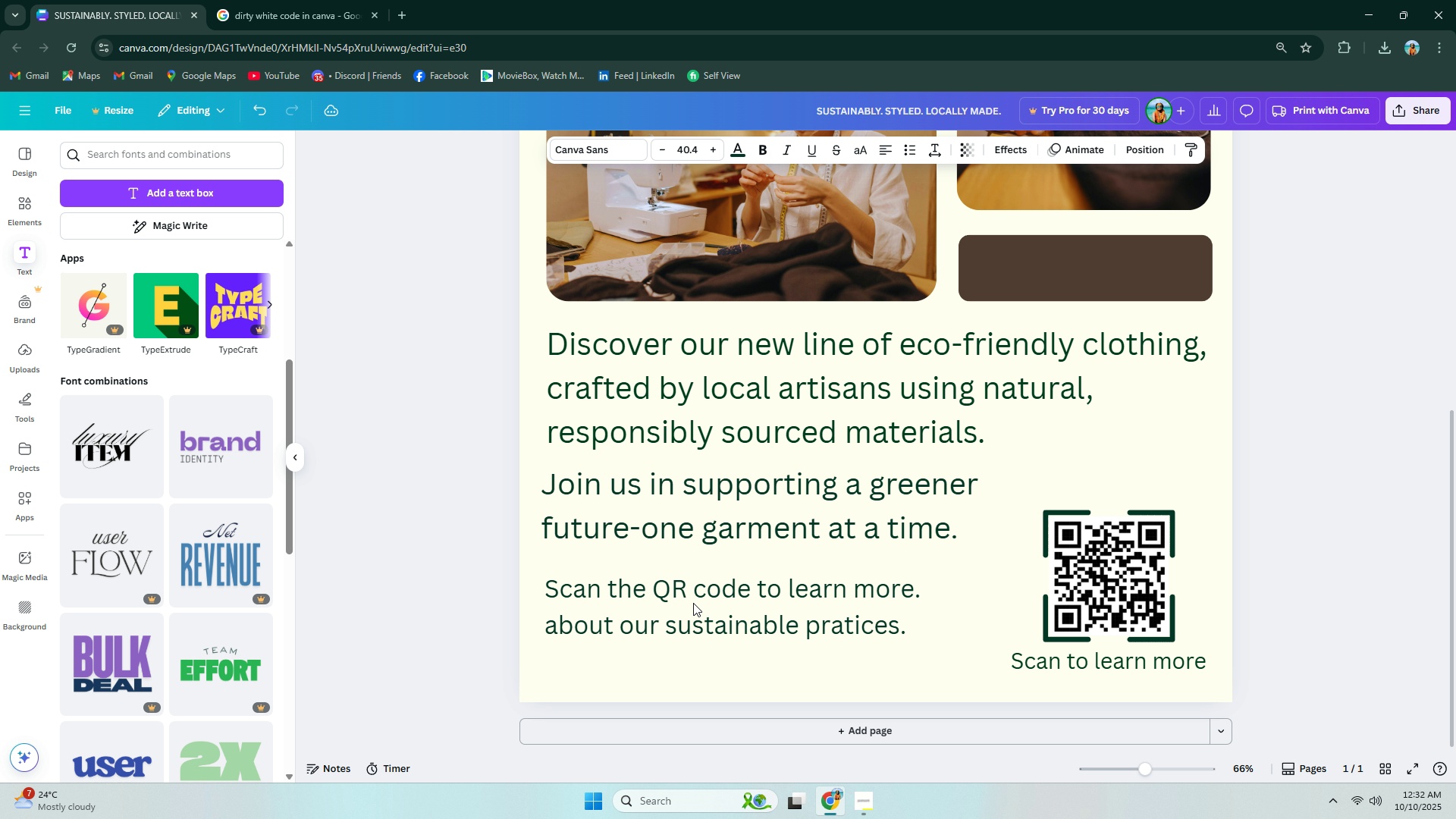 
key(ArrowRight)
 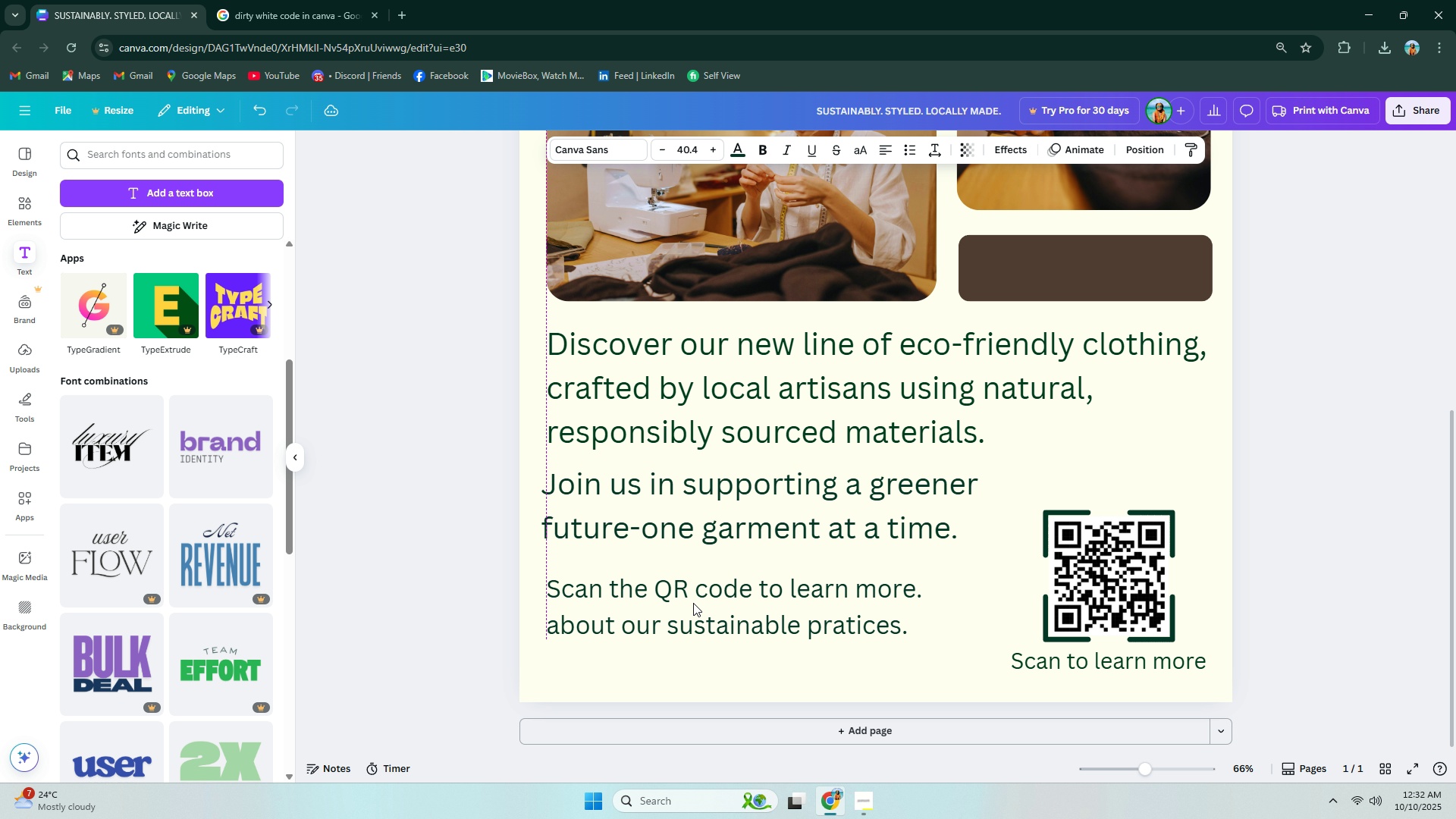 
key(ArrowLeft)
 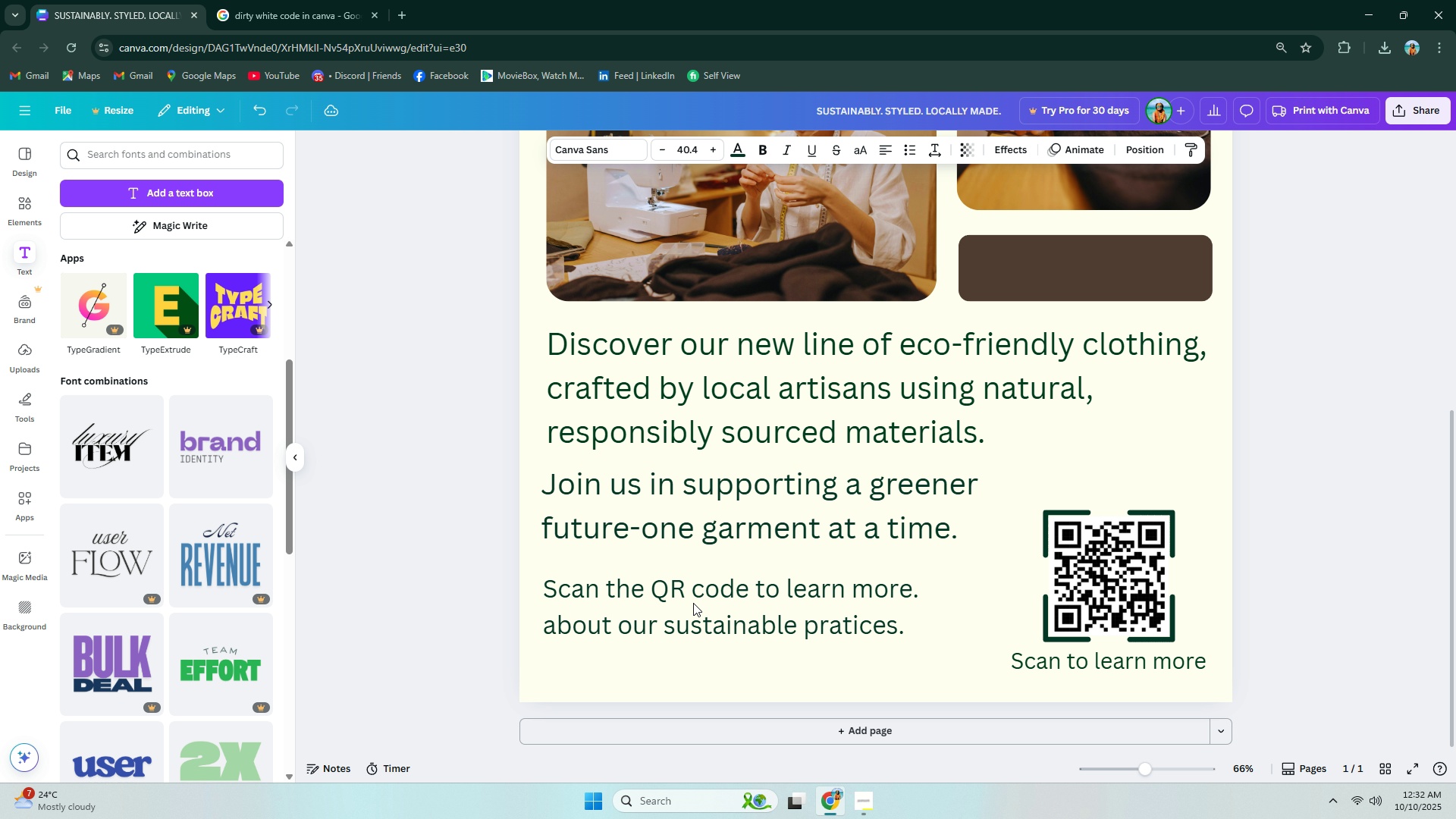 
key(ArrowLeft)
 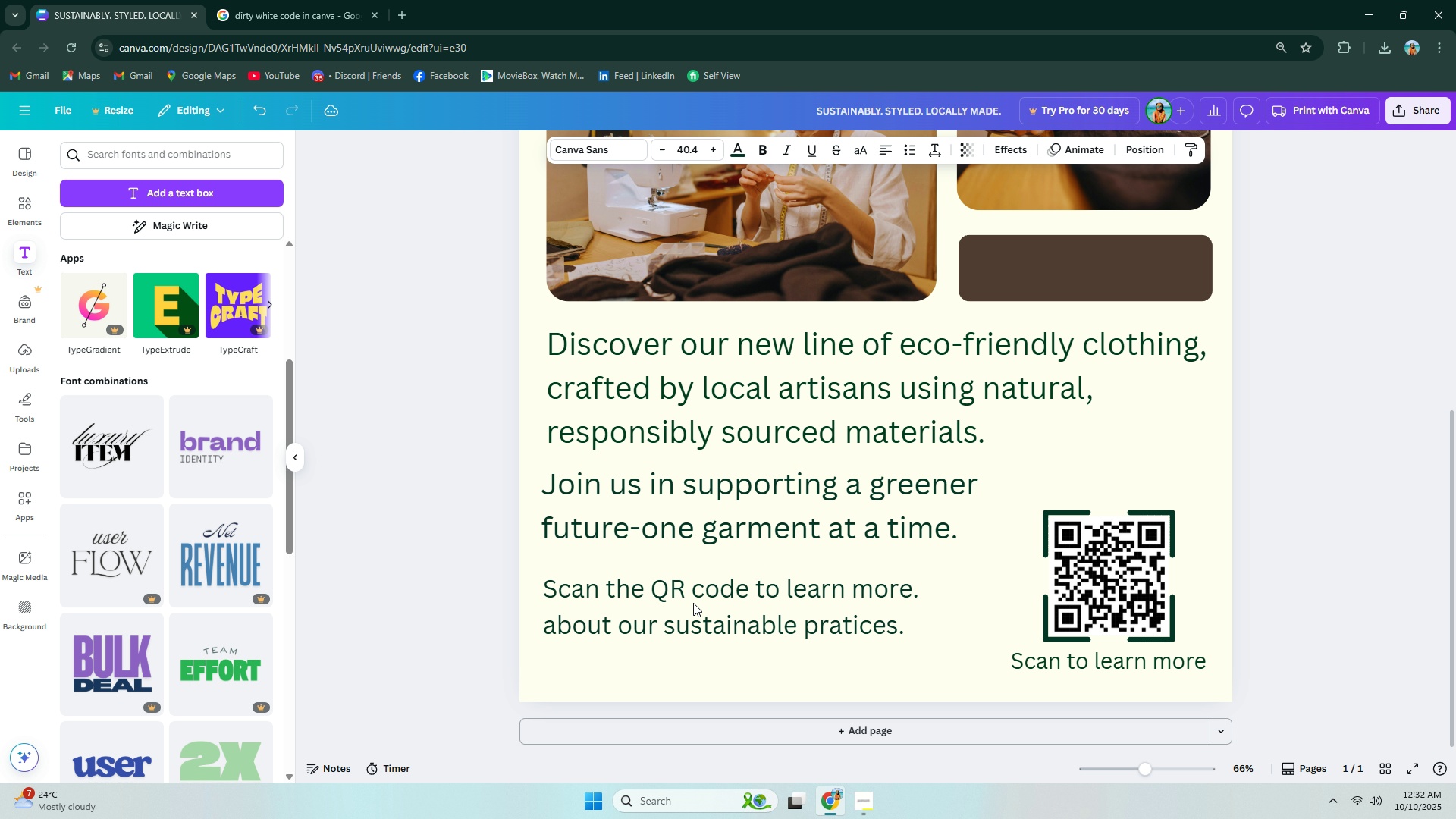 
key(ArrowLeft)
 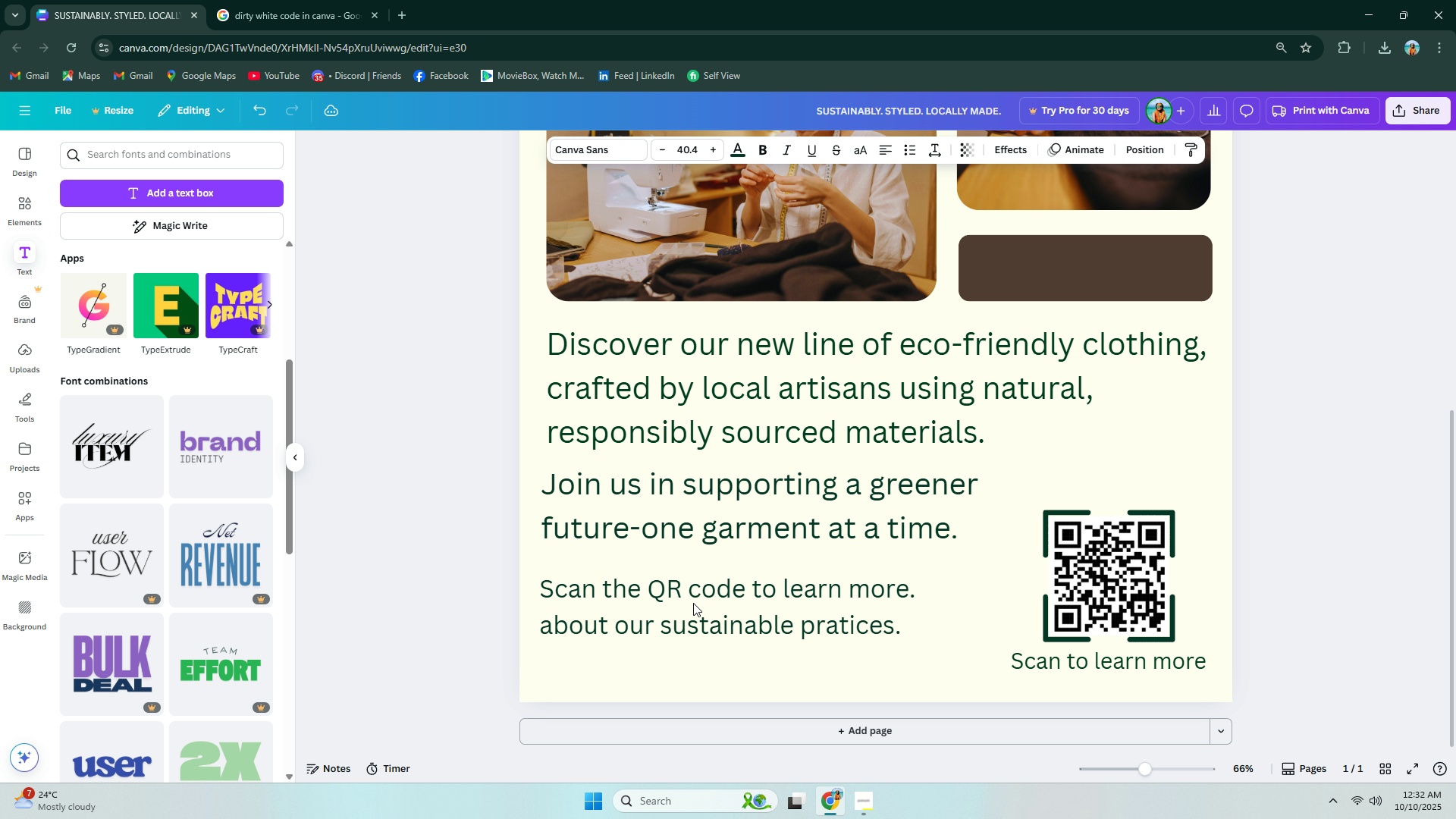 
key(ArrowLeft)
 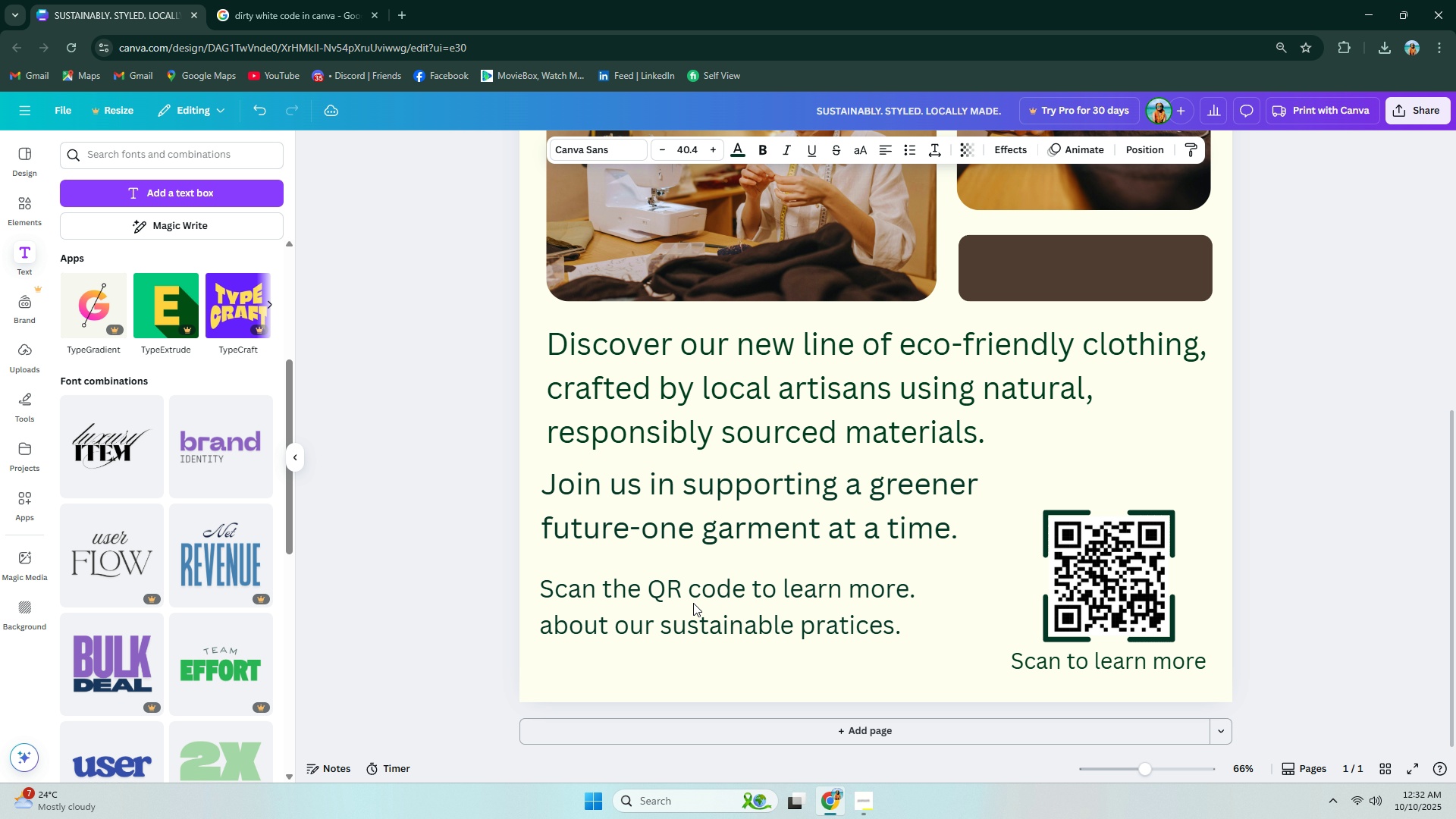 
key(ArrowLeft)
 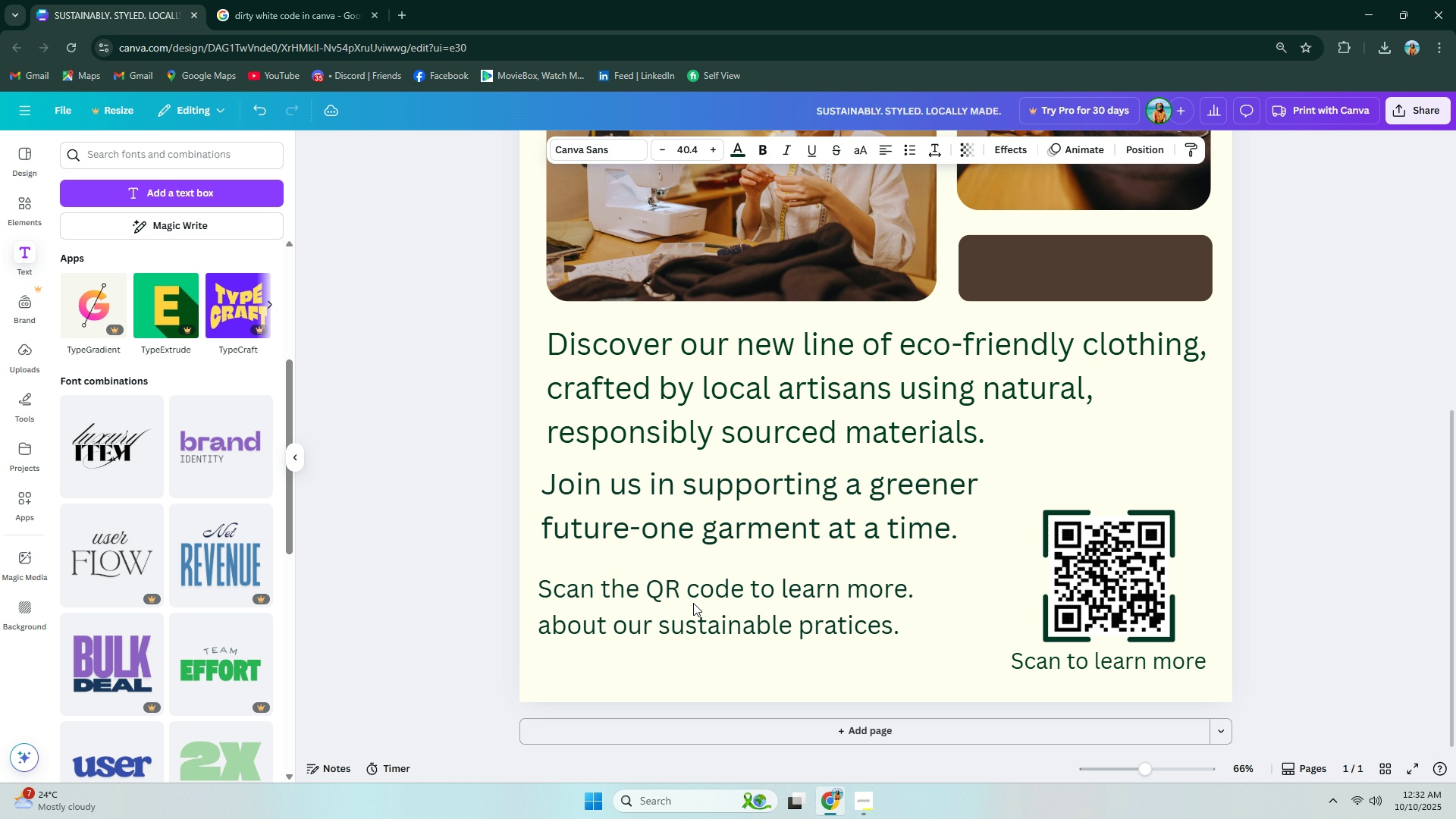 
key(ArrowLeft)
 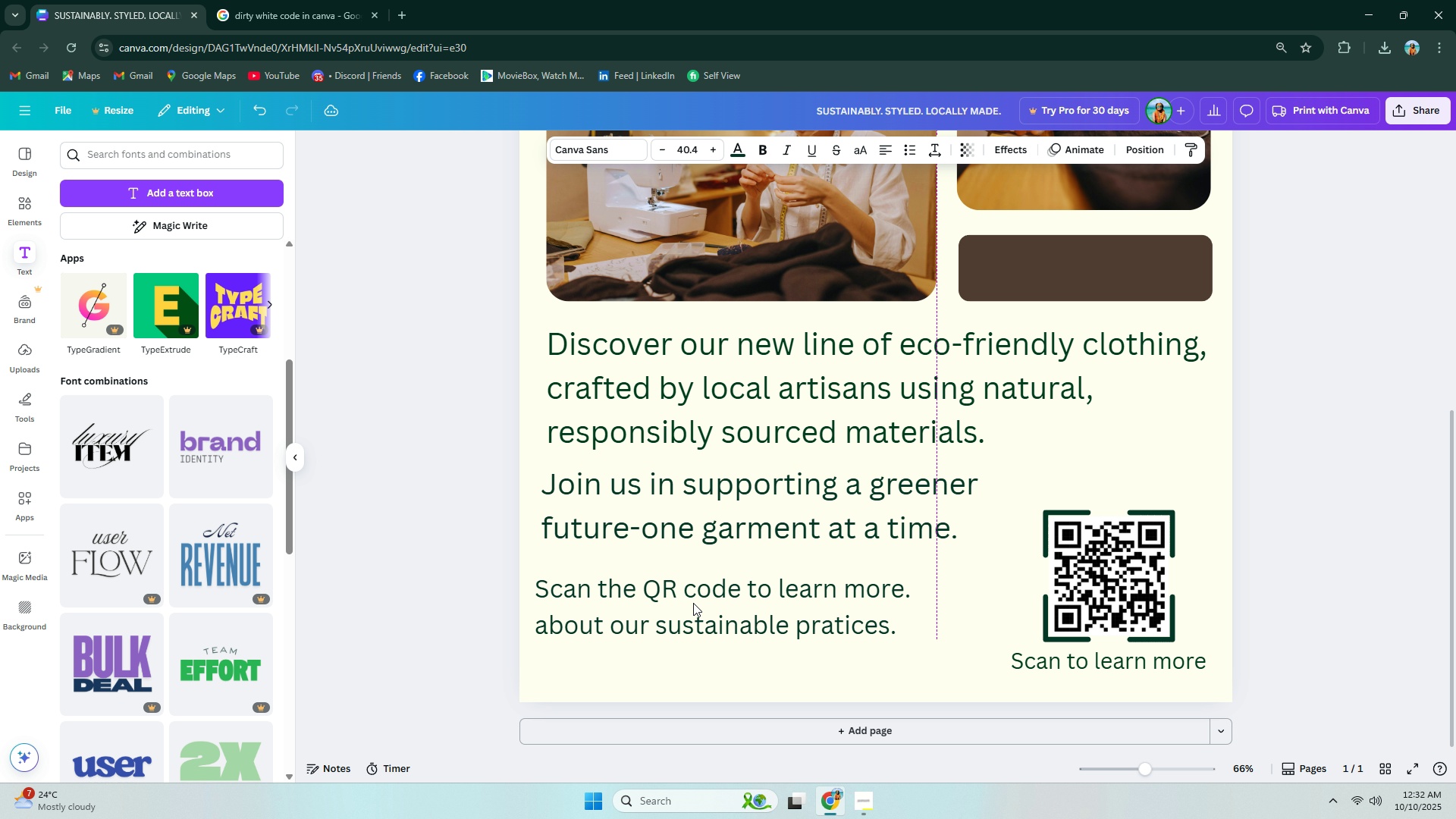 
key(ArrowLeft)
 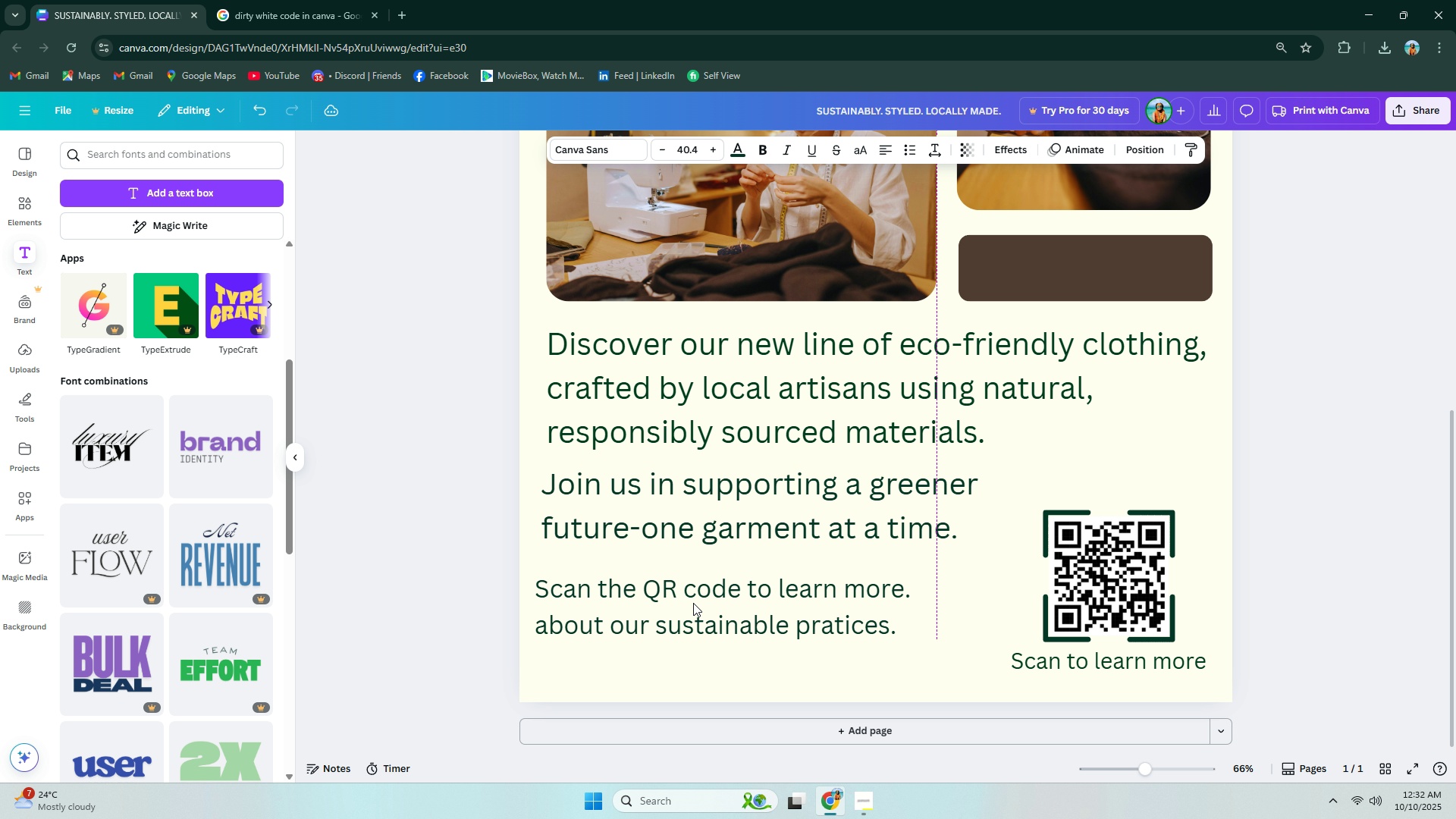 
key(ArrowLeft)
 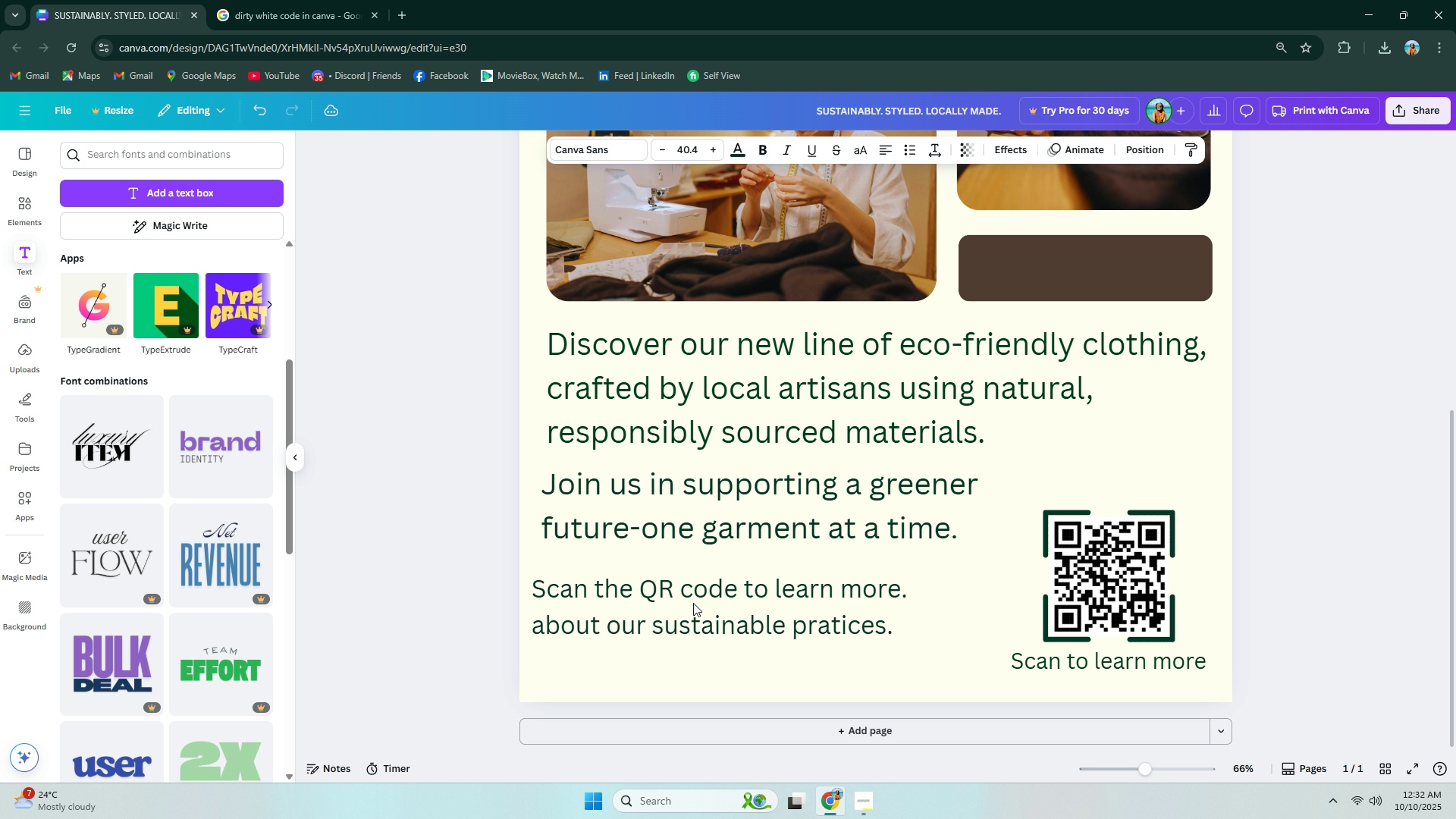 
key(ArrowLeft)
 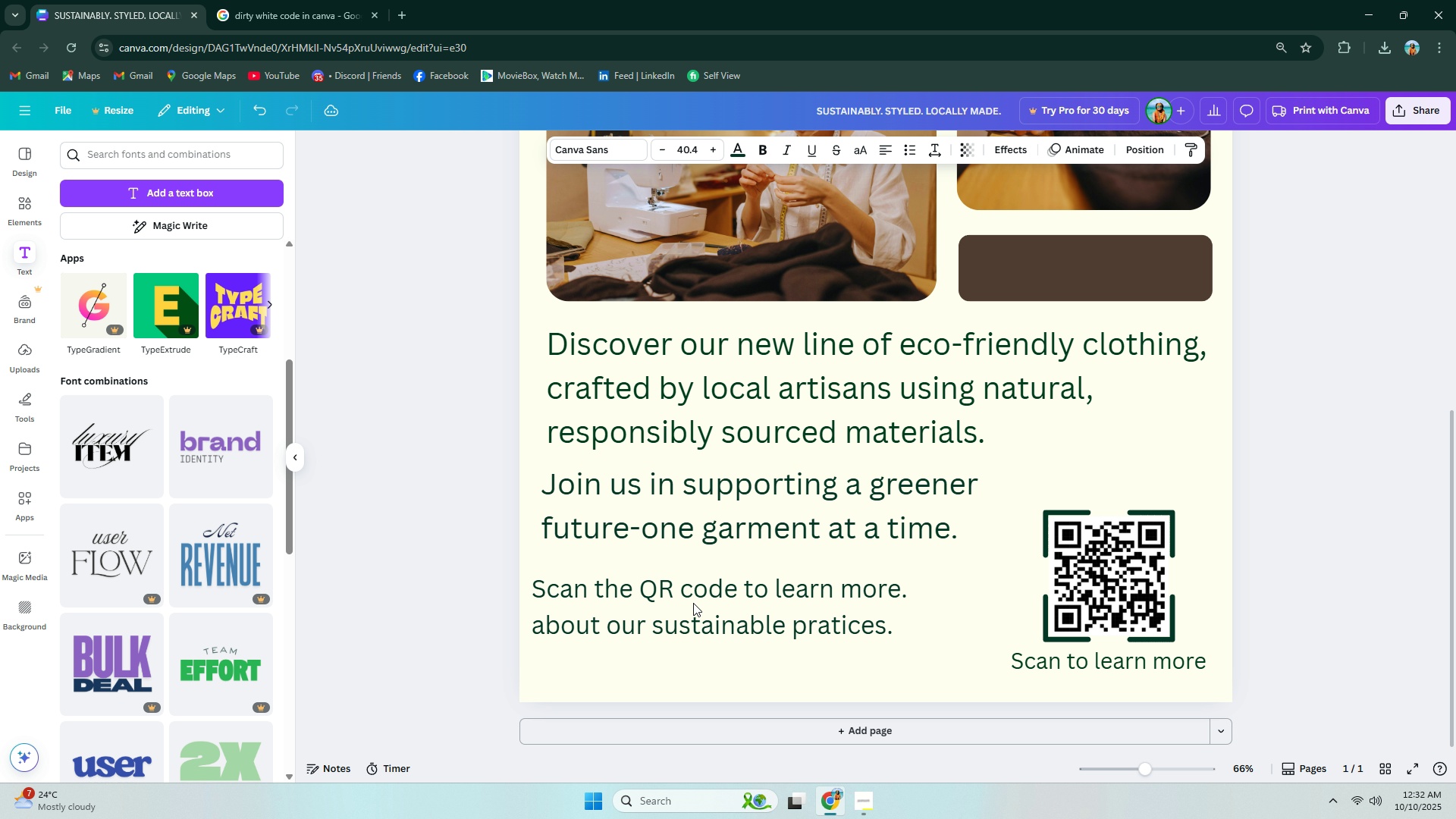 
key(ArrowLeft)
 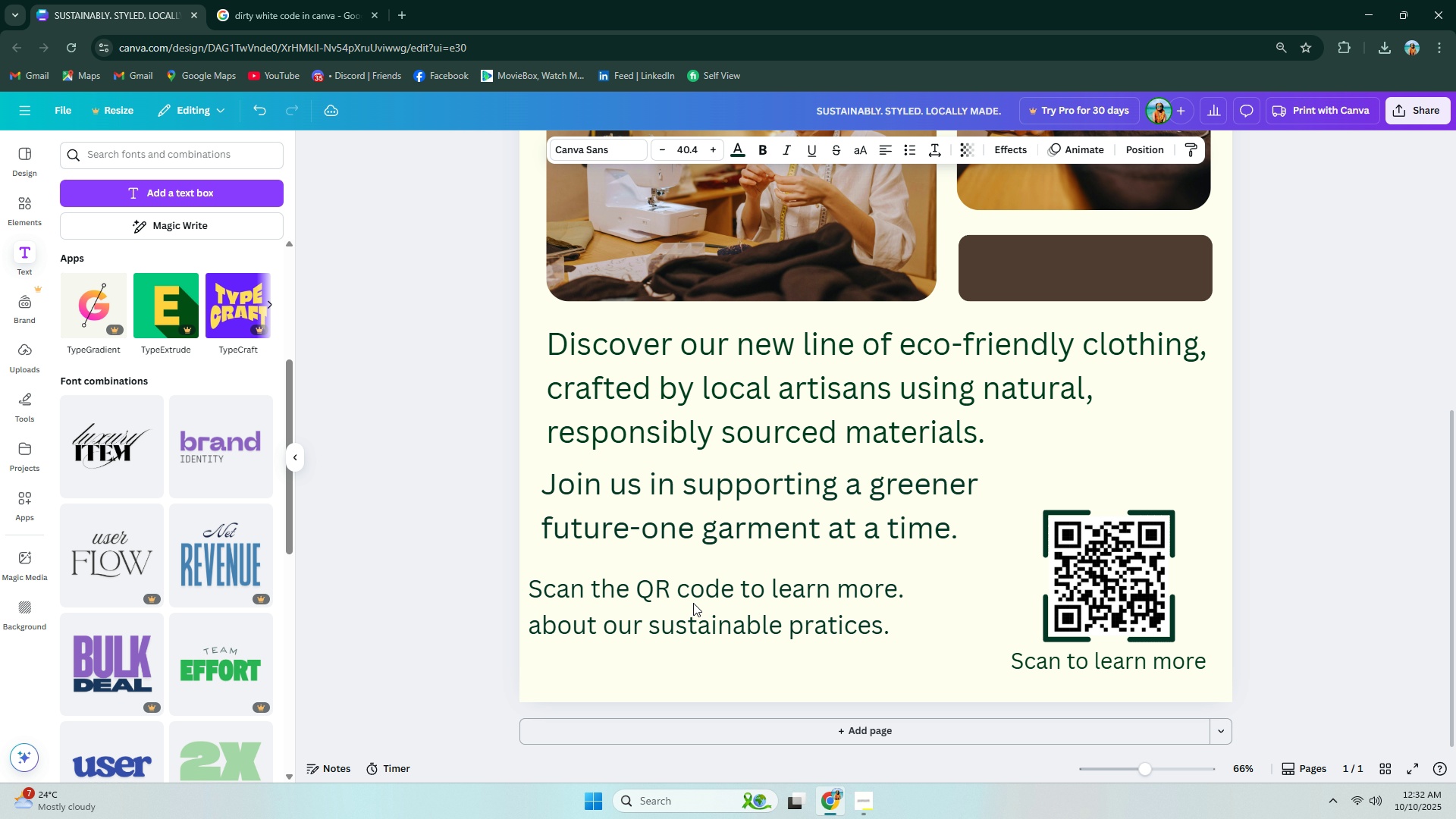 
key(ArrowLeft)
 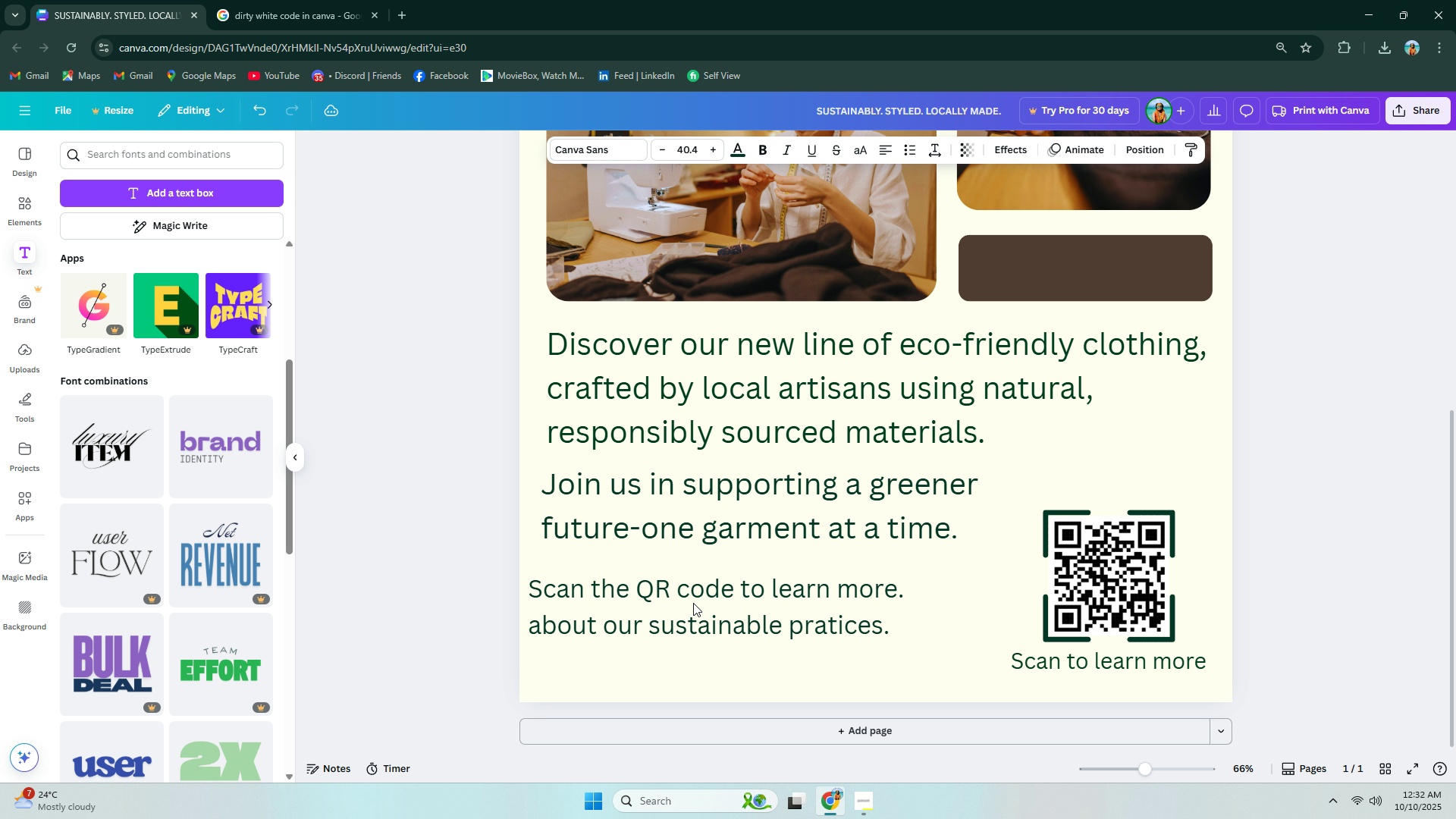 
key(ArrowLeft)
 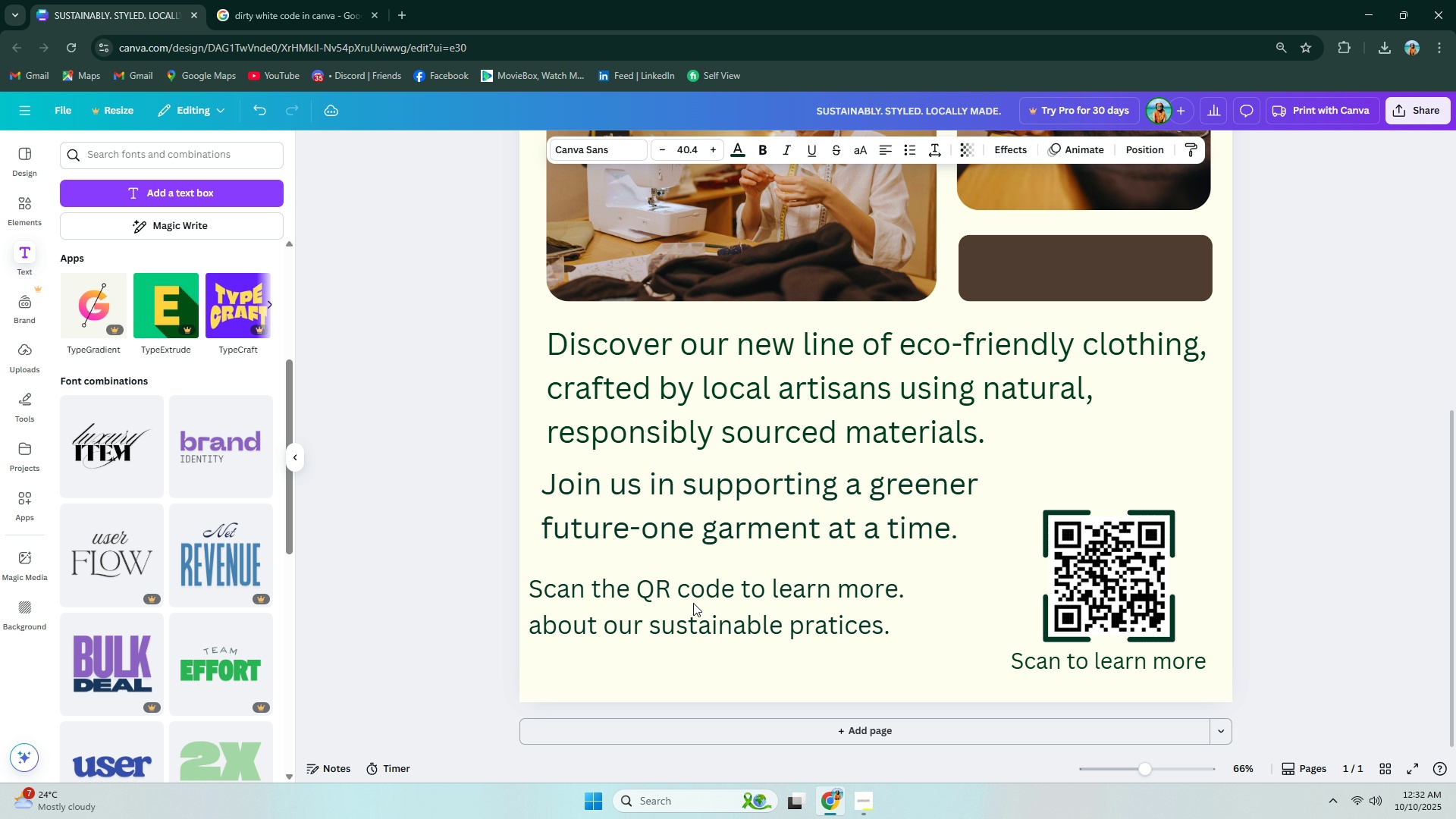 
key(ArrowRight)
 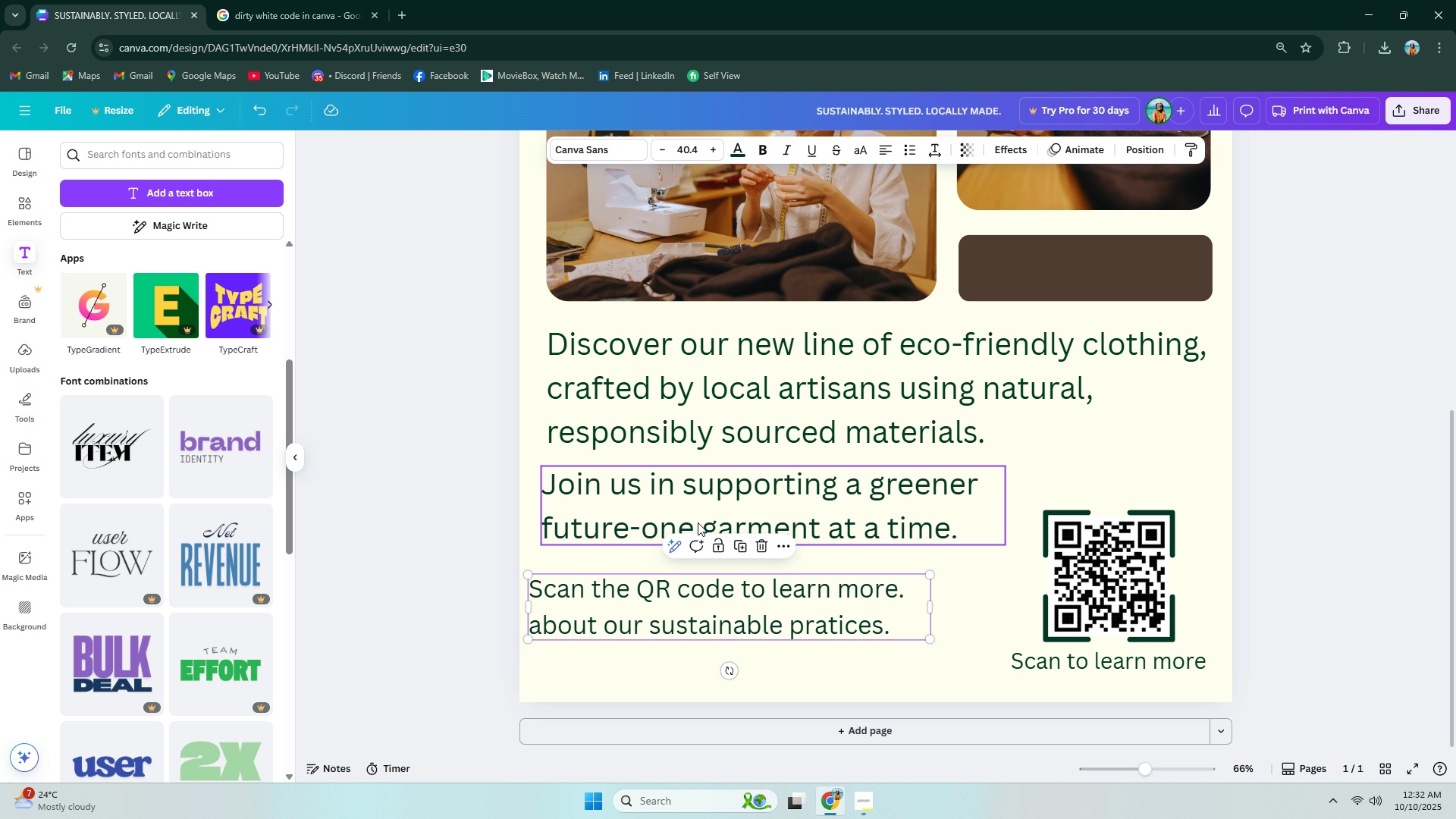 
key(ArrowRight)
 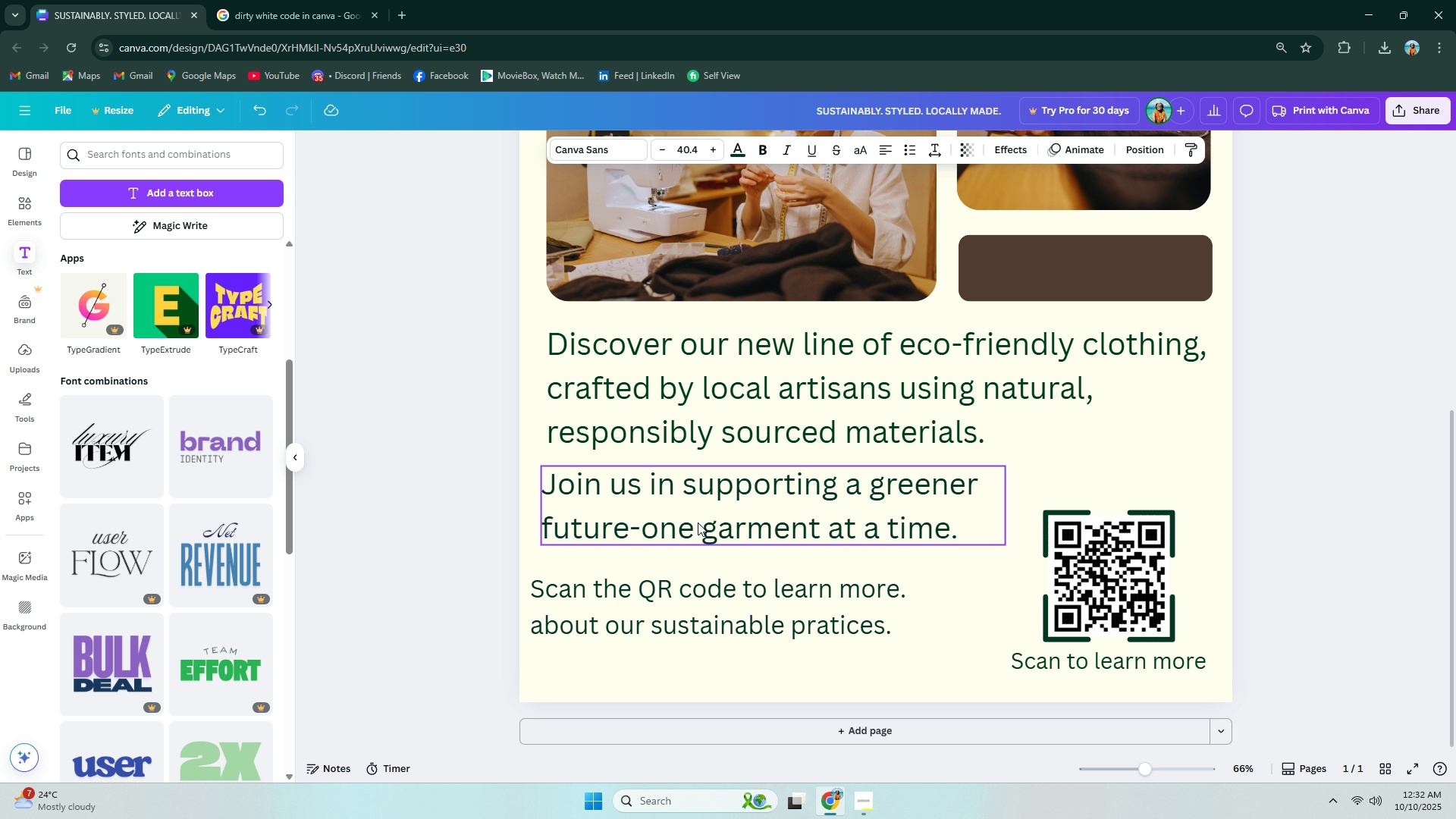 
key(ArrowRight)
 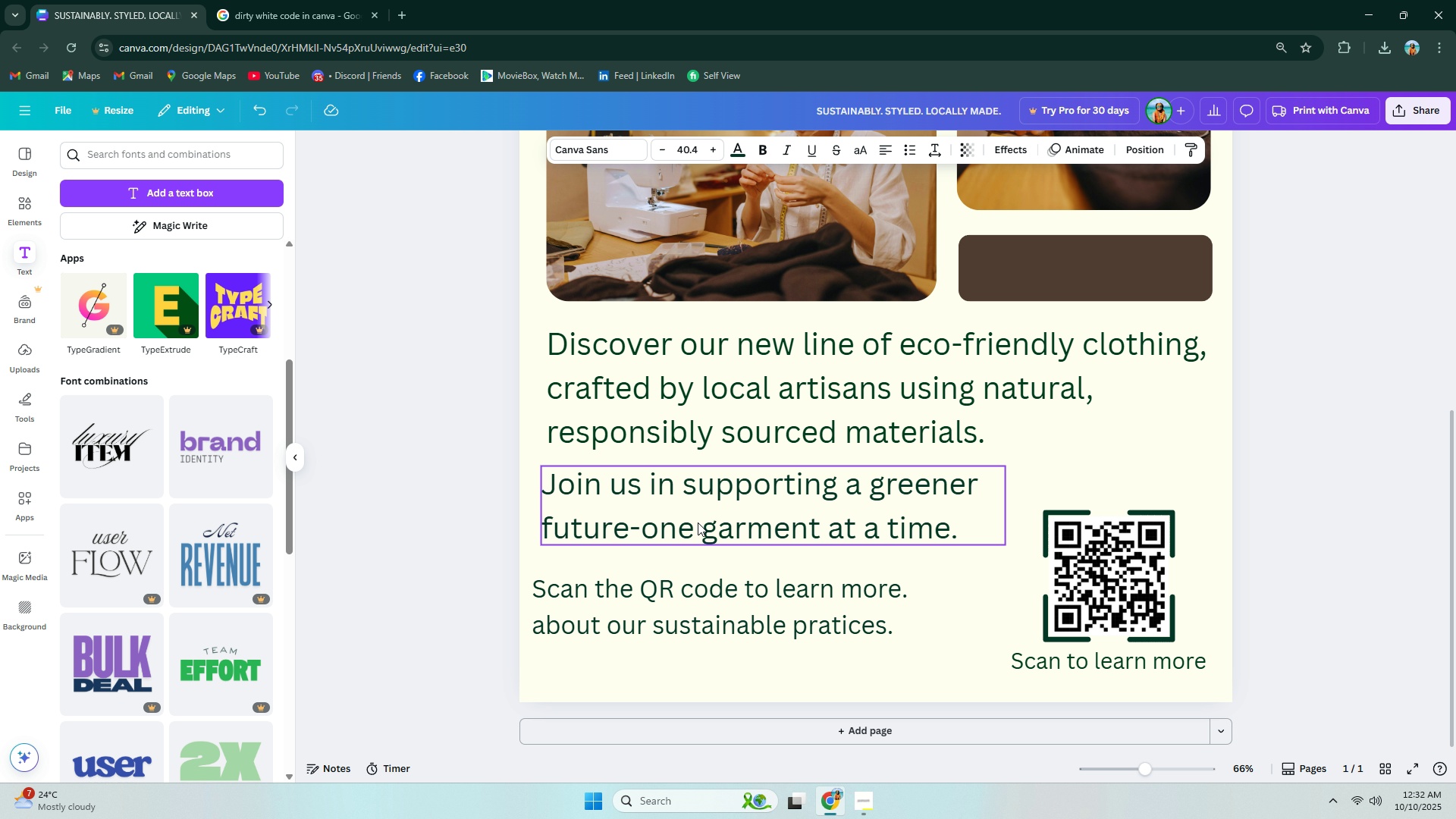 
key(ArrowRight)
 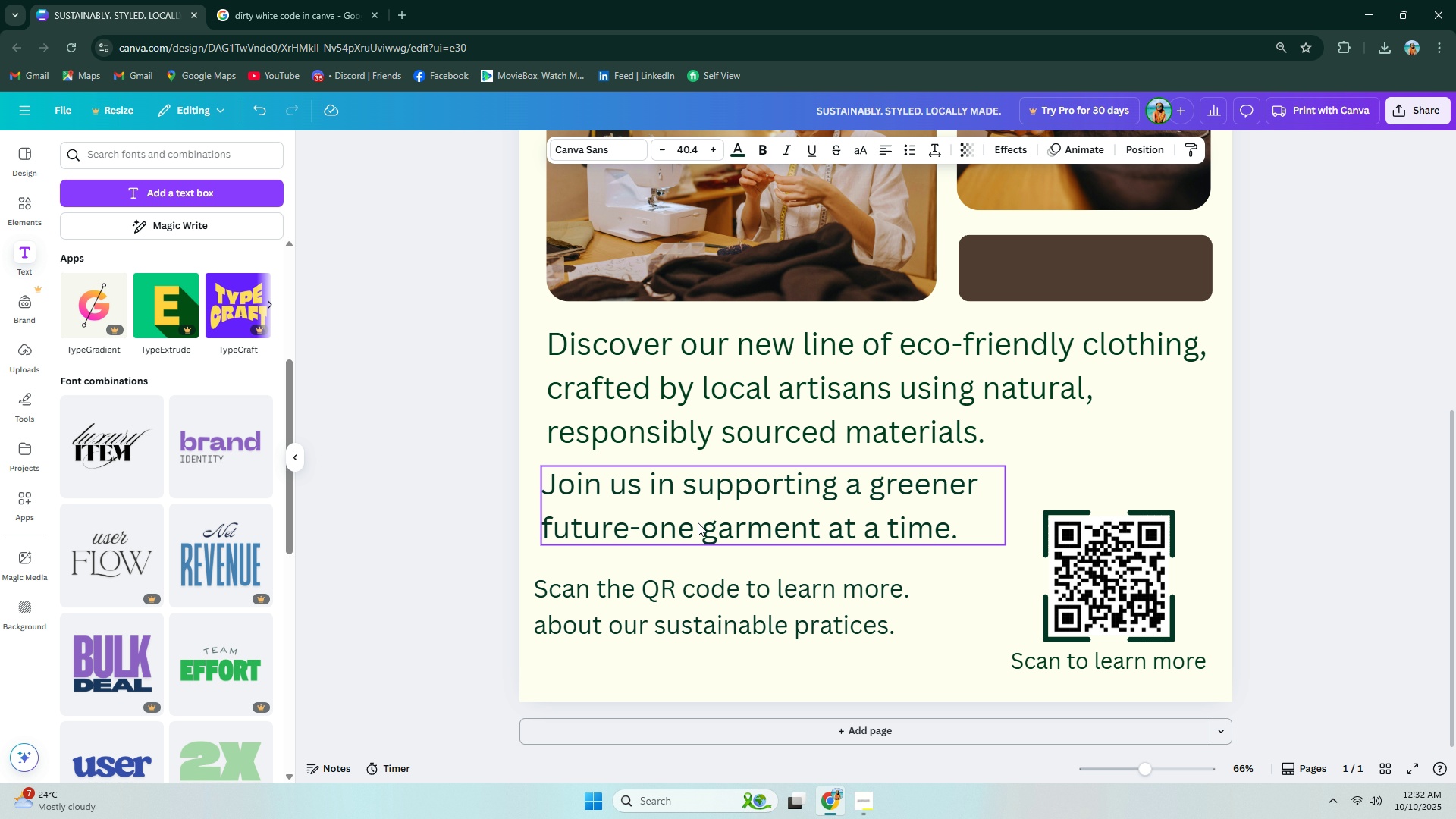 
key(ArrowRight)
 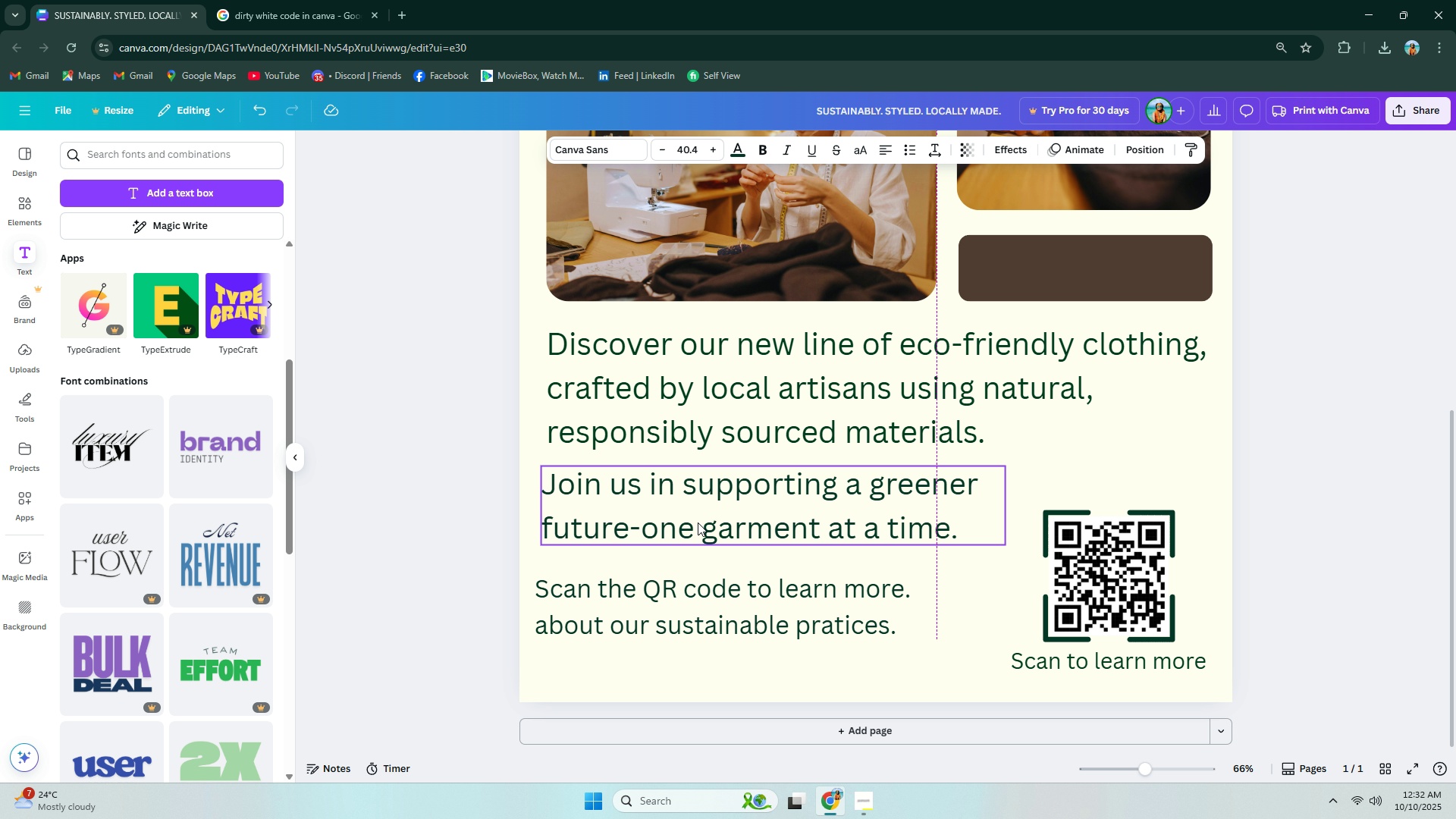 
key(ArrowRight)
 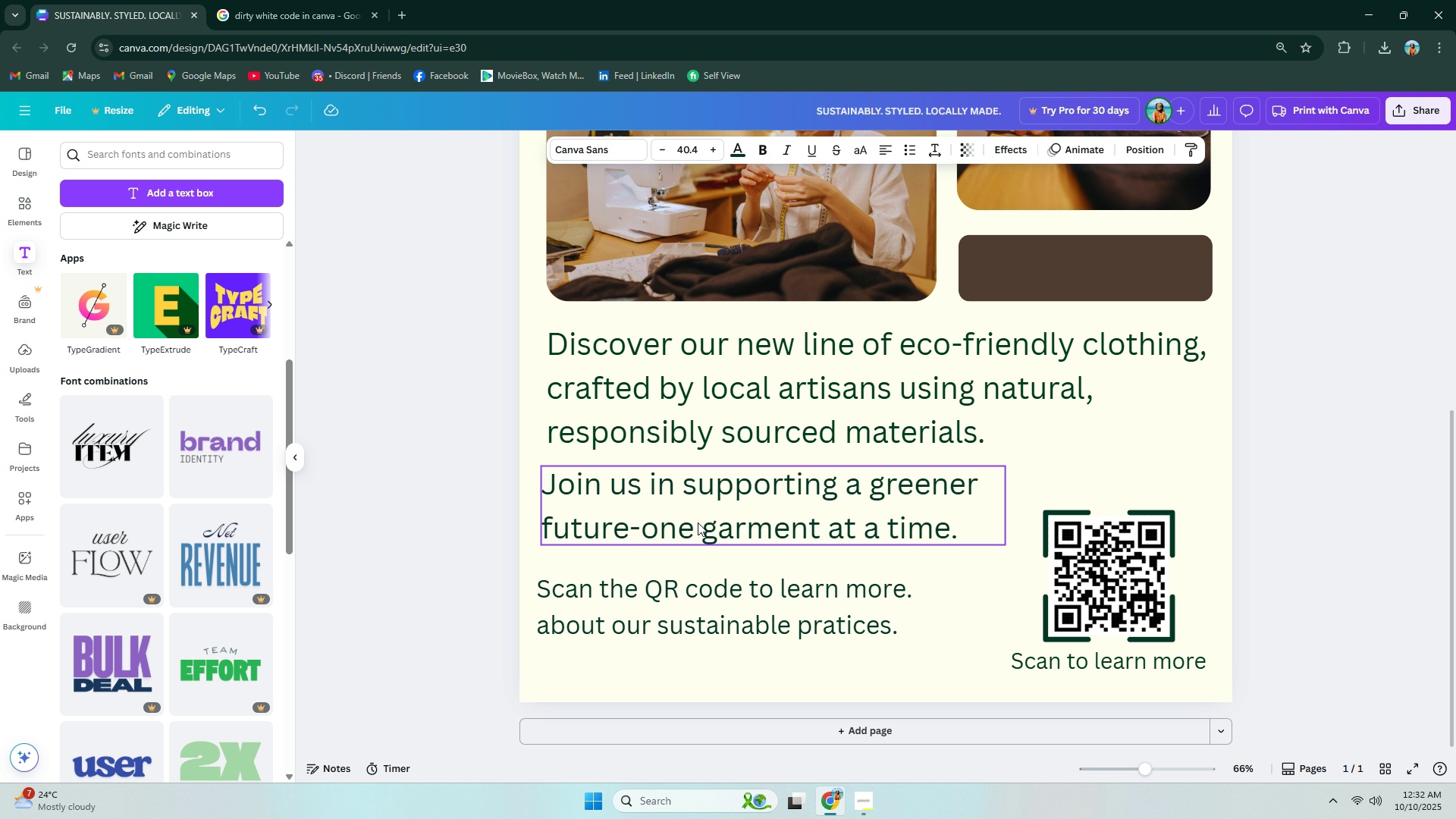 
key(ArrowRight)
 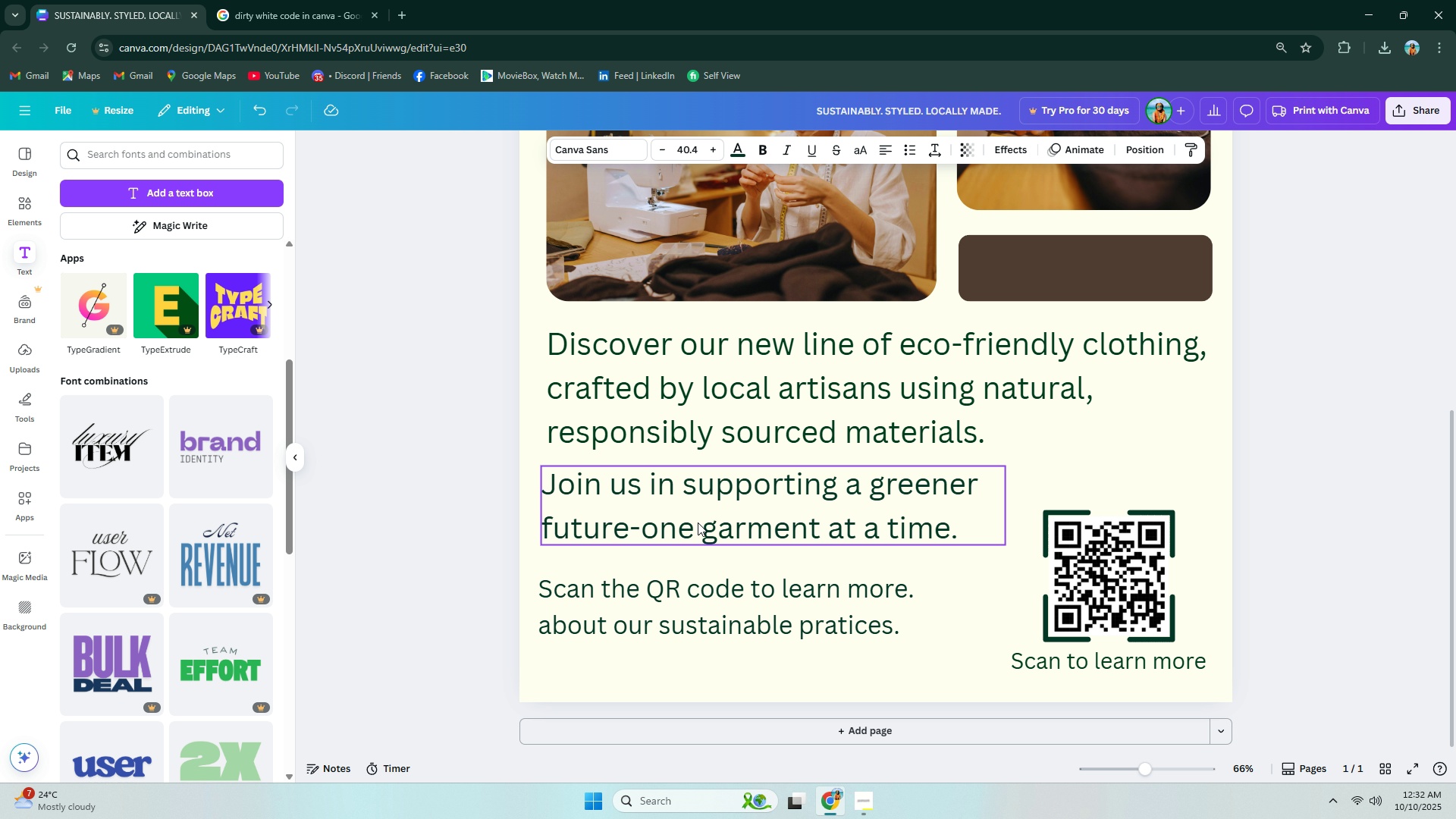 
key(ArrowRight)
 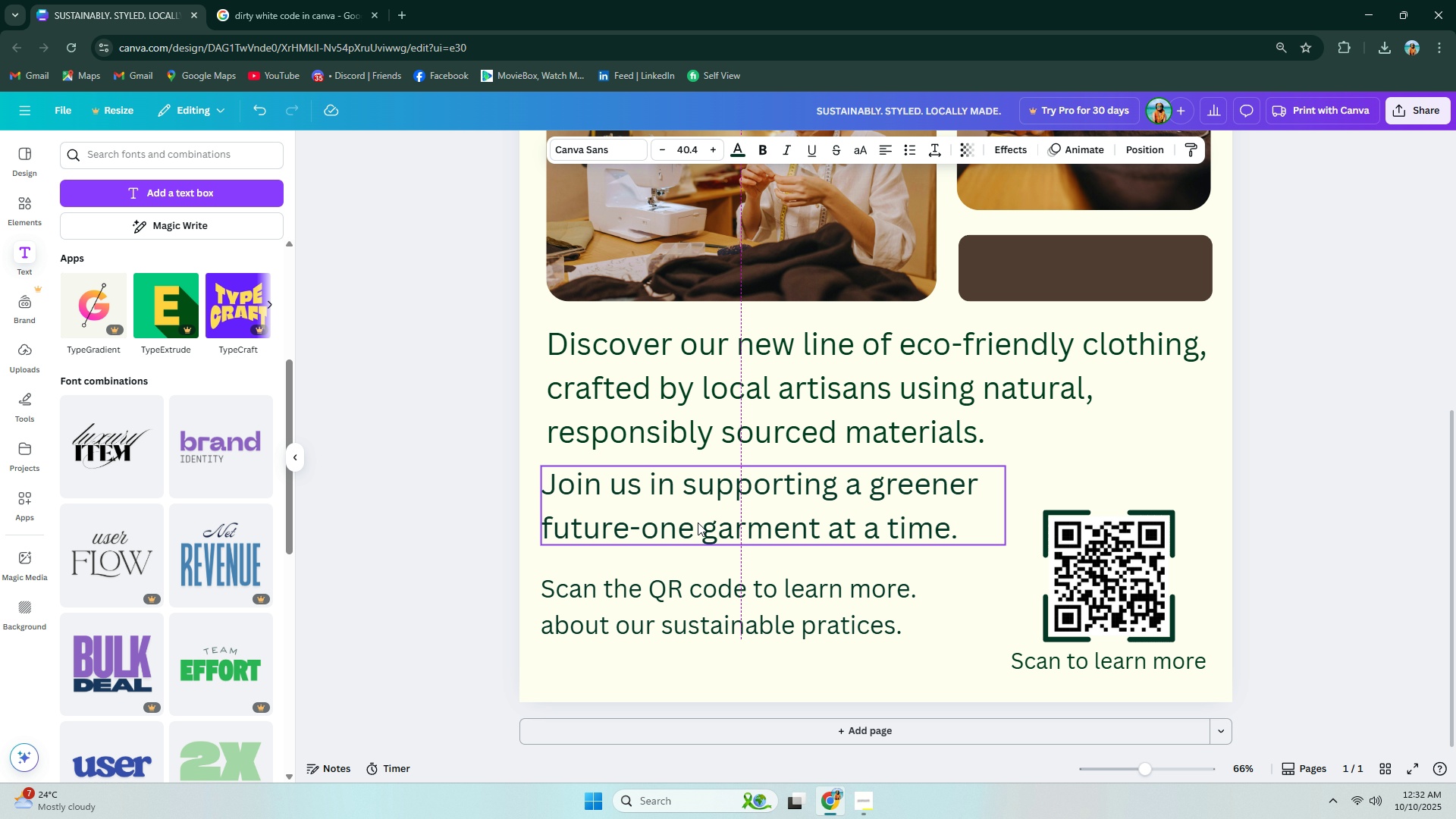 
key(ArrowRight)
 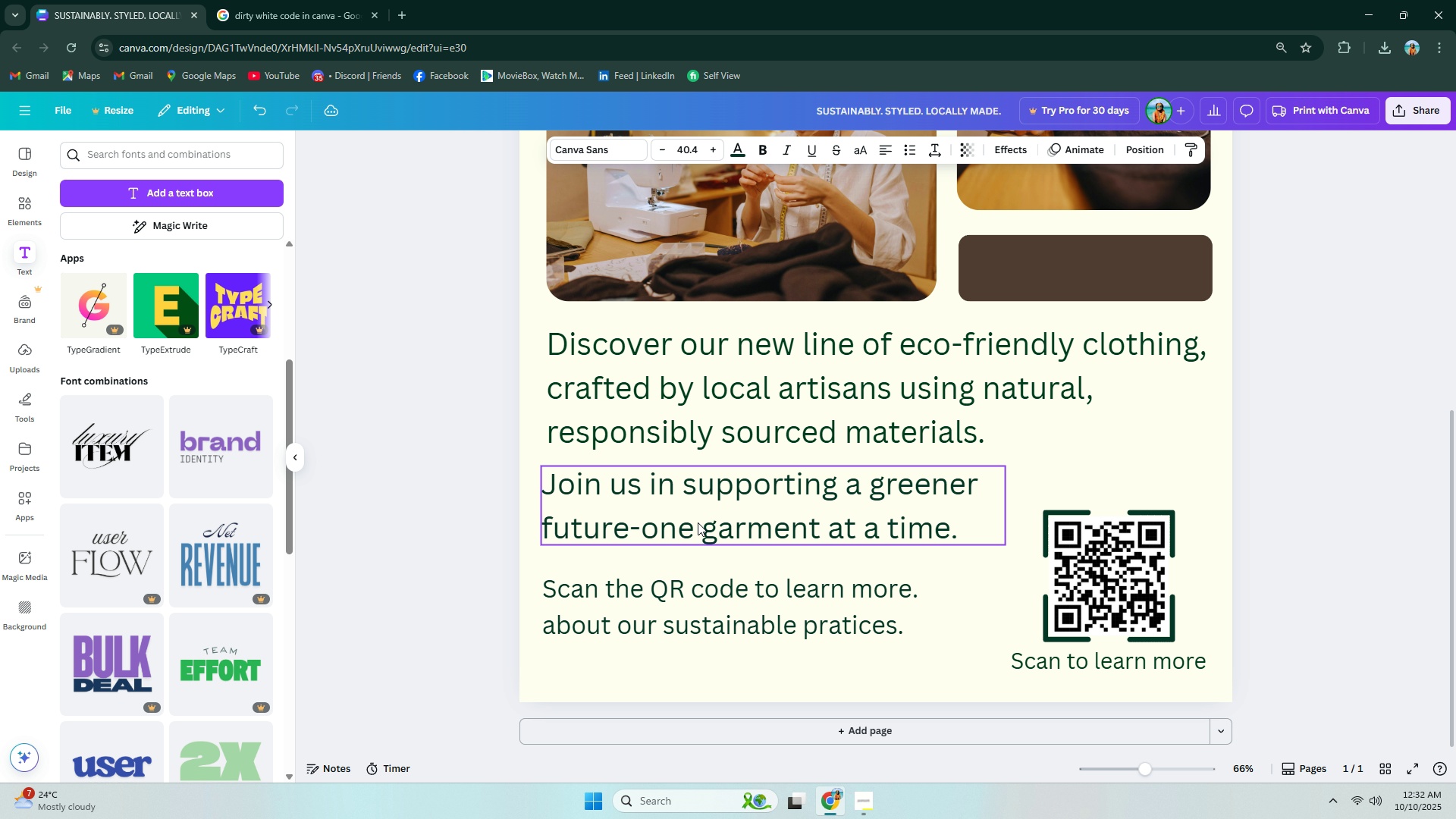 
key(ArrowRight)
 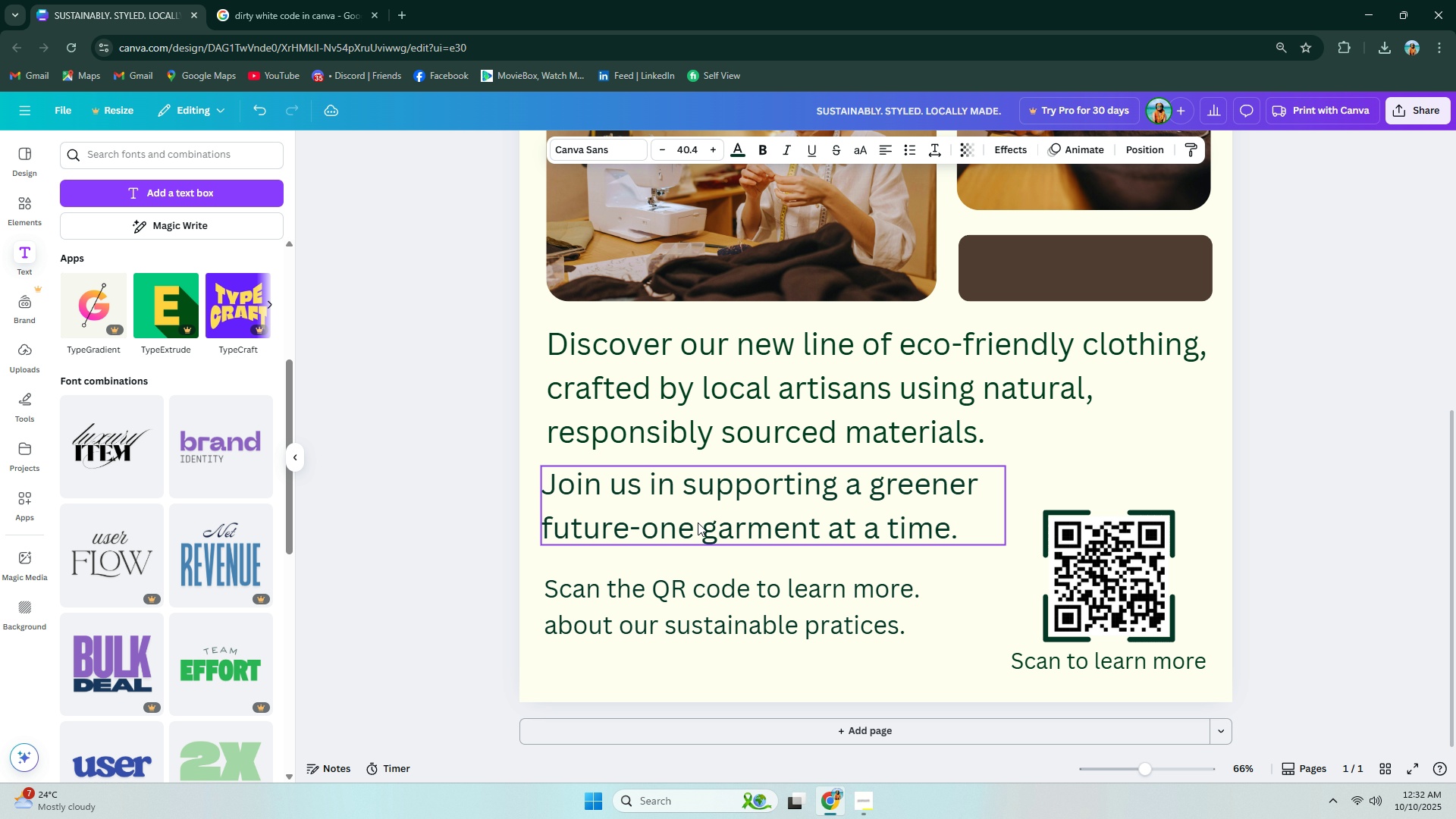 
key(ArrowRight)
 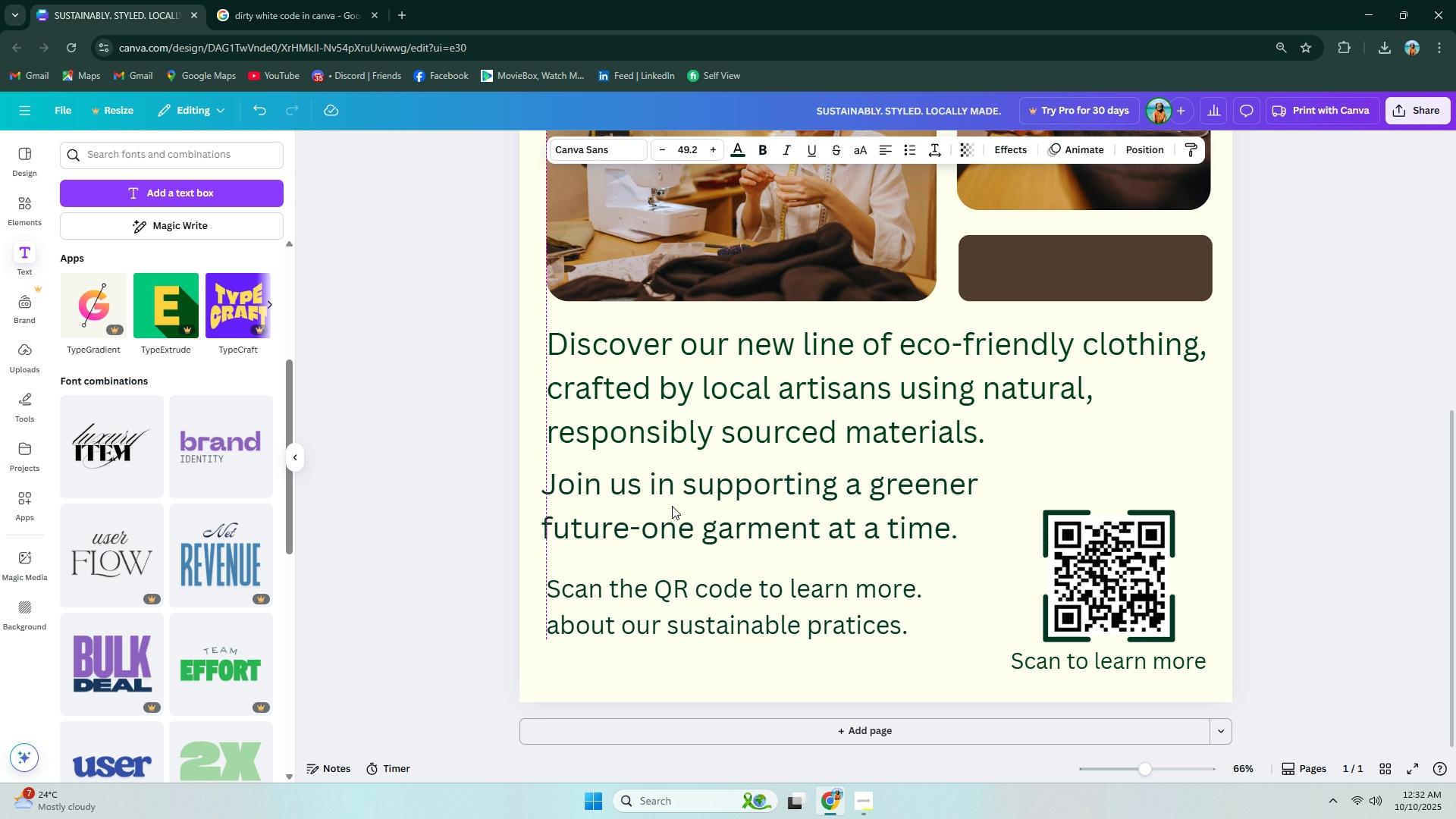 
left_click([672, 506])
 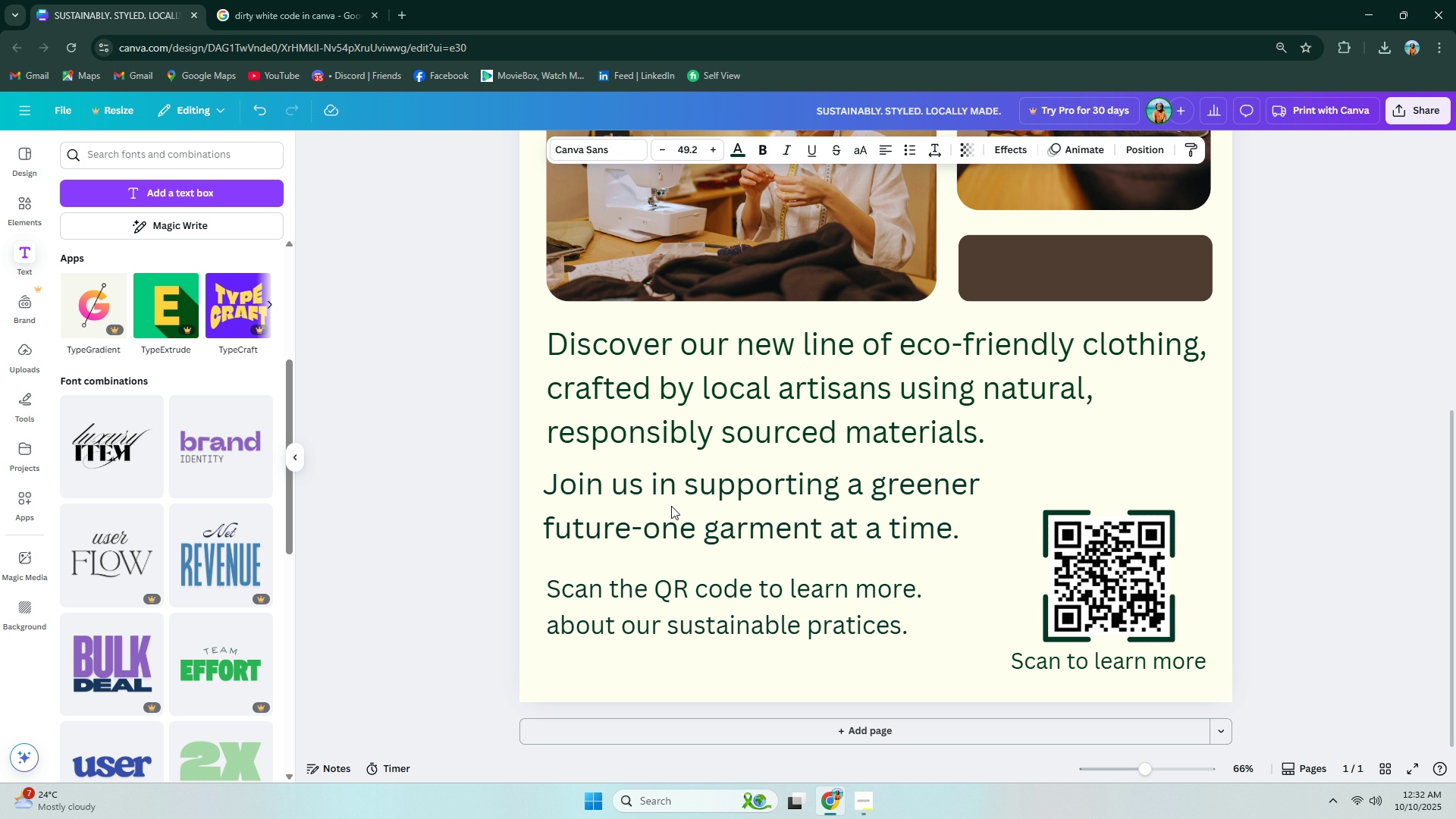 
key(ArrowRight)
 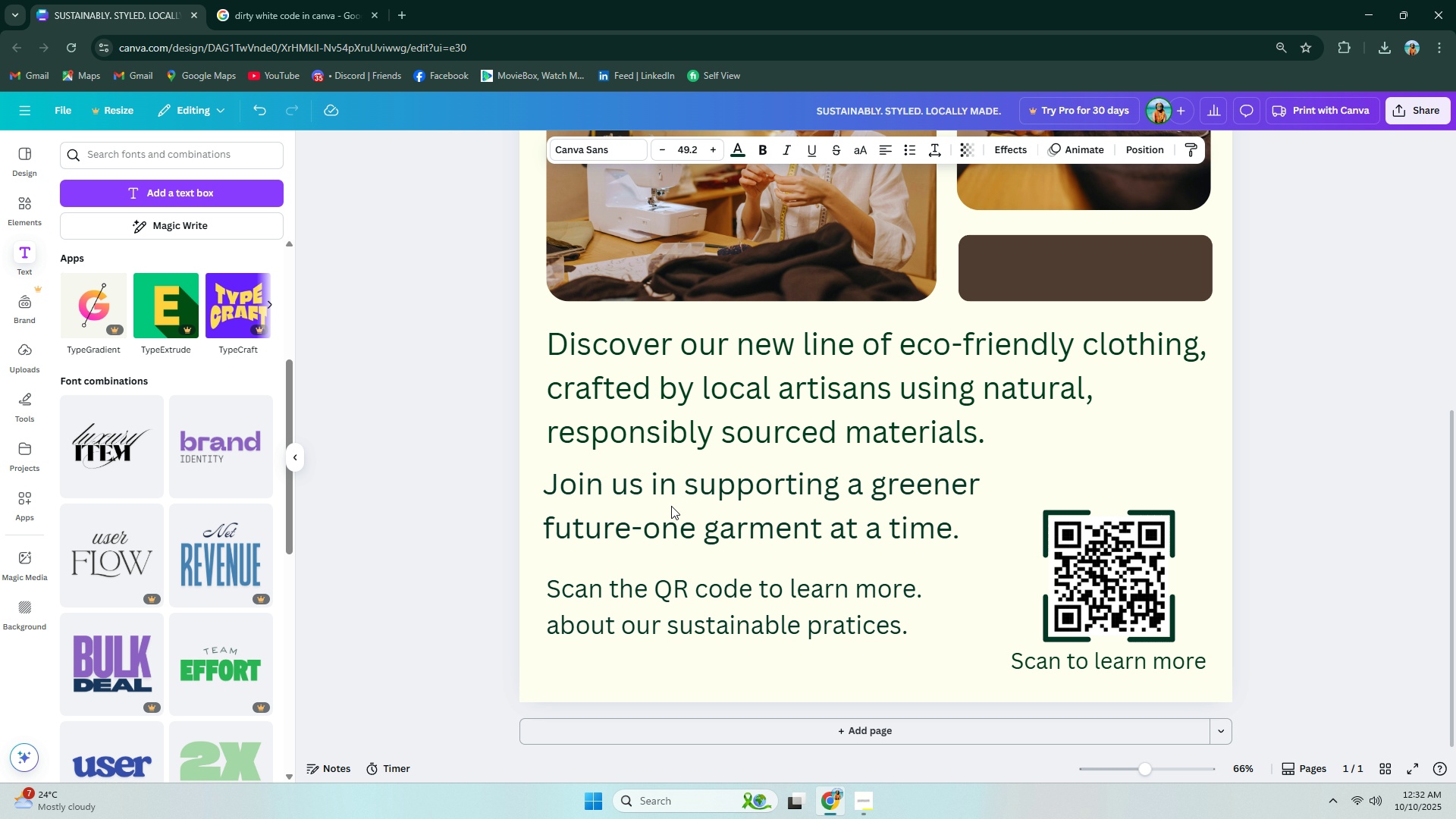 
key(ArrowRight)
 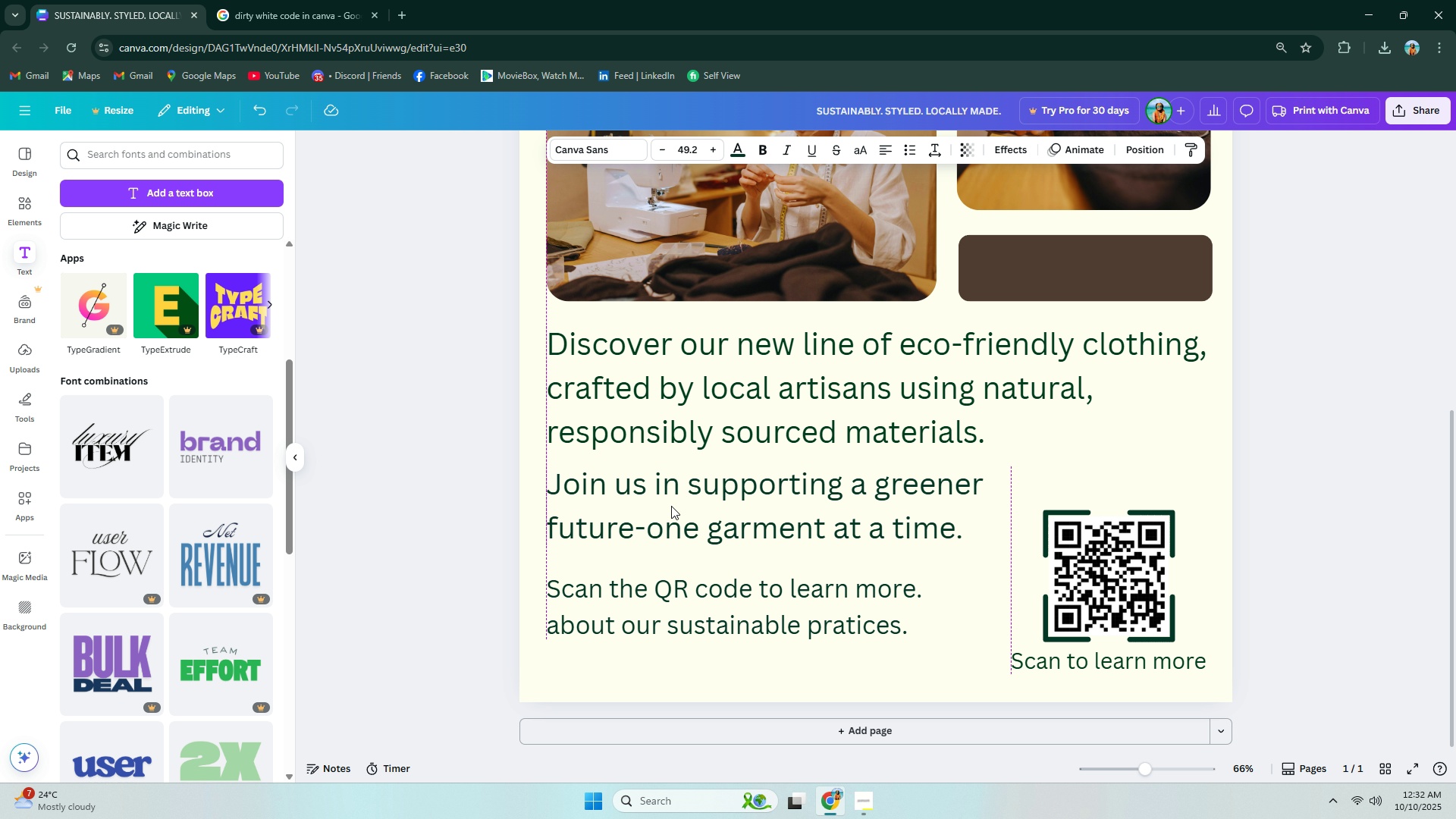 
key(ArrowRight)
 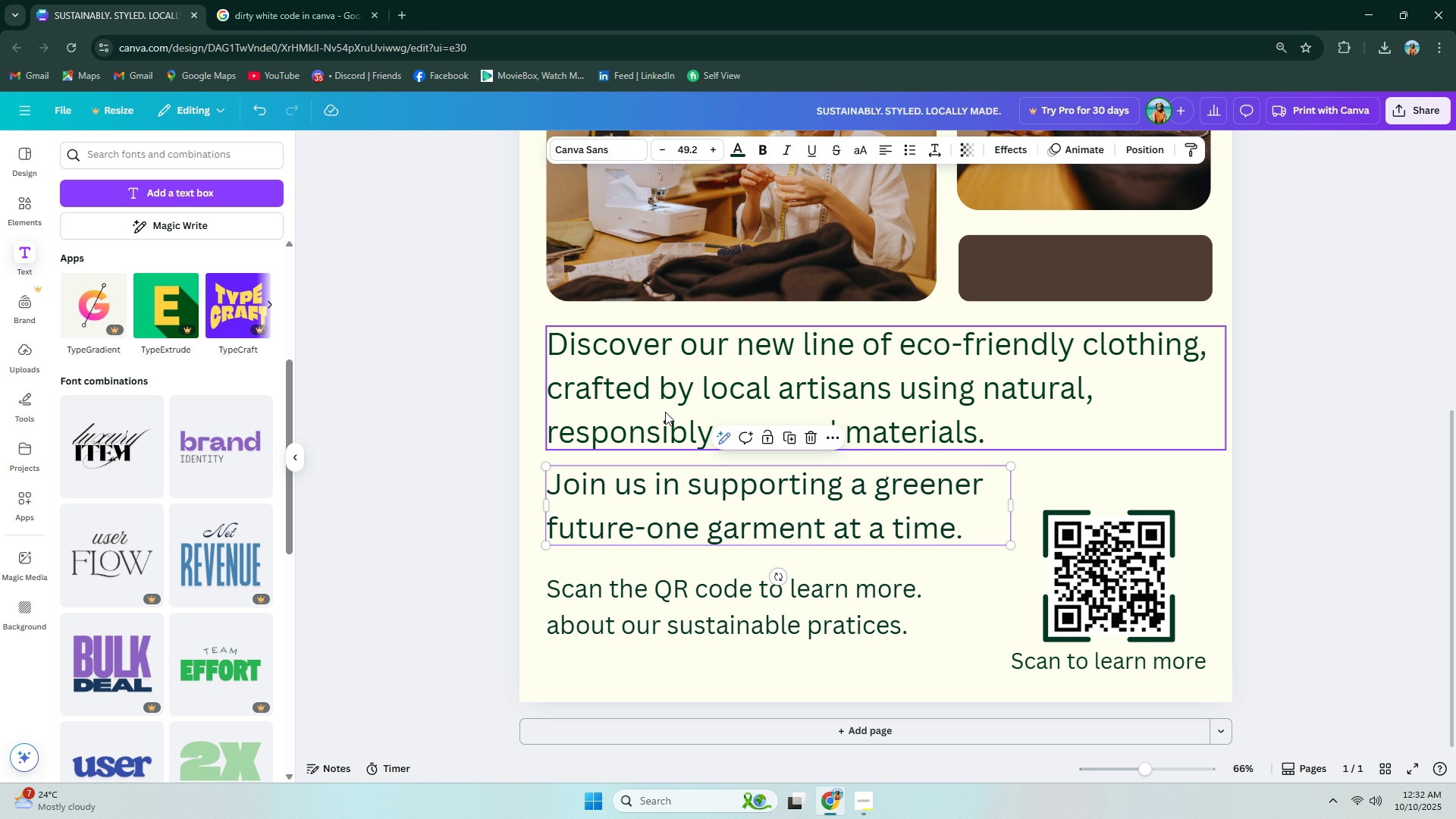 
left_click([666, 376])
 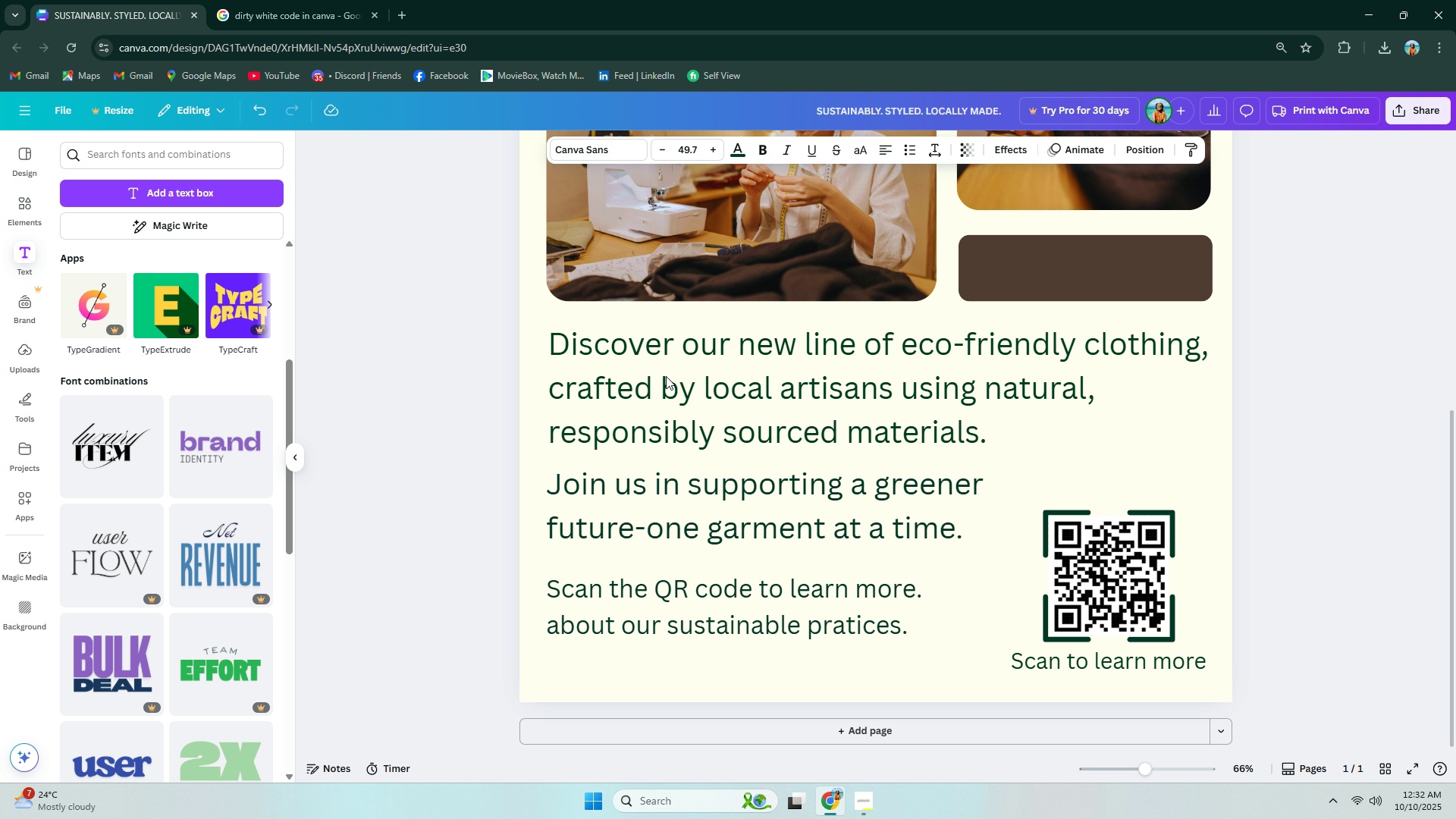 
key(ArrowRight)
 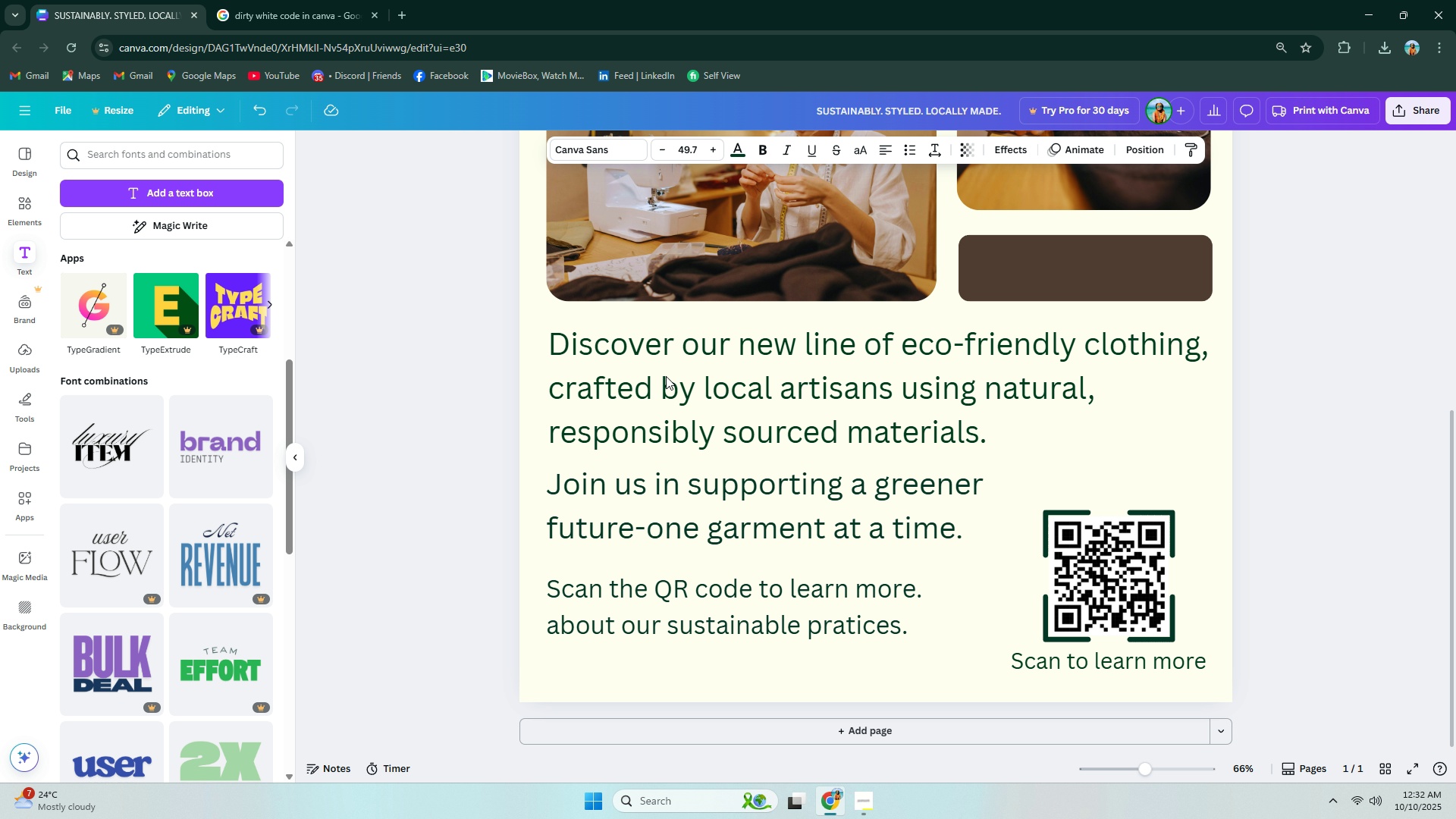 
key(ArrowRight)
 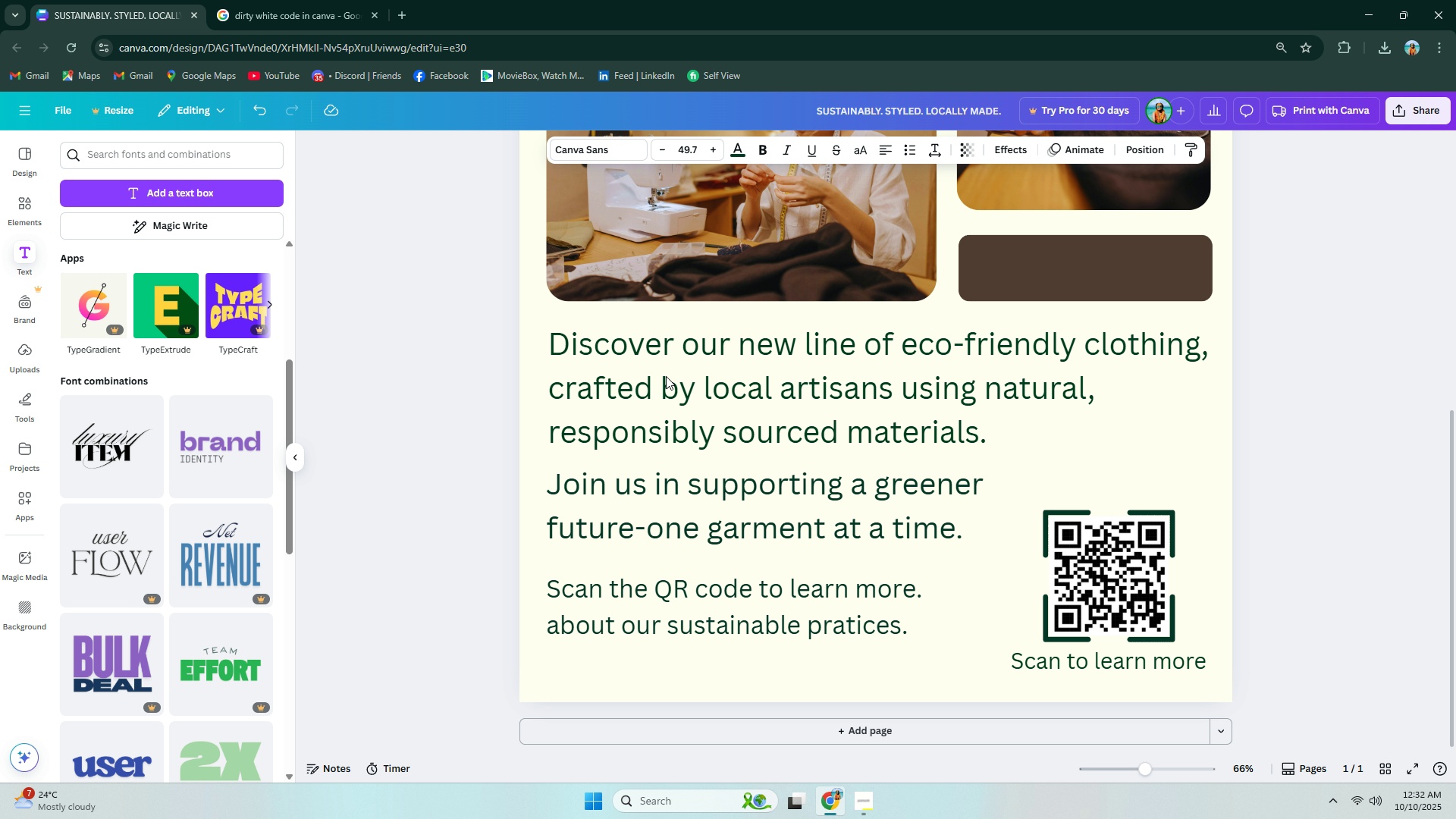 
key(ArrowLeft)
 